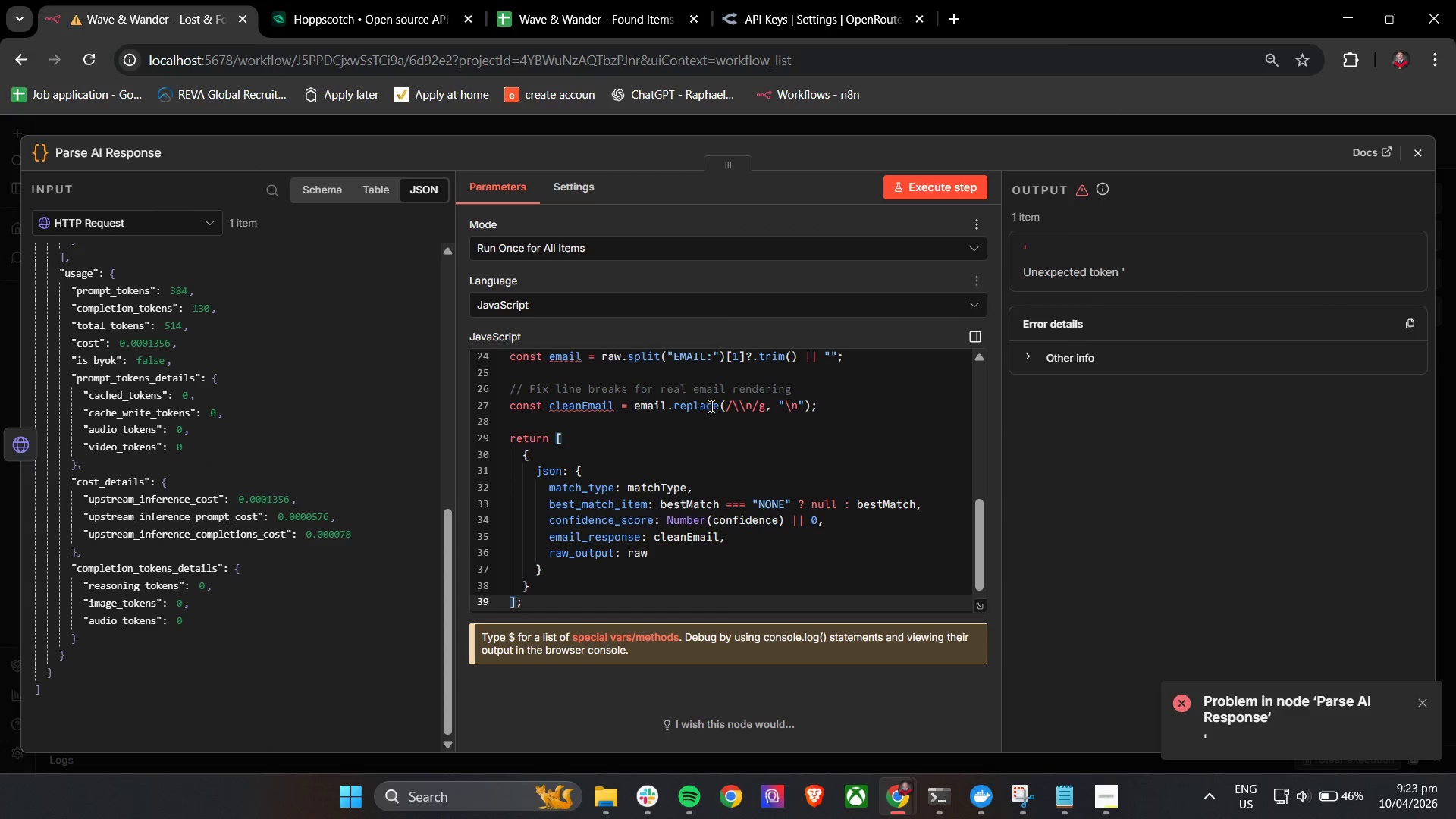 
left_click([558, 618])
 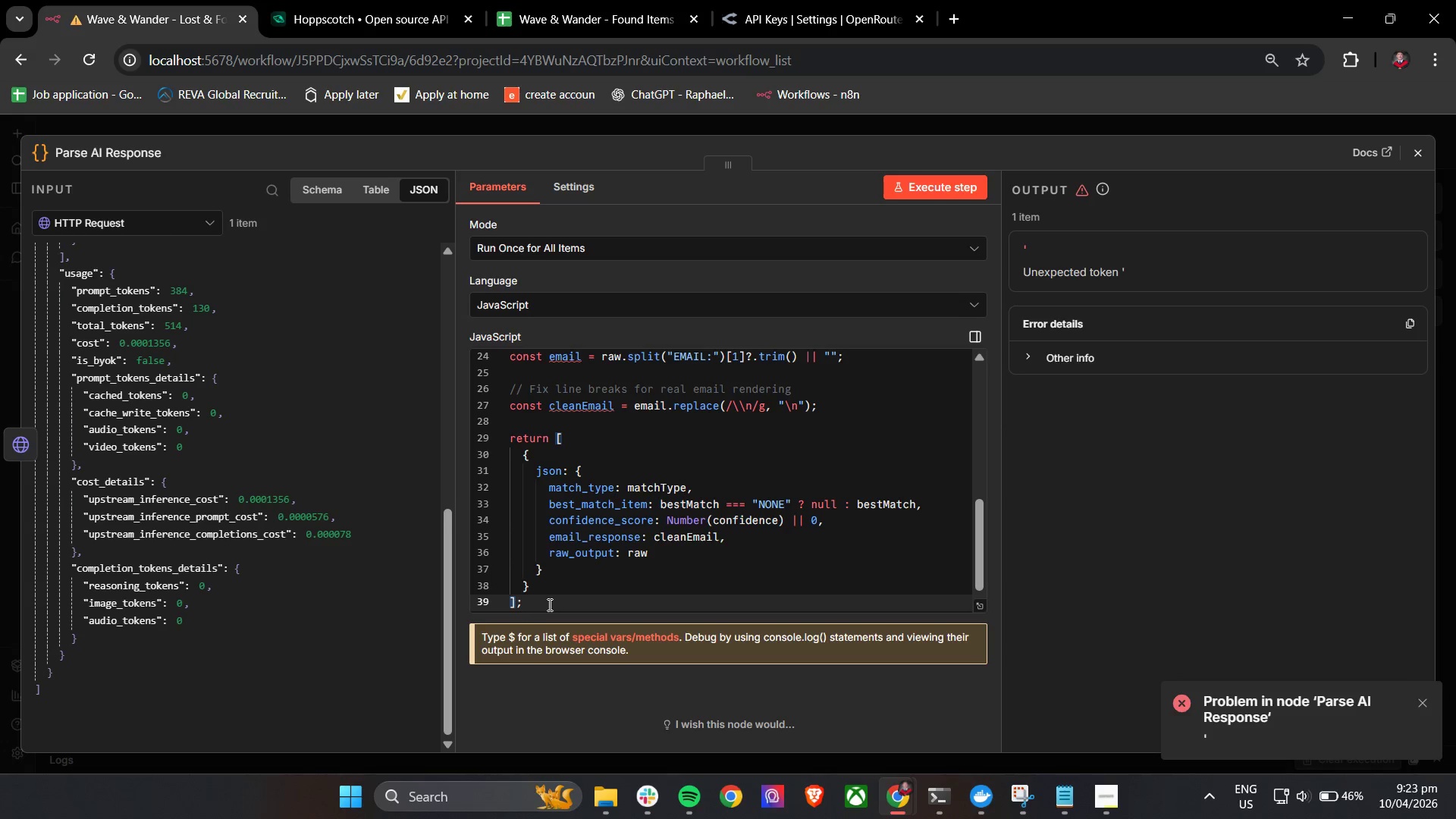 
left_click([548, 604])
 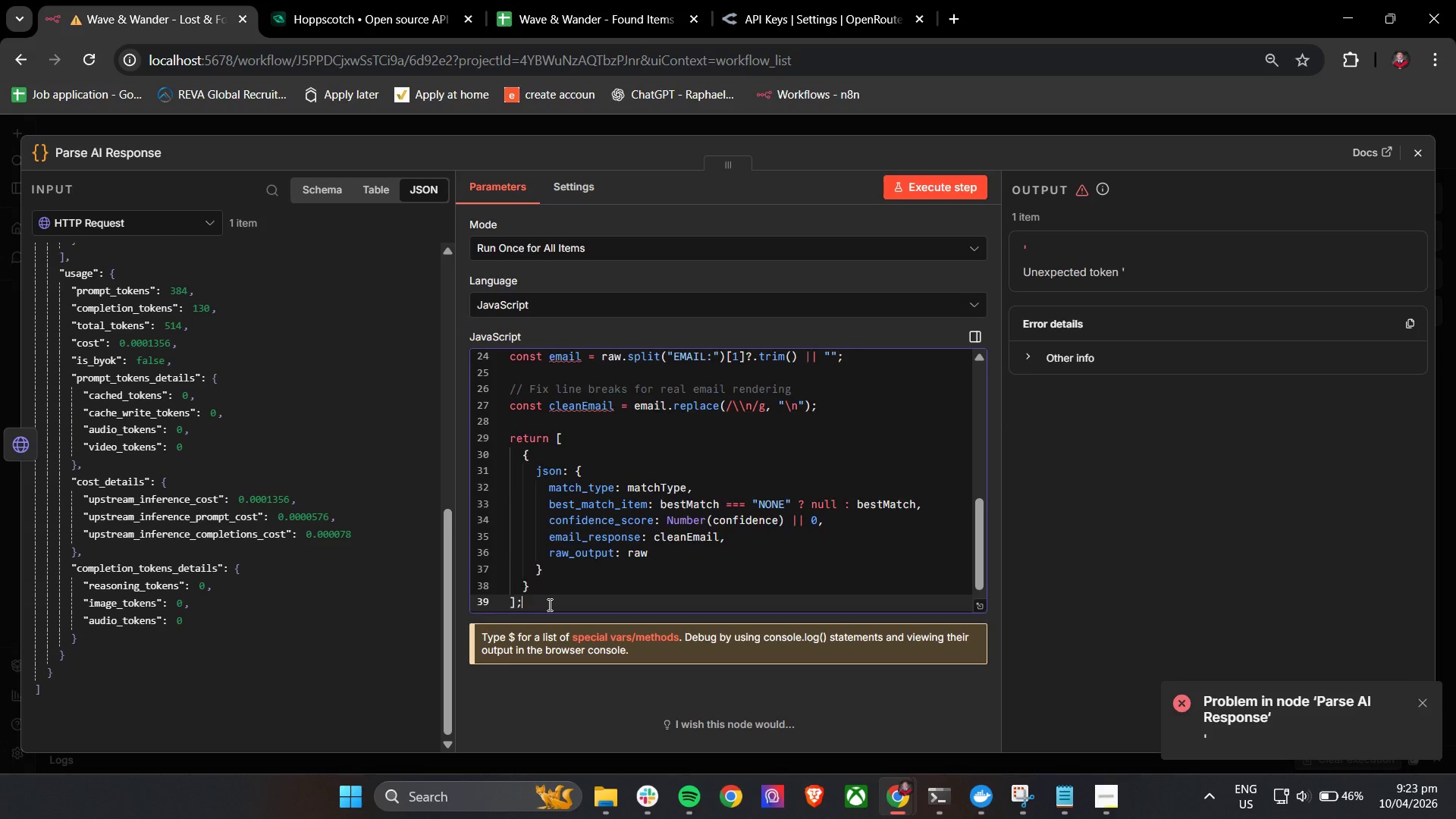 
scroll: coordinate [554, 524], scroll_direction: up, amount: 10.0
 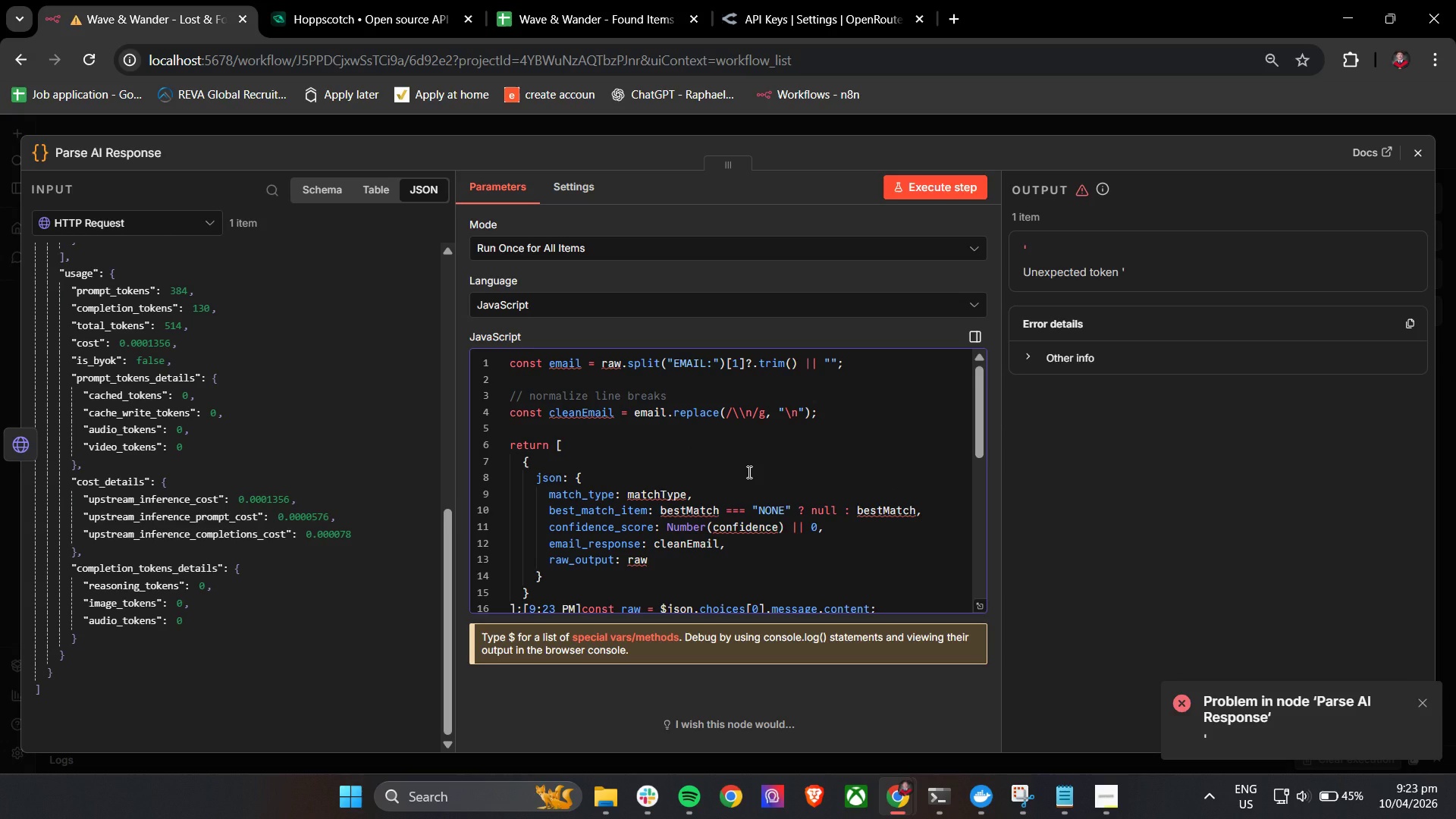 
scroll: coordinate [748, 472], scroll_direction: down, amount: 5.0
 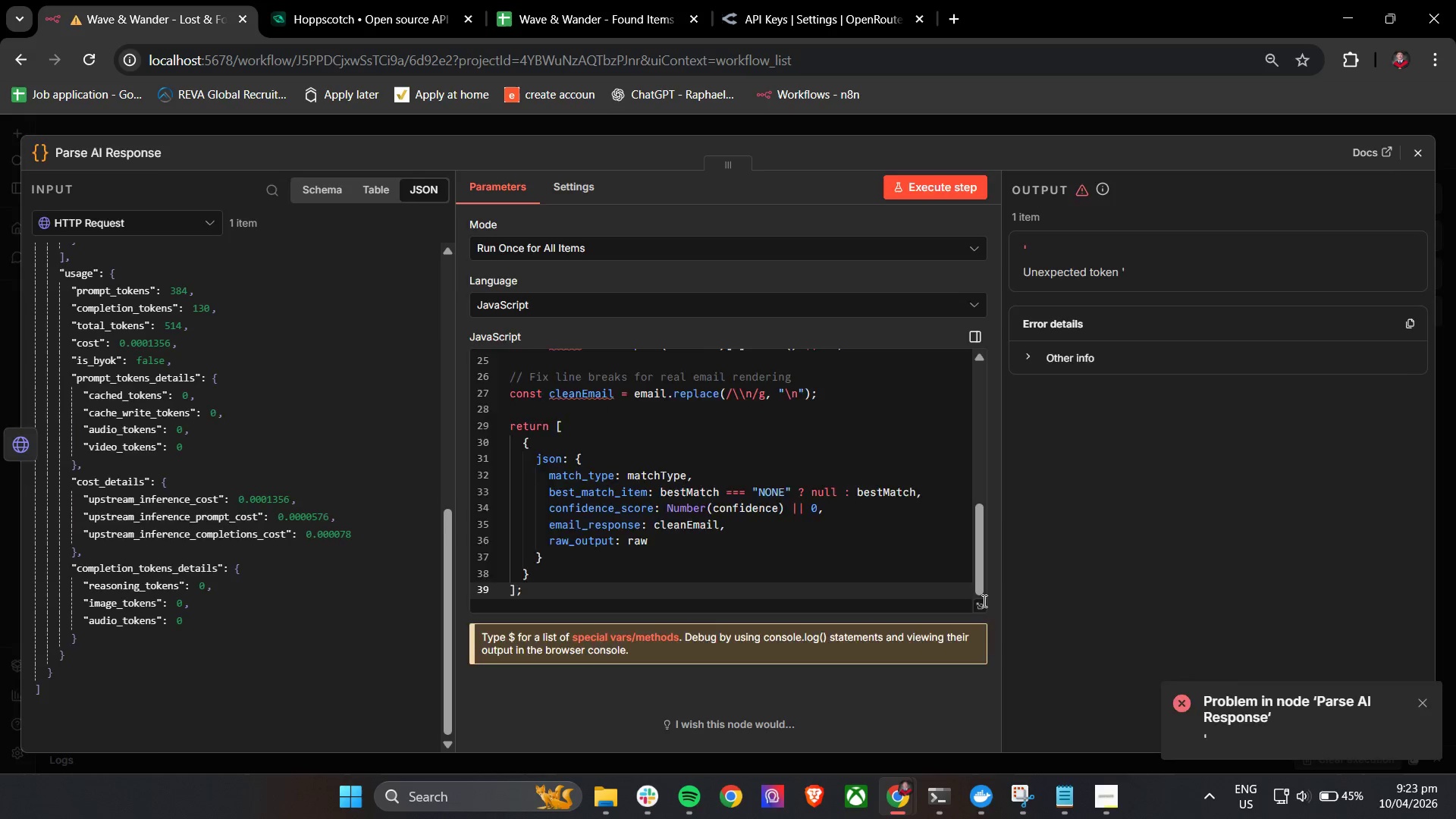 
wait(6.35)
 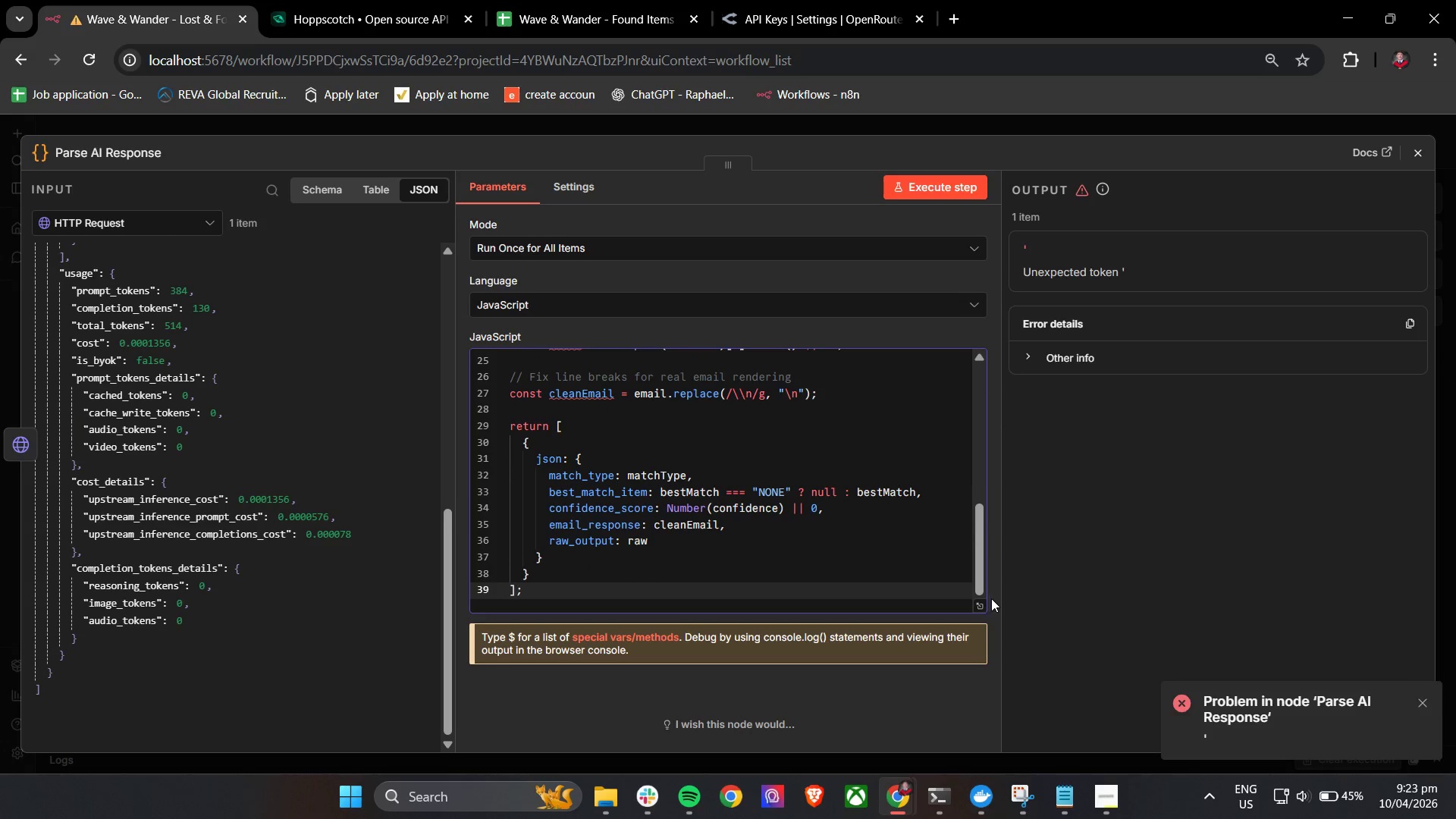 
scroll: coordinate [243, 485], scroll_direction: up, amount: 3.0
 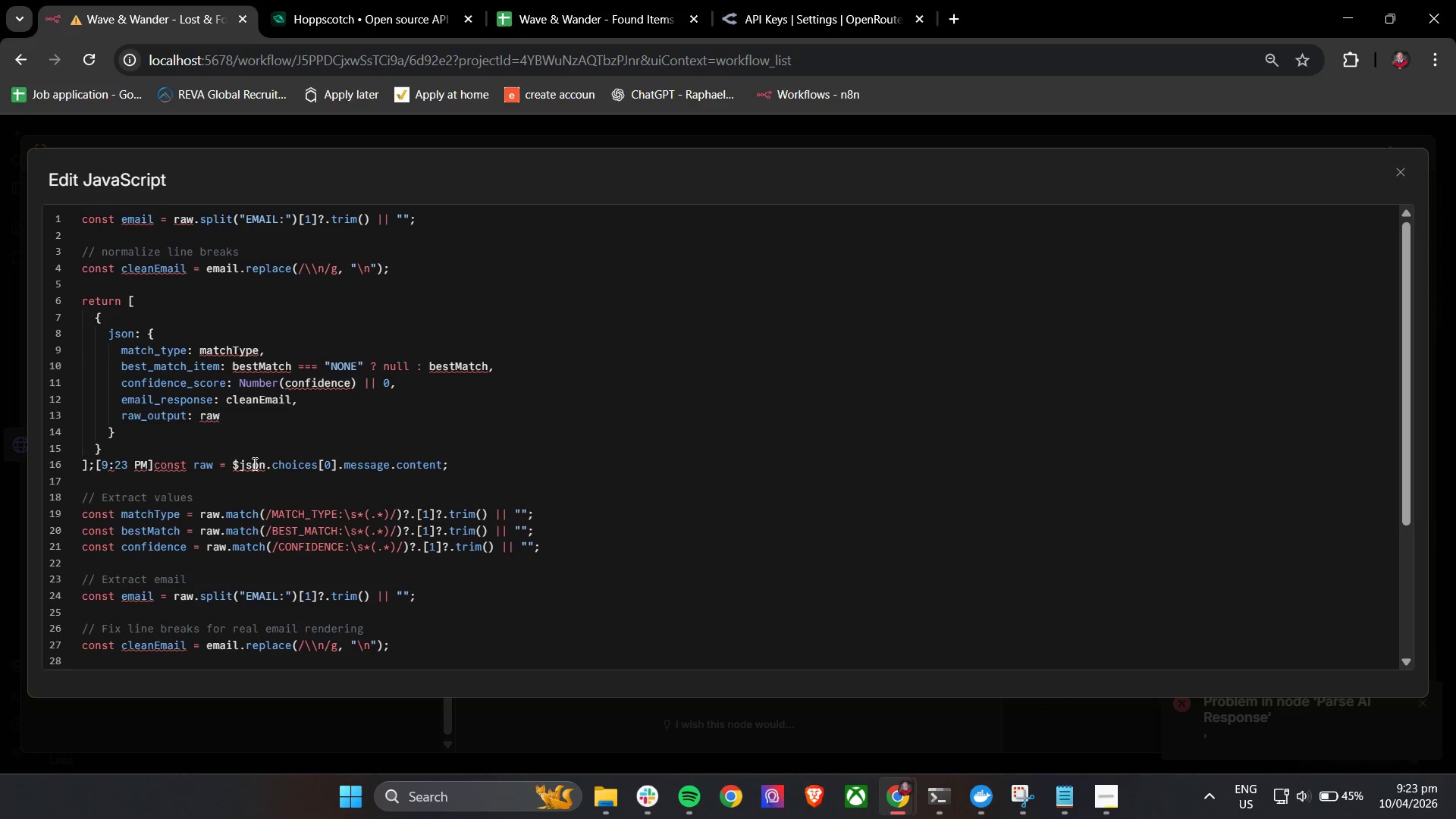 
wait(6.97)
 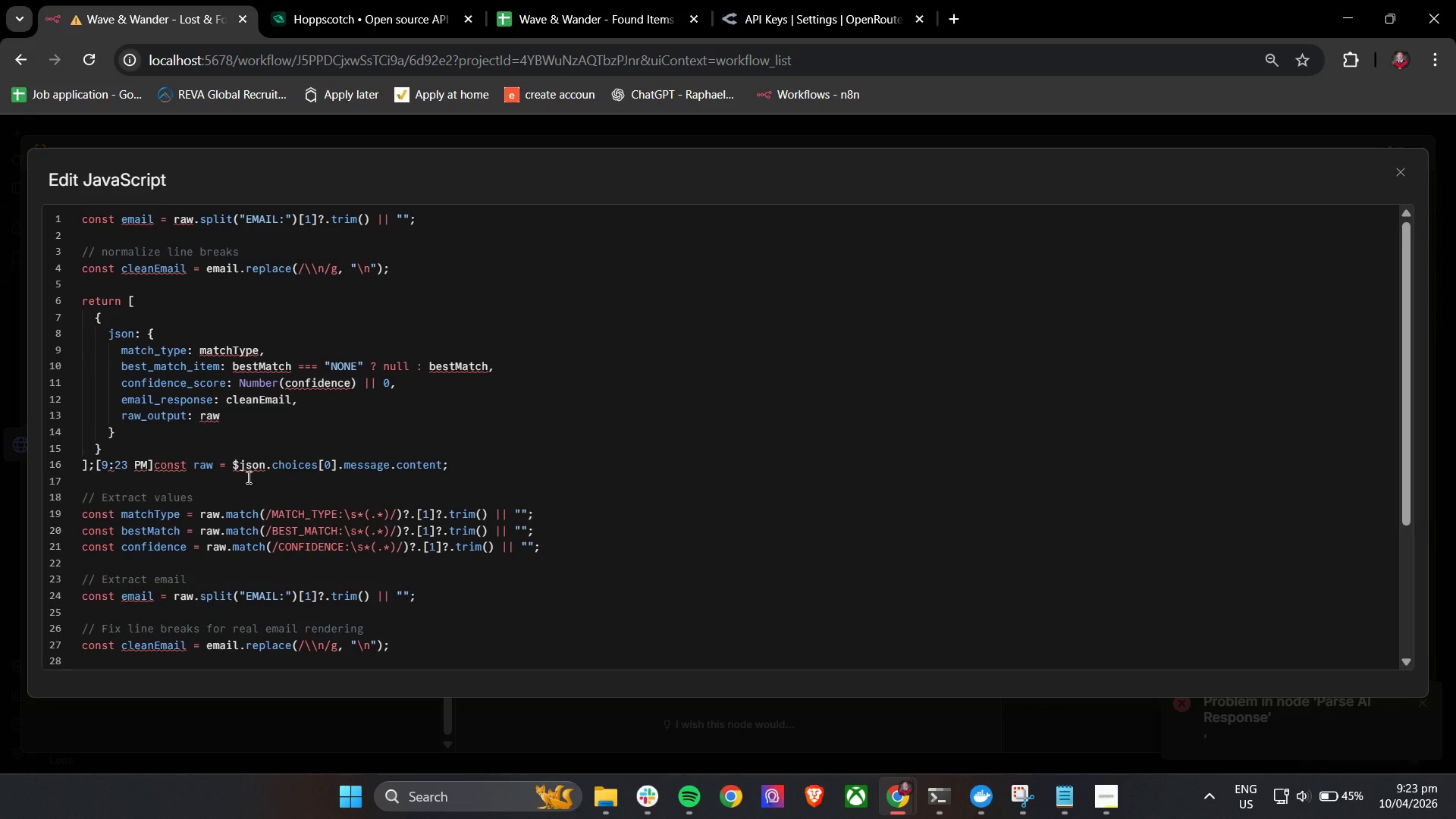 
scroll: coordinate [255, 462], scroll_direction: down, amount: 3.0
 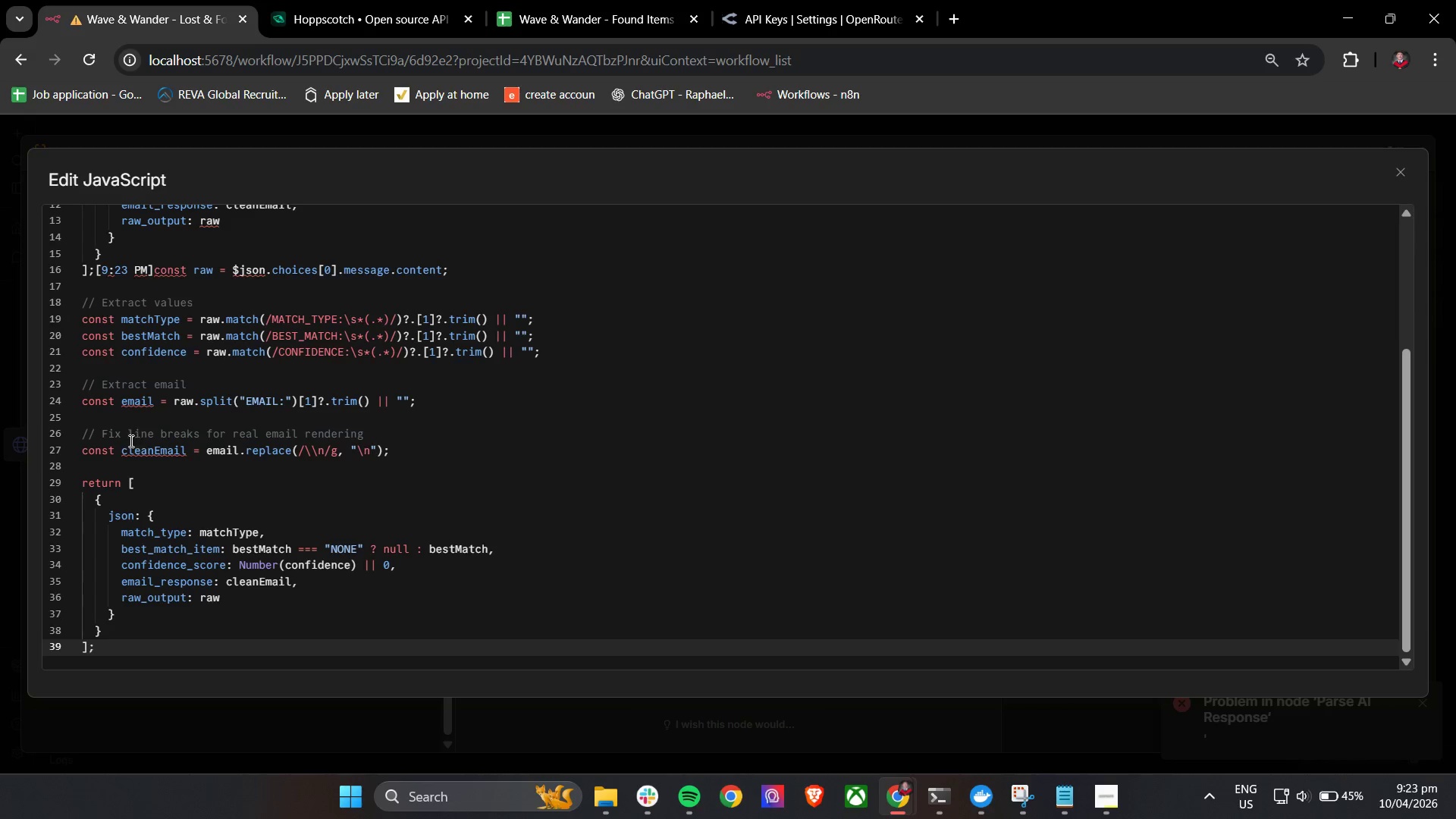 
wait(5.83)
 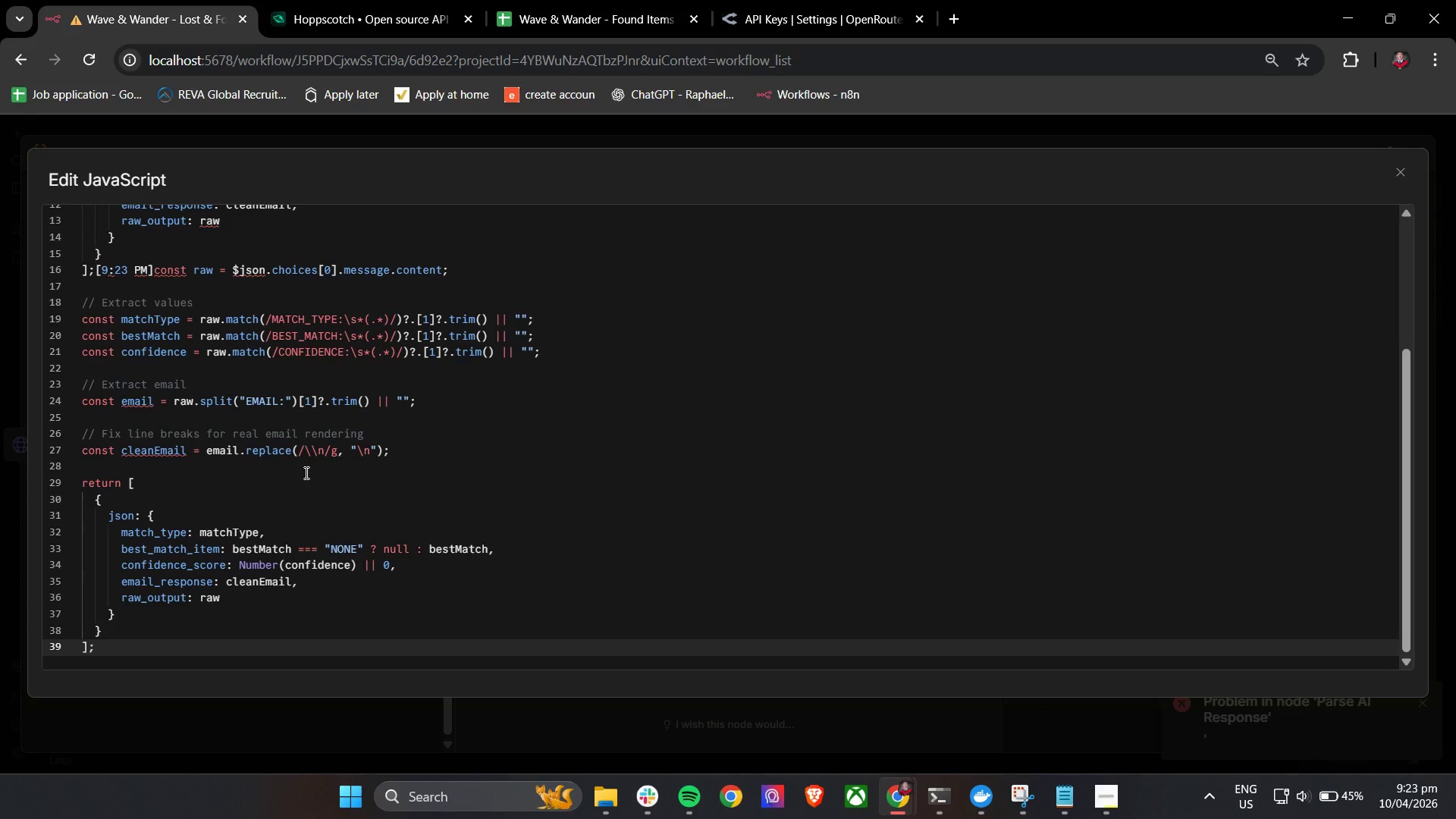 
scroll: coordinate [99, 465], scroll_direction: up, amount: 3.0
 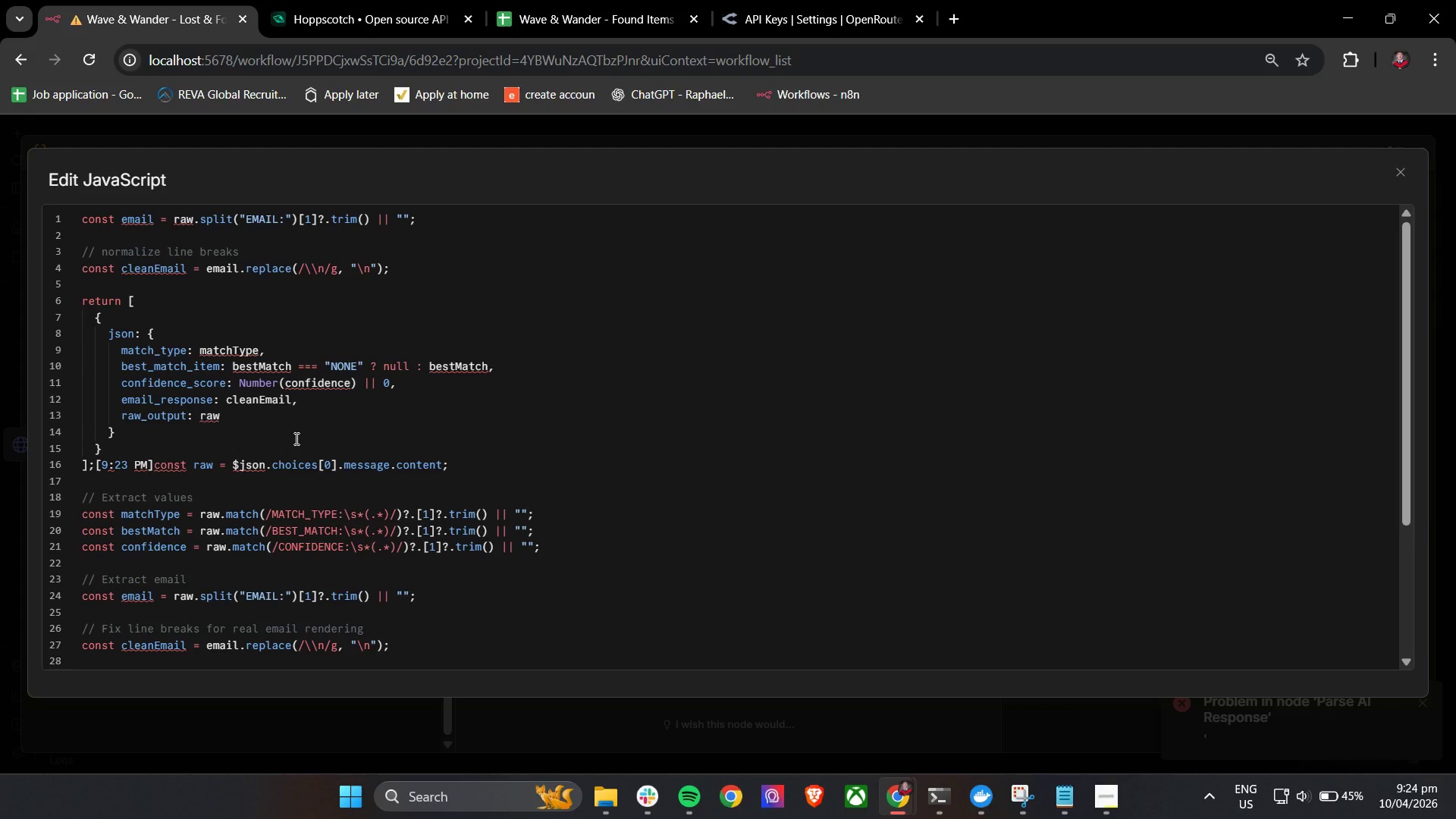 
wait(13.92)
 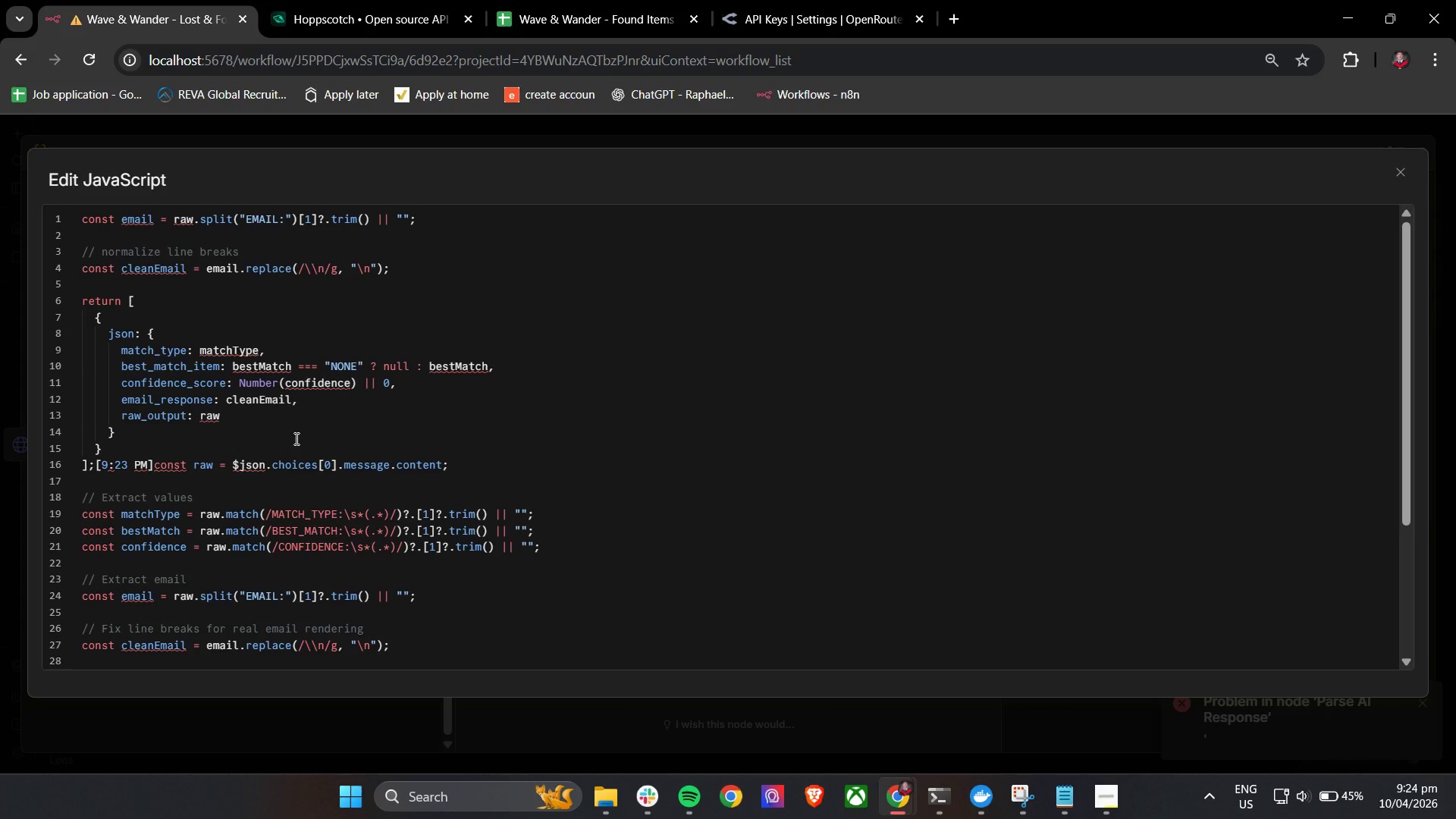 
scroll: coordinate [325, 555], scroll_direction: down, amount: 6.0
 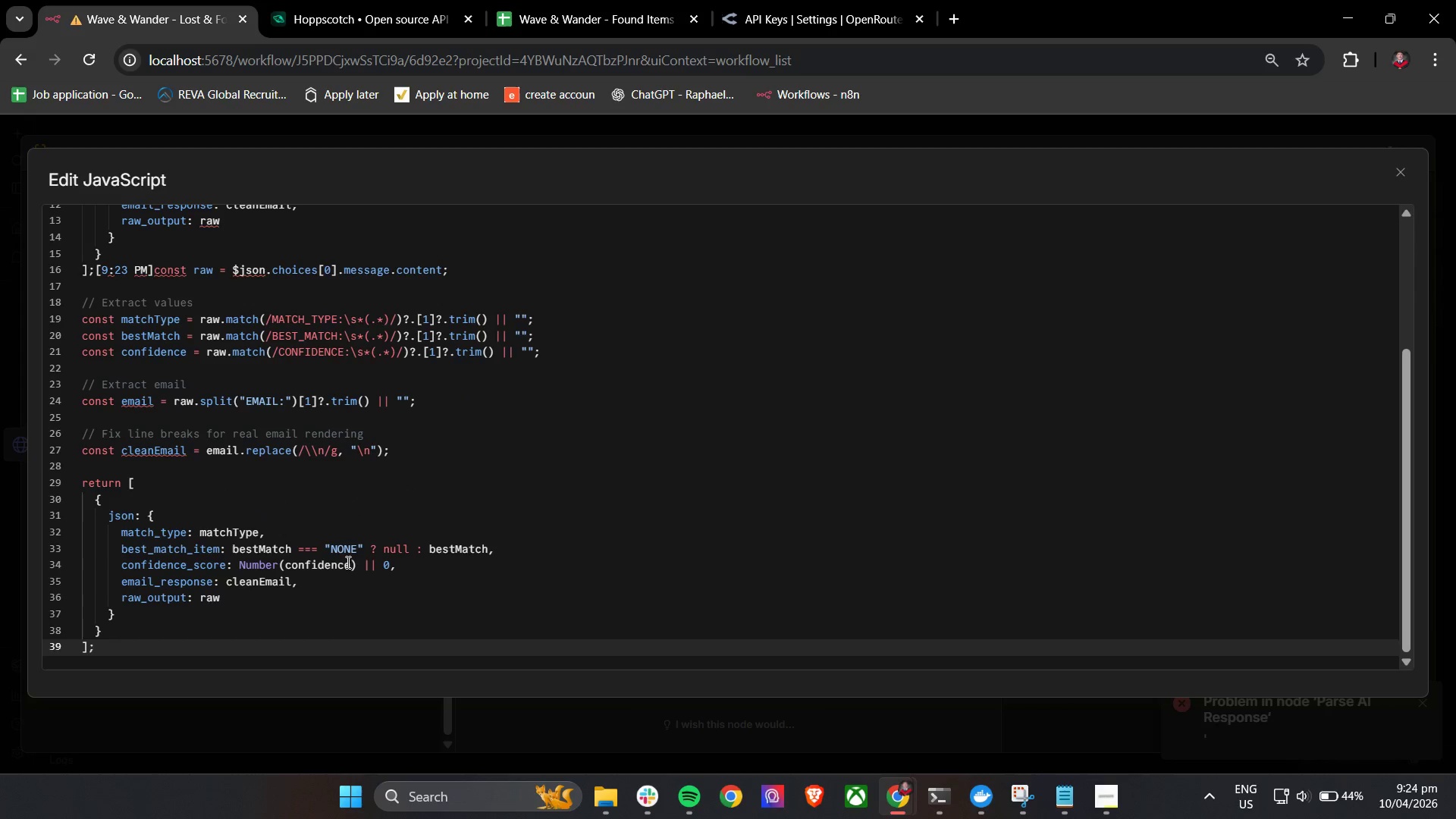 
scroll: coordinate [357, 552], scroll_direction: up, amount: 8.0
 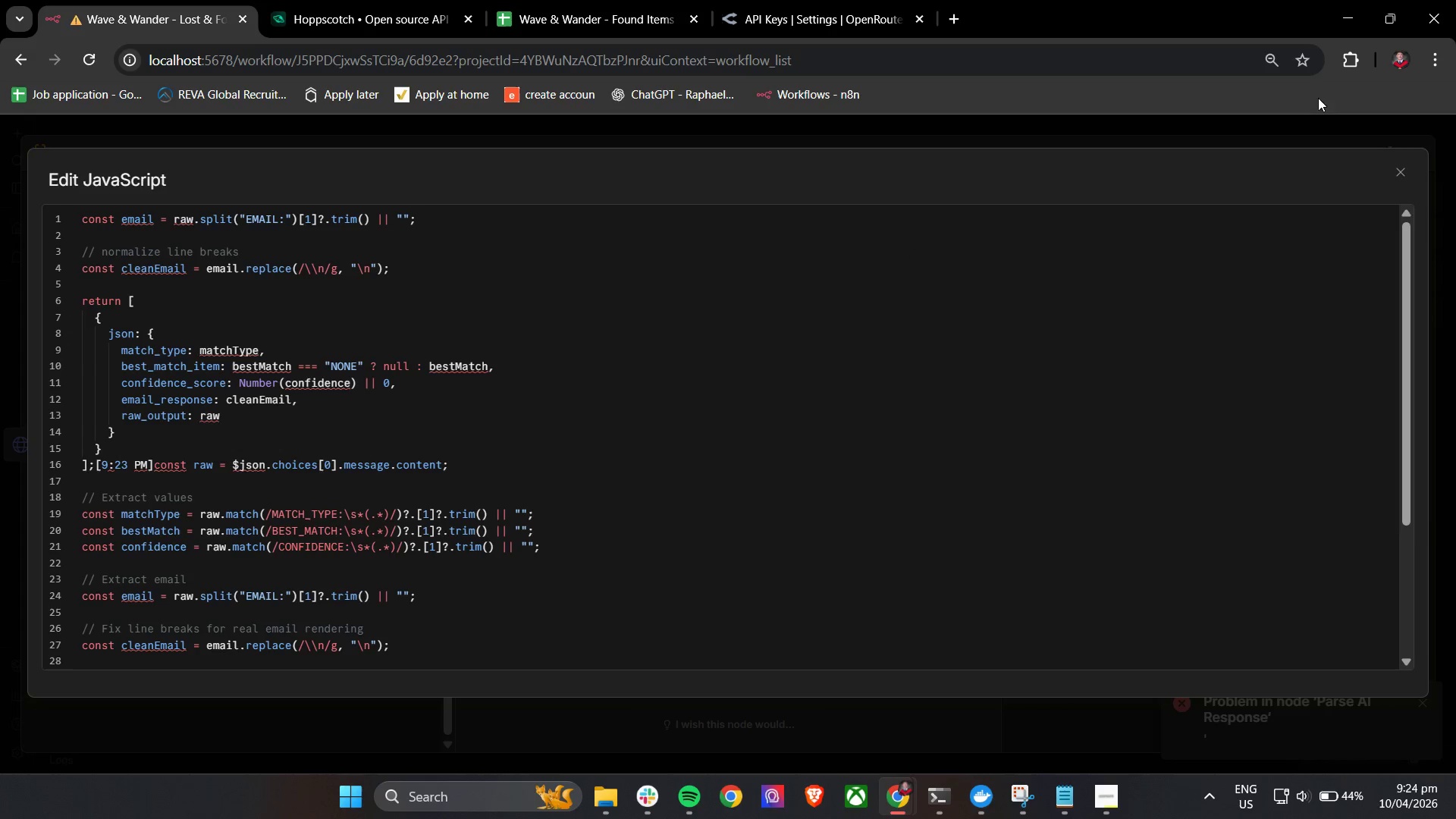 
double_click([1404, 171])
 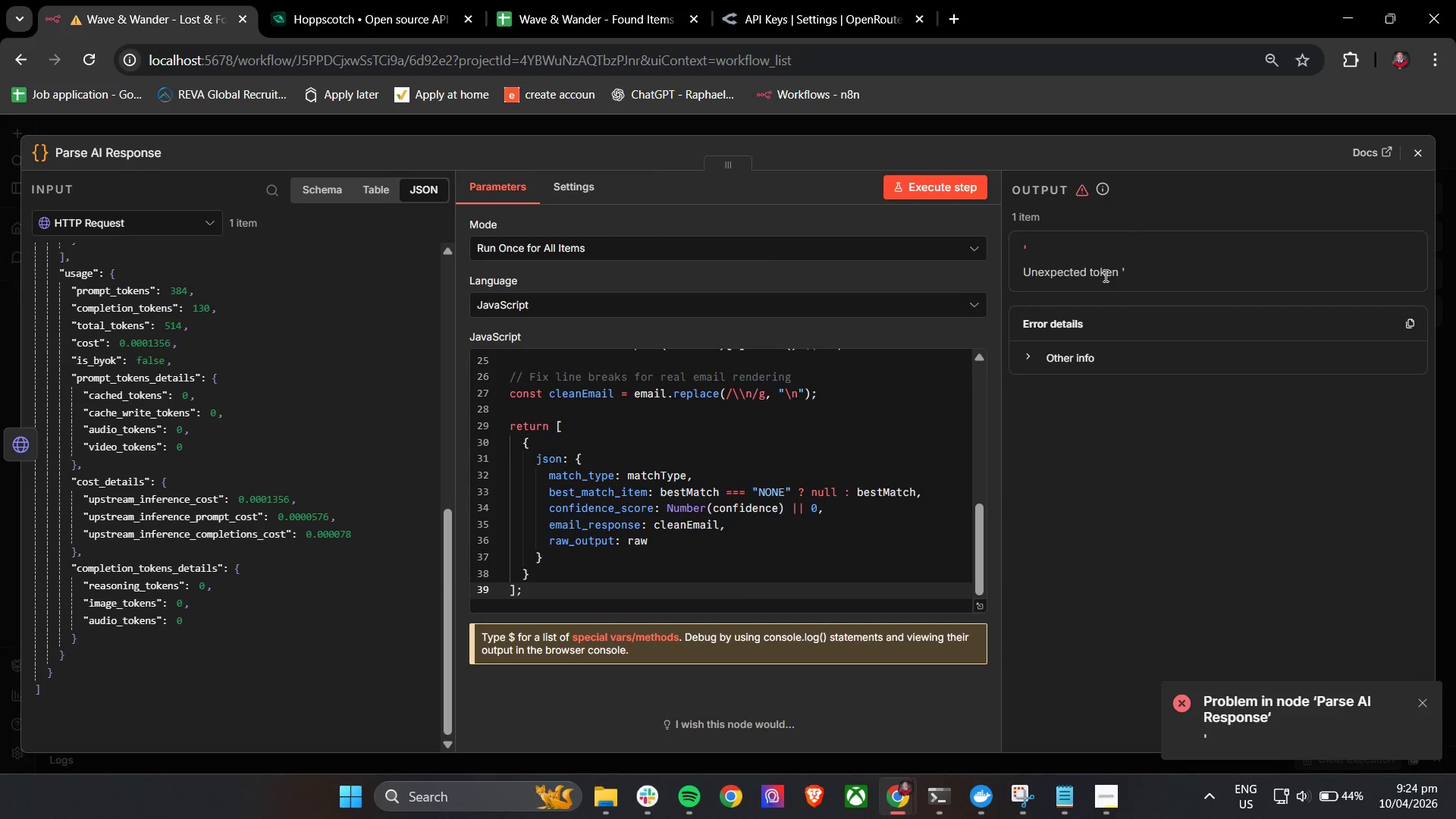 
double_click([1128, 267])
 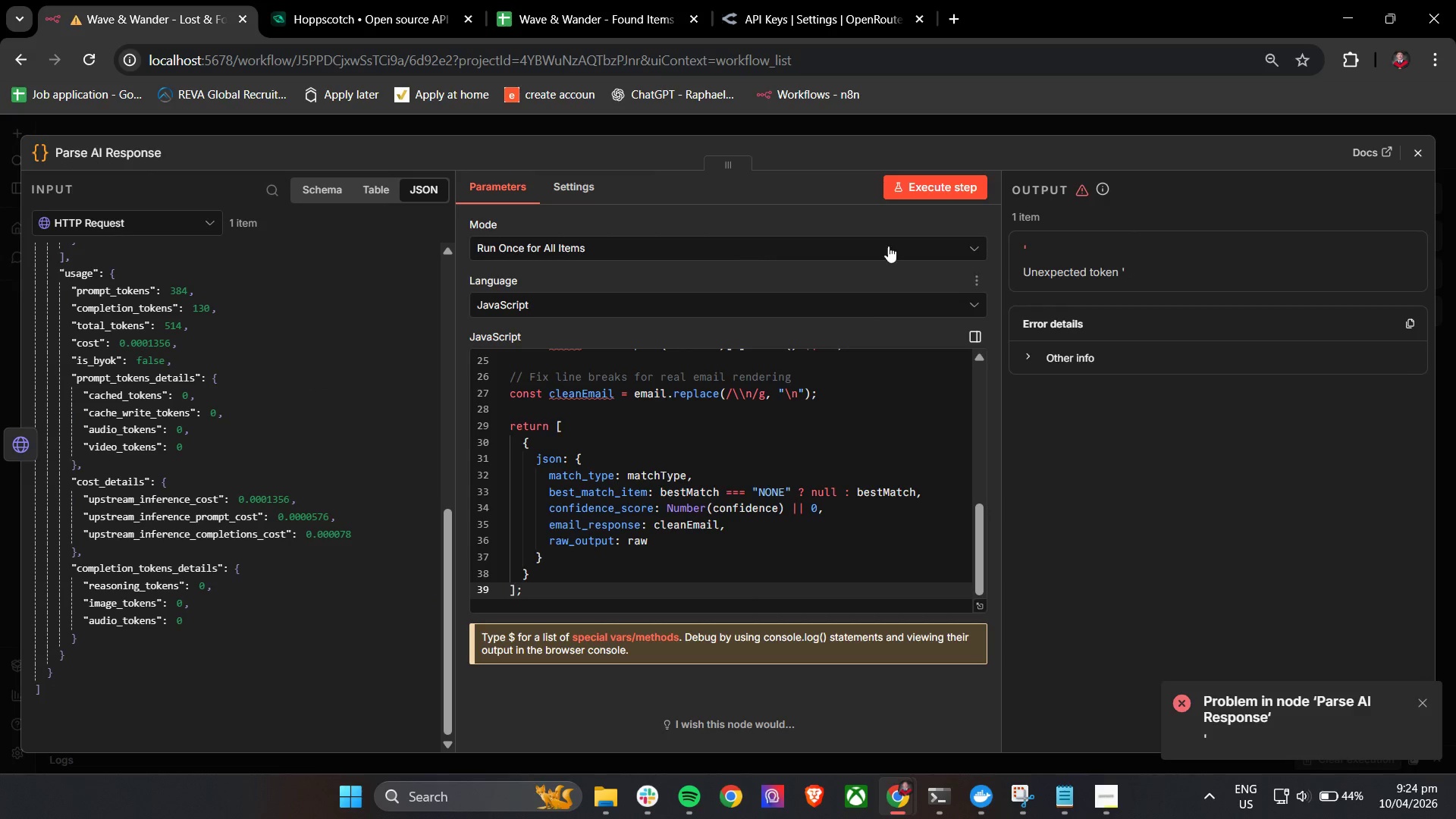 
left_click([900, 193])
 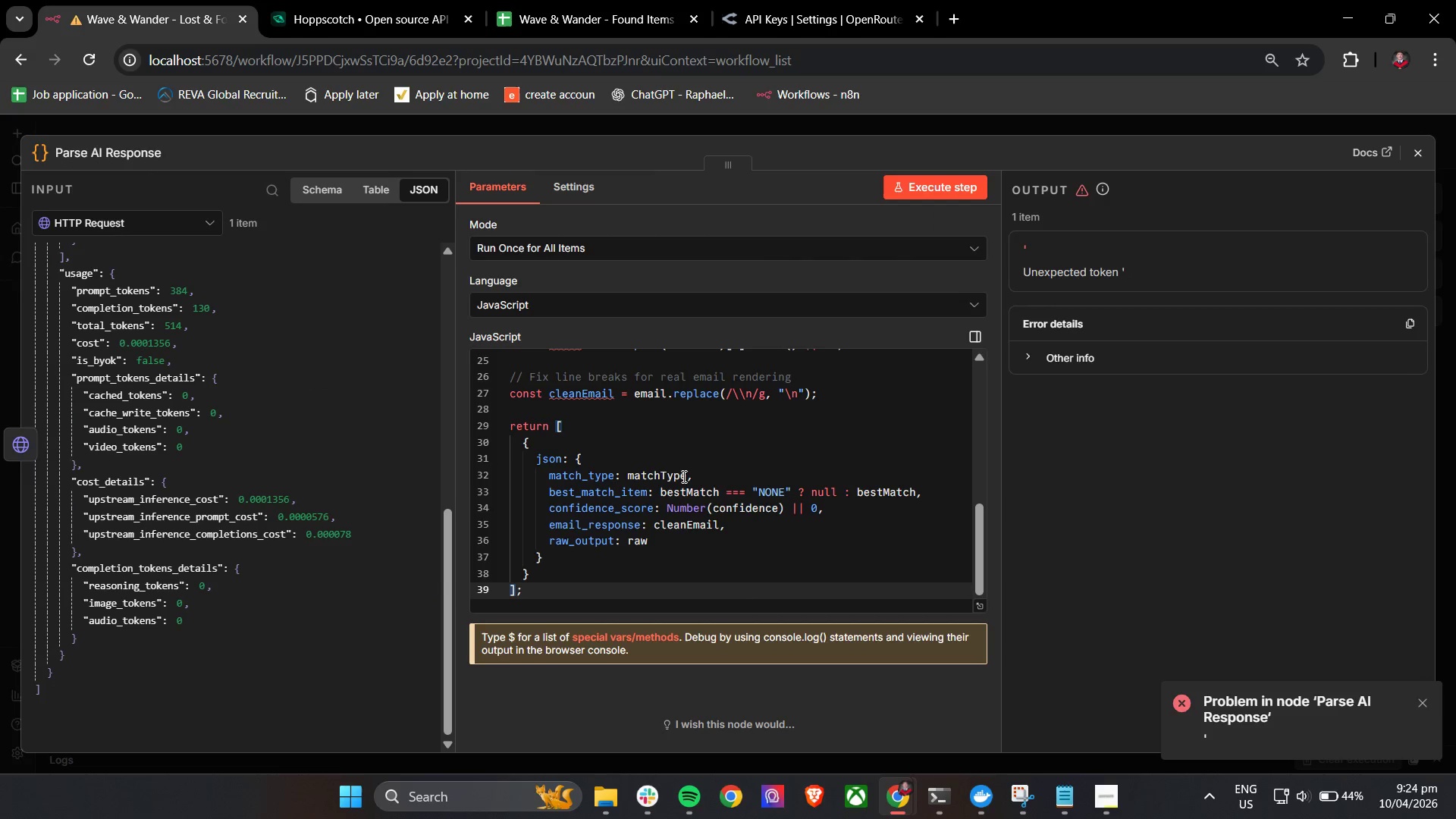 
scroll: coordinate [687, 469], scroll_direction: down, amount: 4.0
 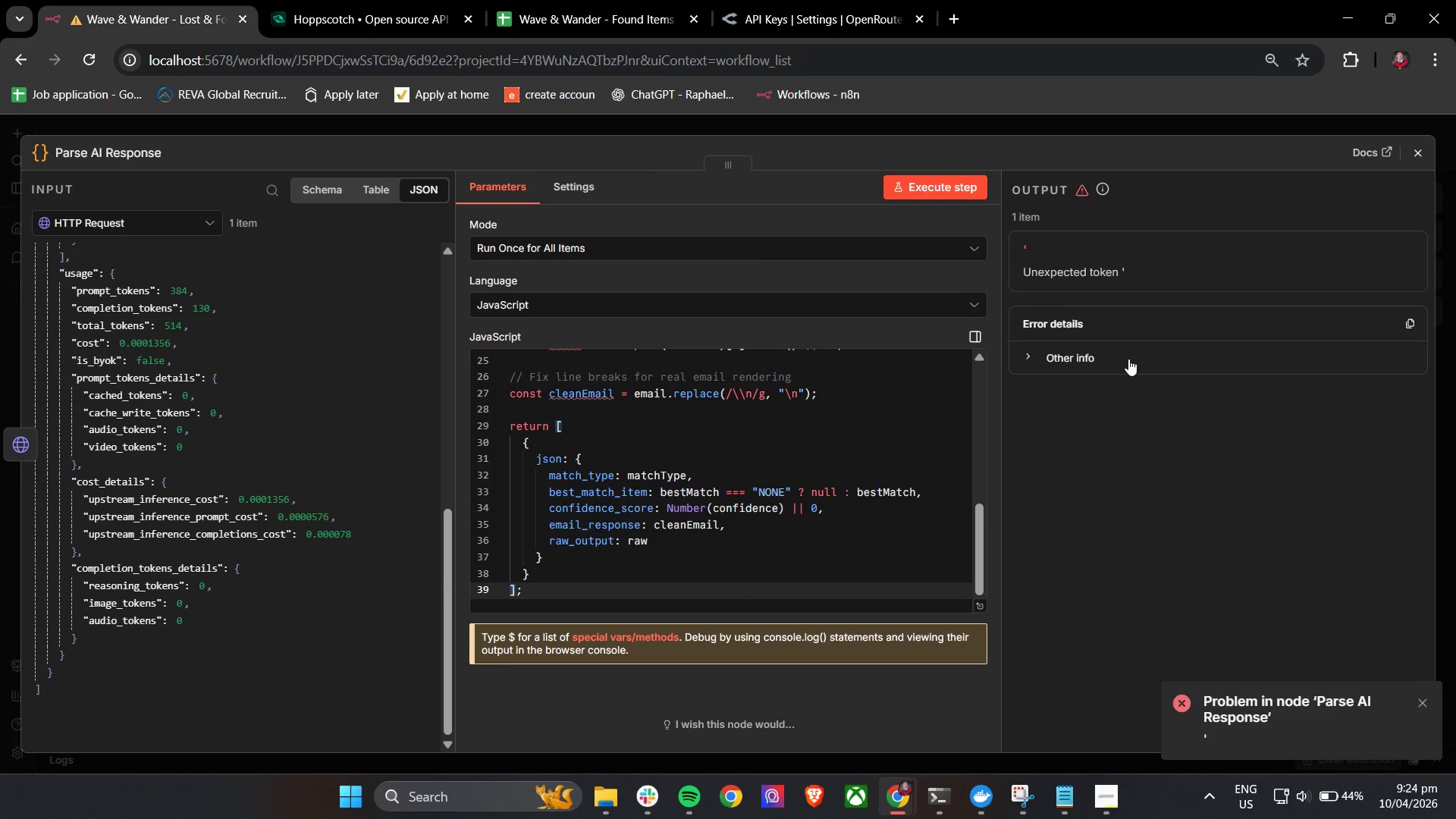 
left_click([1117, 353])
 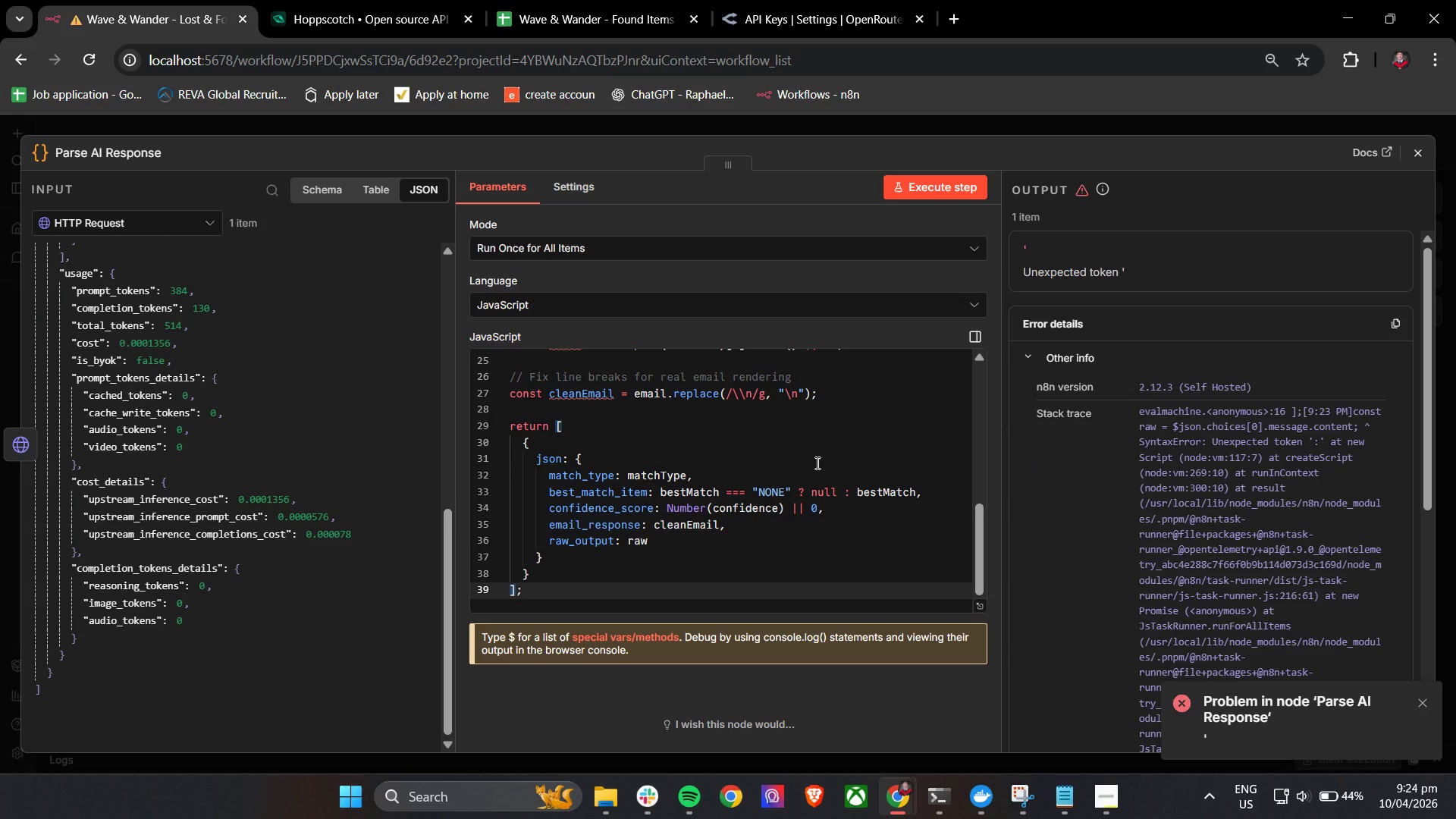 
wait(14.69)
 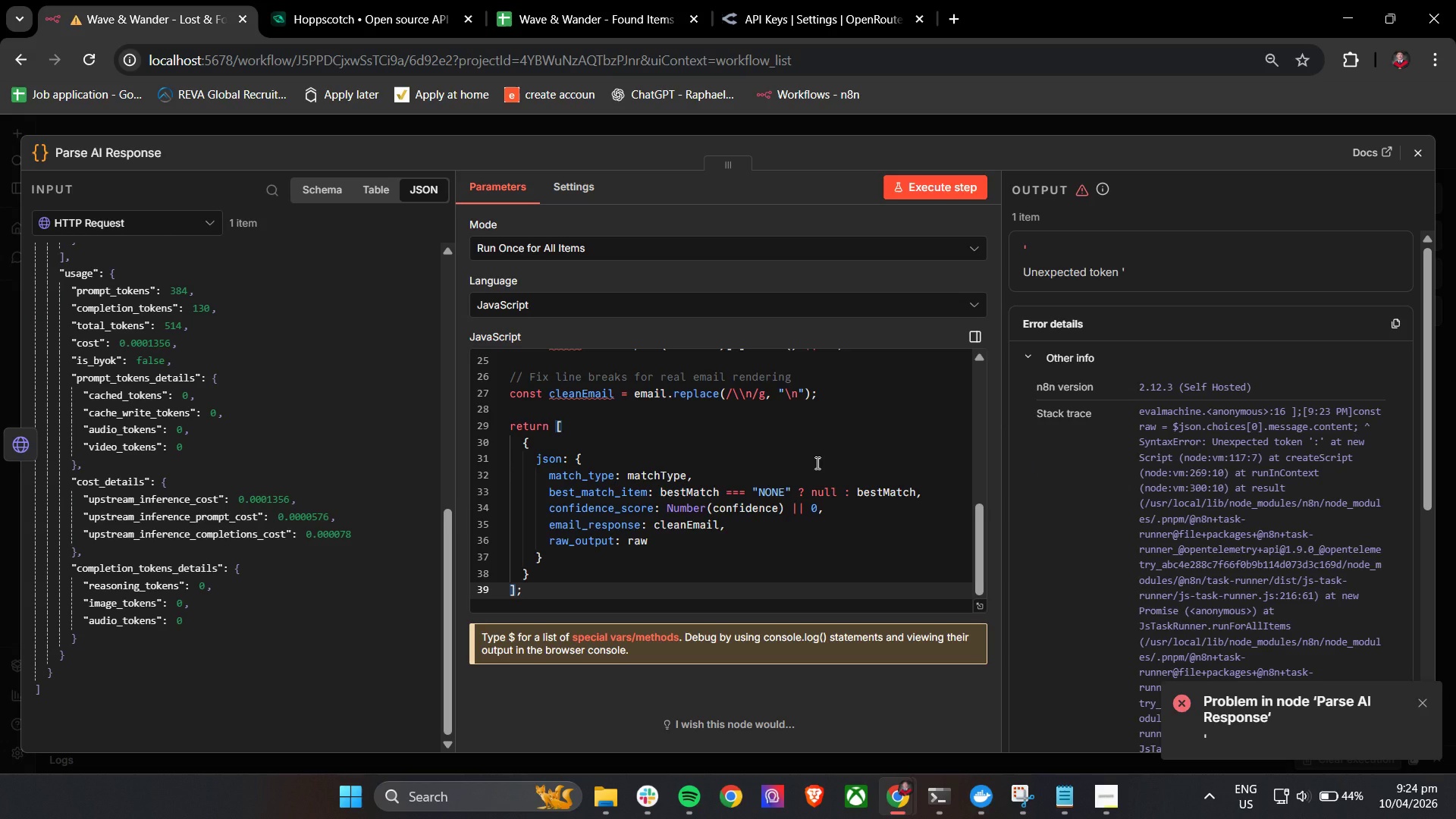 
scroll: coordinate [587, 503], scroll_direction: up, amount: 2.0
 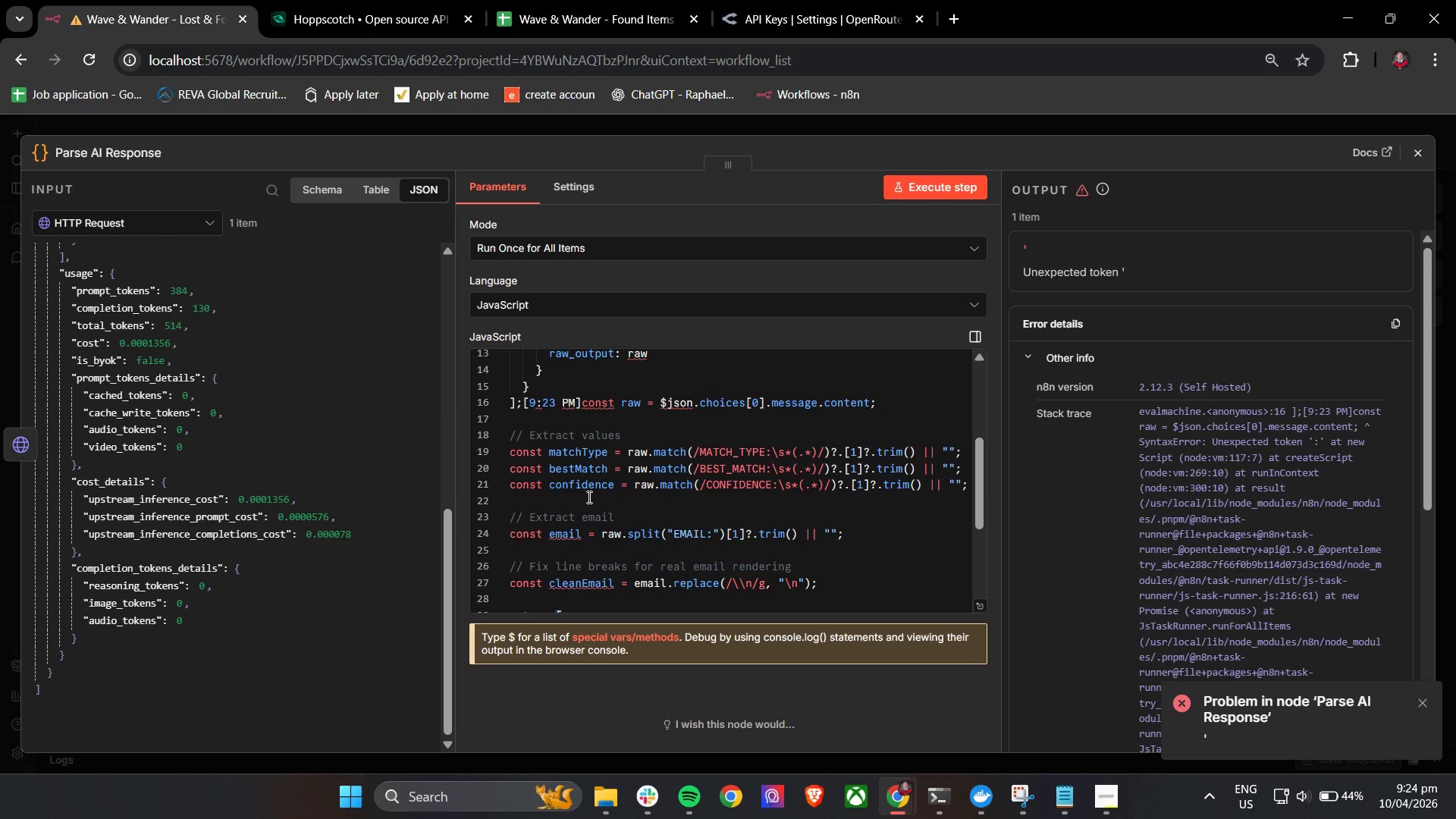 
wait(5.88)
 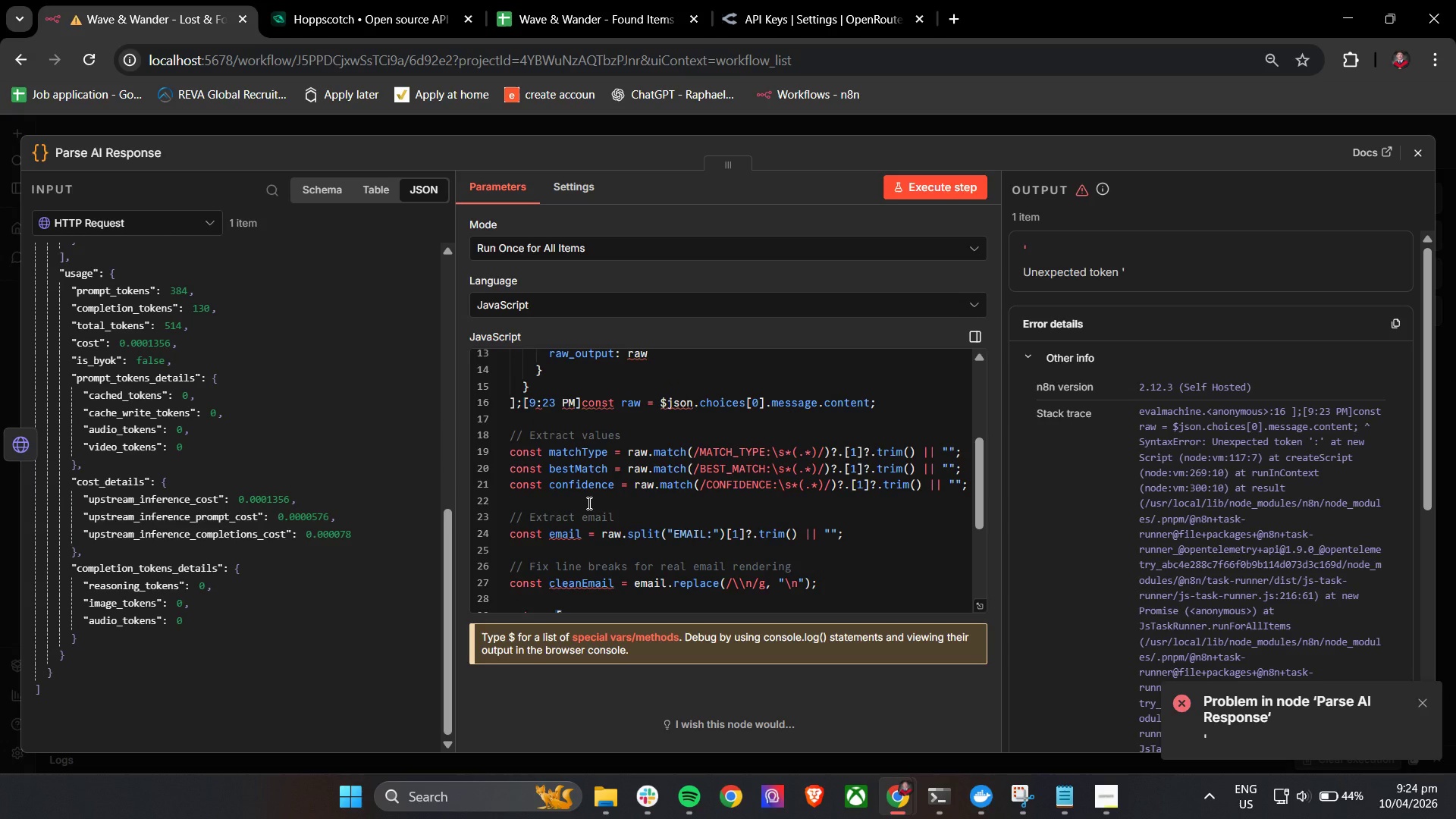 
scroll: coordinate [673, 542], scroll_direction: up, amount: 3.0
 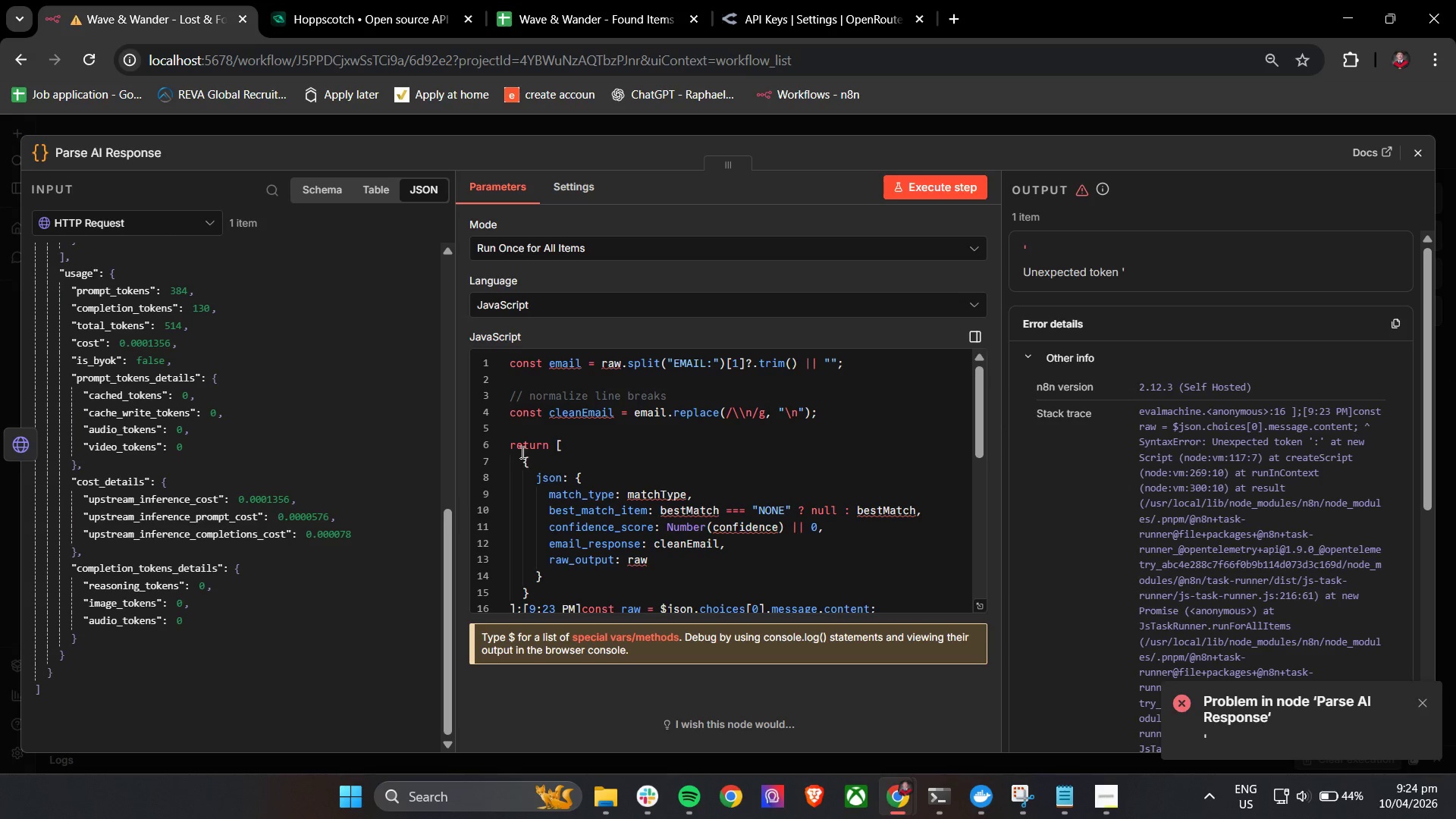 
wait(7.99)
 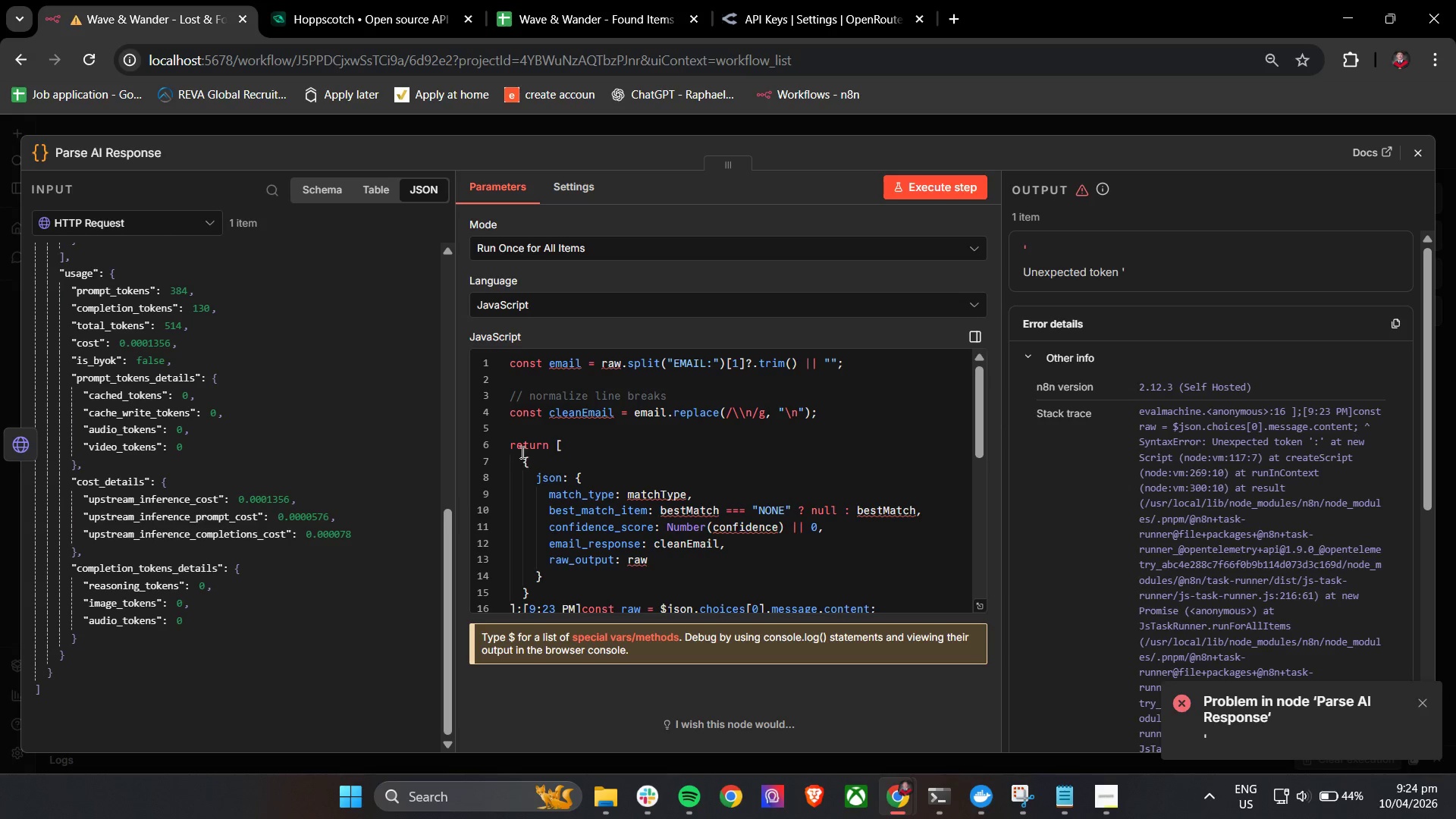 
scroll: coordinate [705, 474], scroll_direction: down, amount: 1.0
 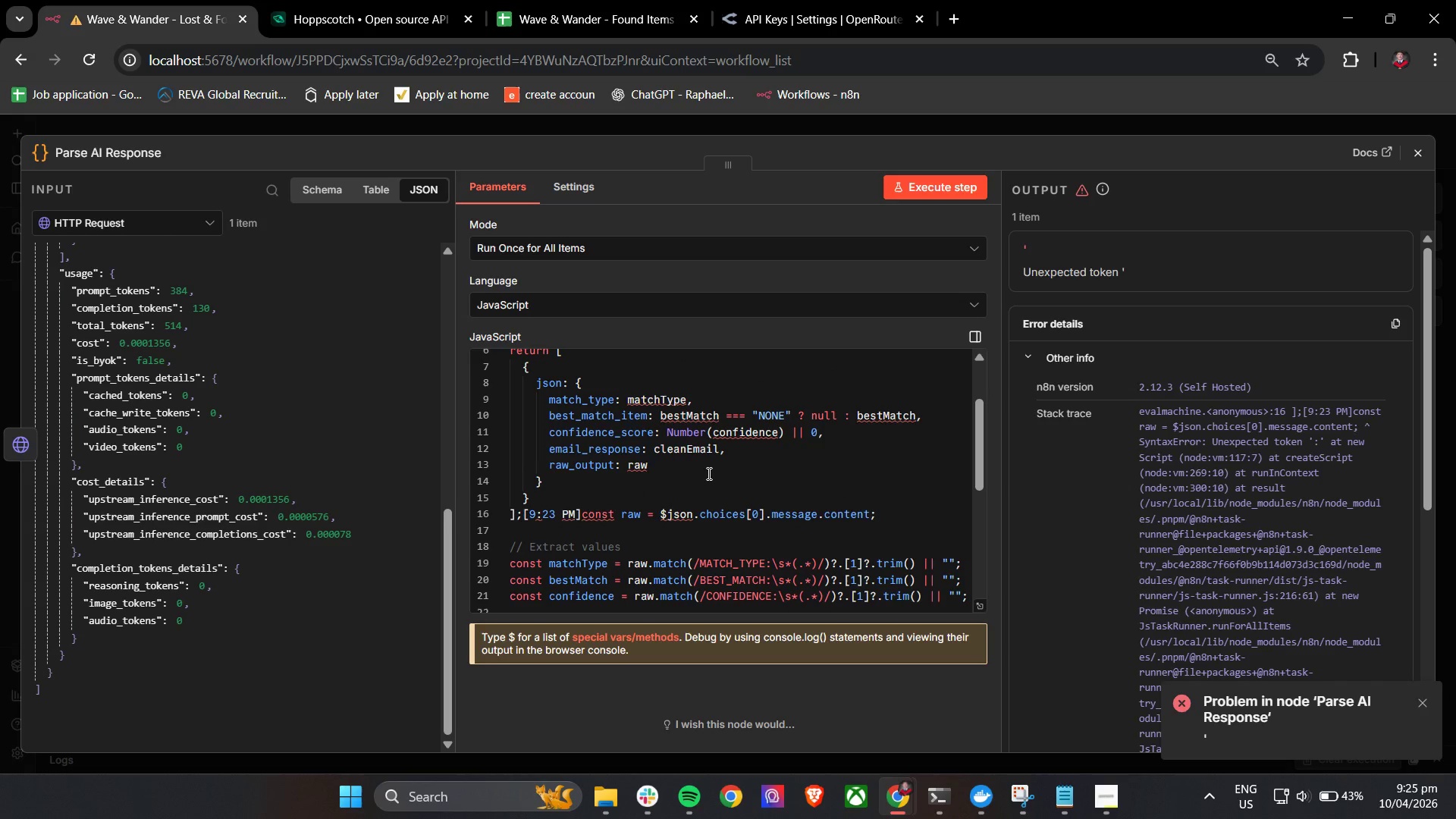 
scroll: coordinate [708, 473], scroll_direction: up, amount: 1.0
 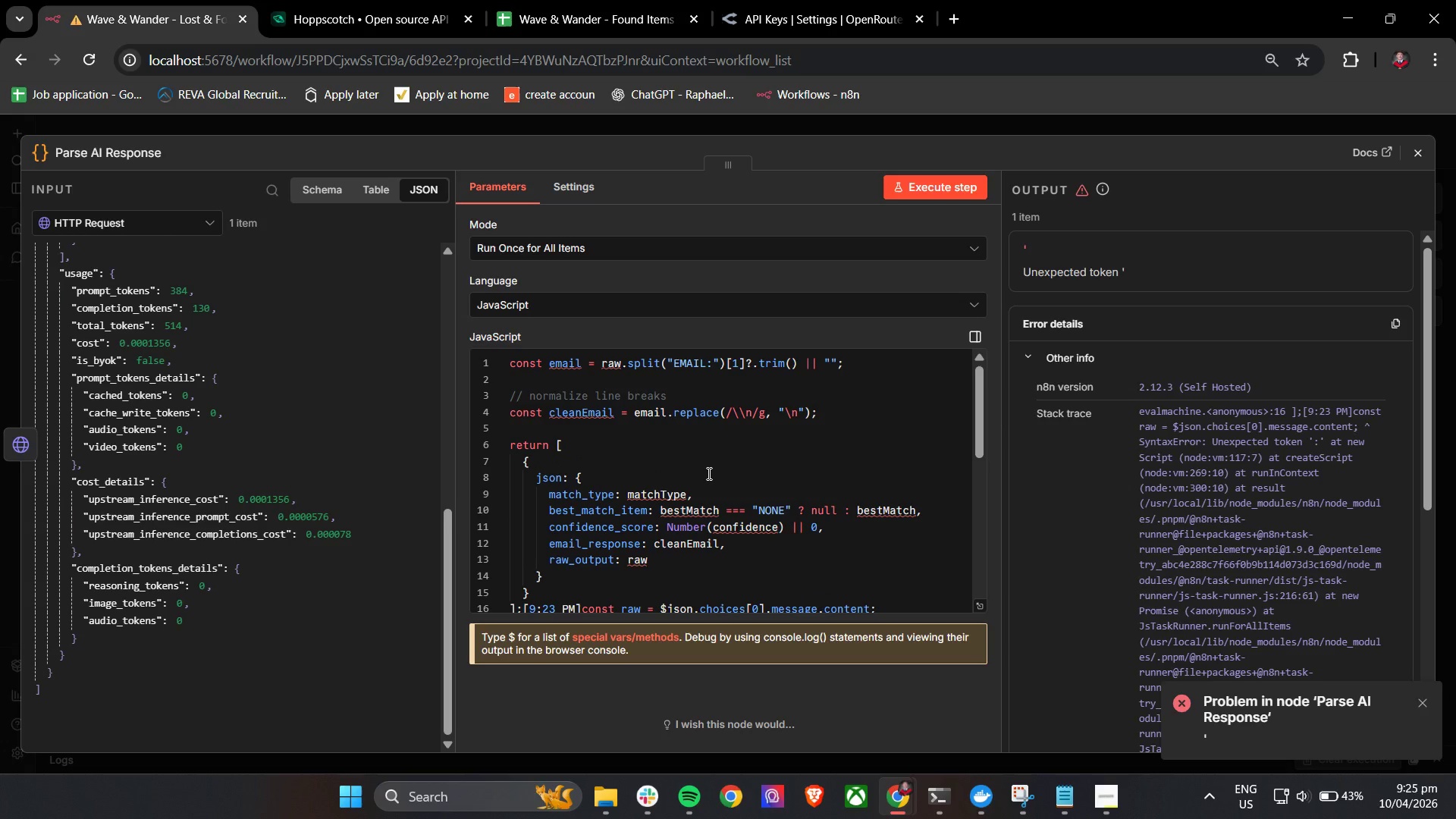 
scroll: coordinate [708, 476], scroll_direction: down, amount: 2.0
 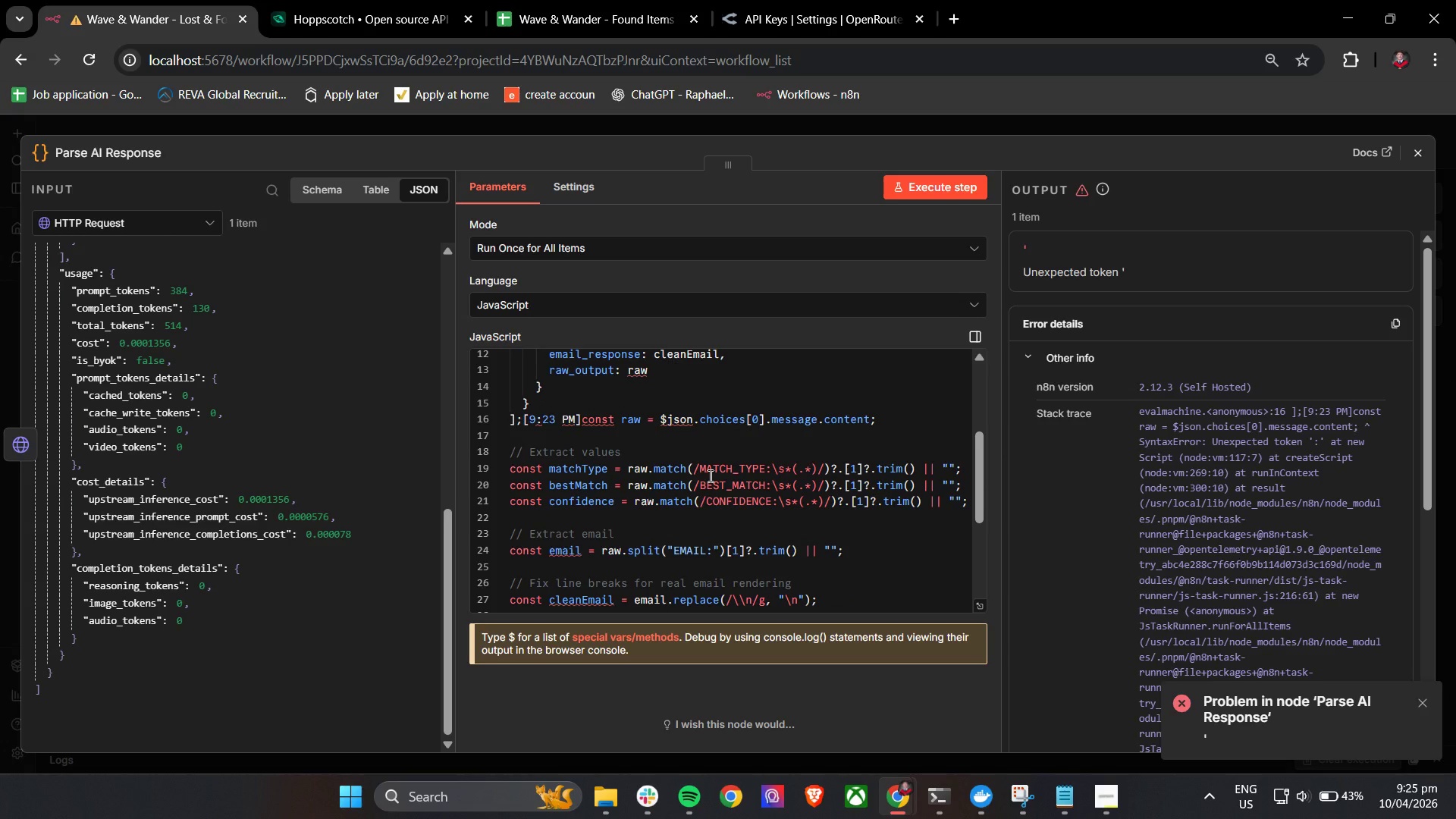 
wait(5.42)
 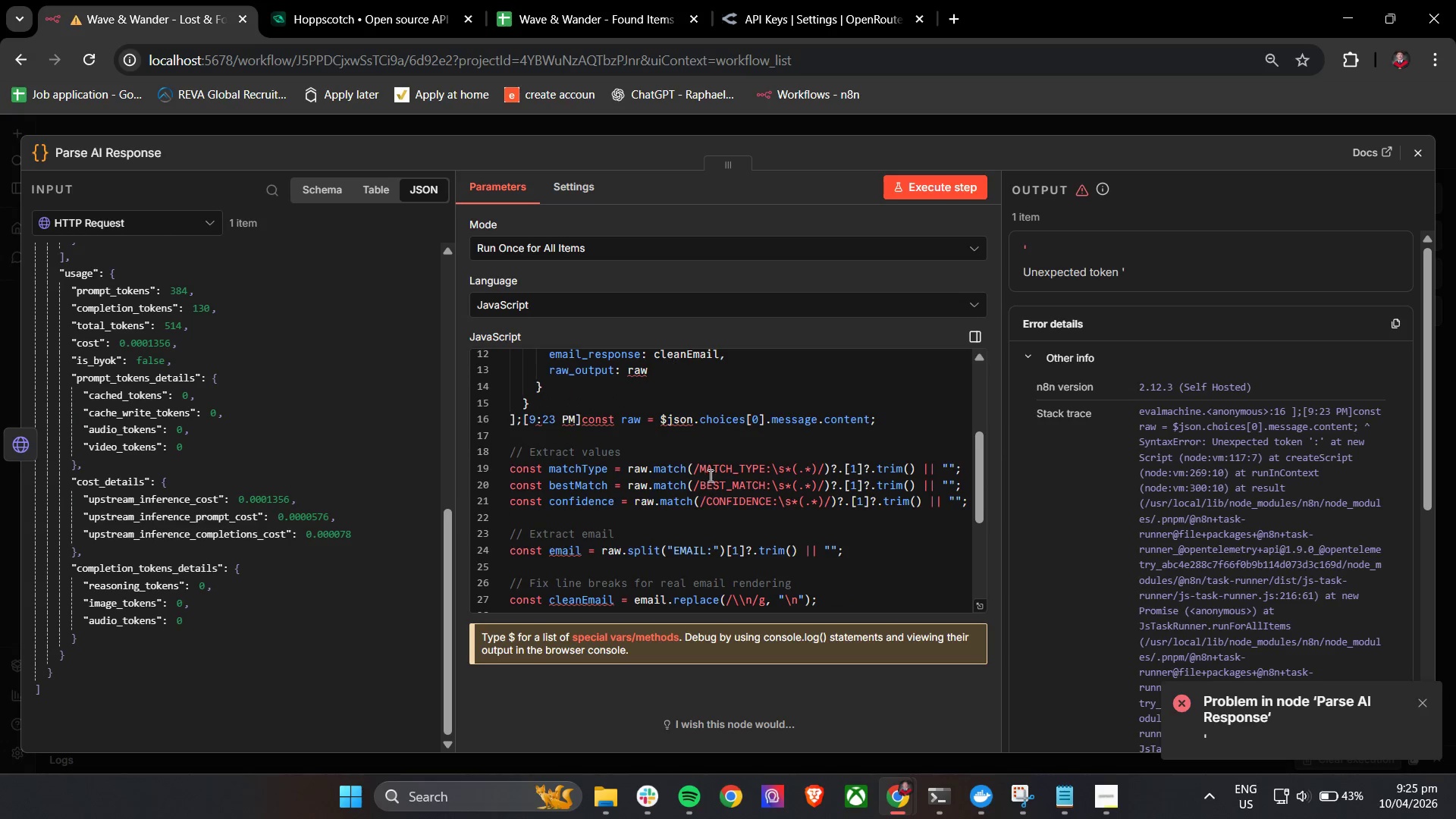 
scroll: coordinate [709, 475], scroll_direction: up, amount: 1.0
 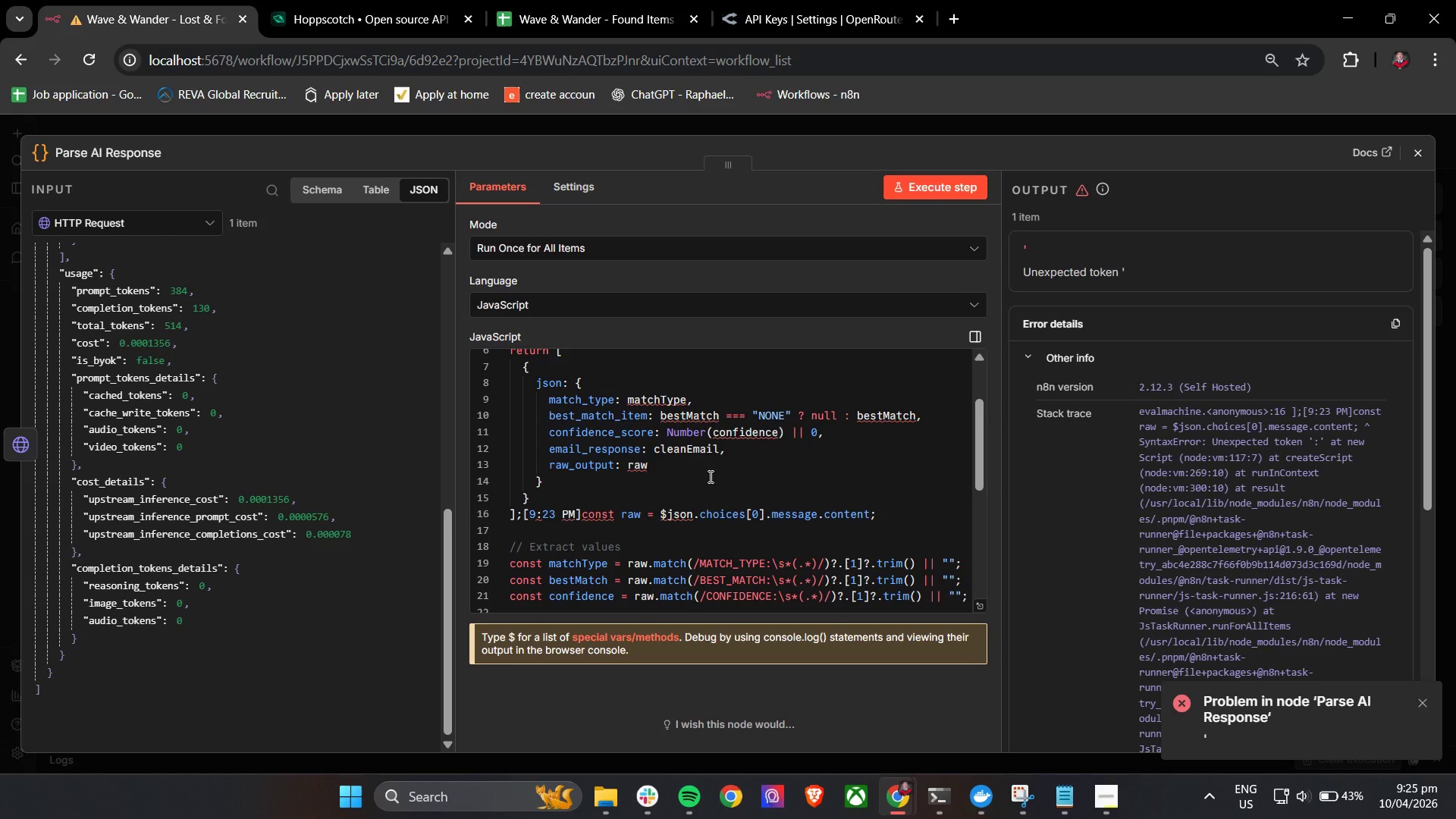 
wait(9.93)
 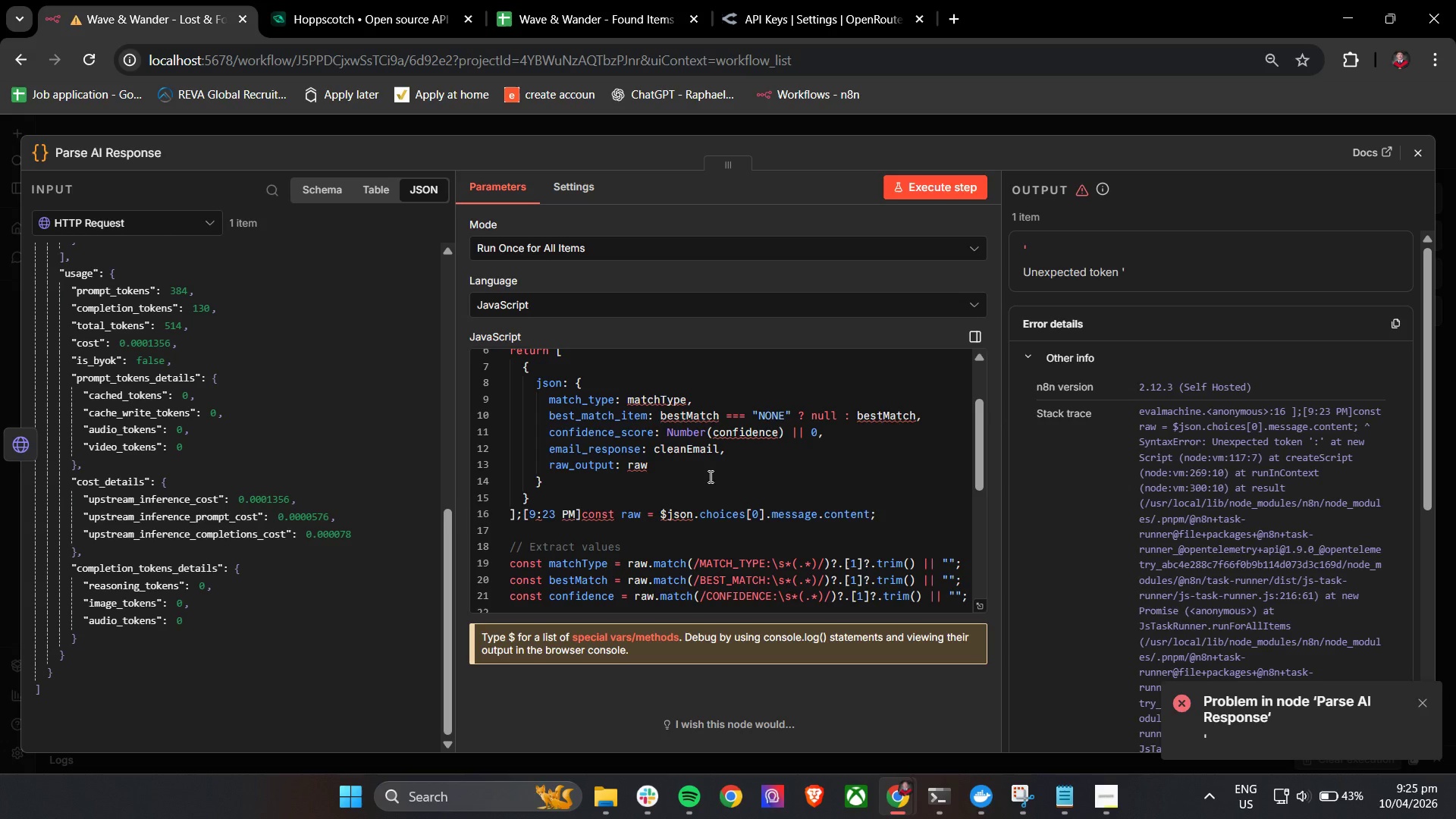 
left_click([650, 798])
 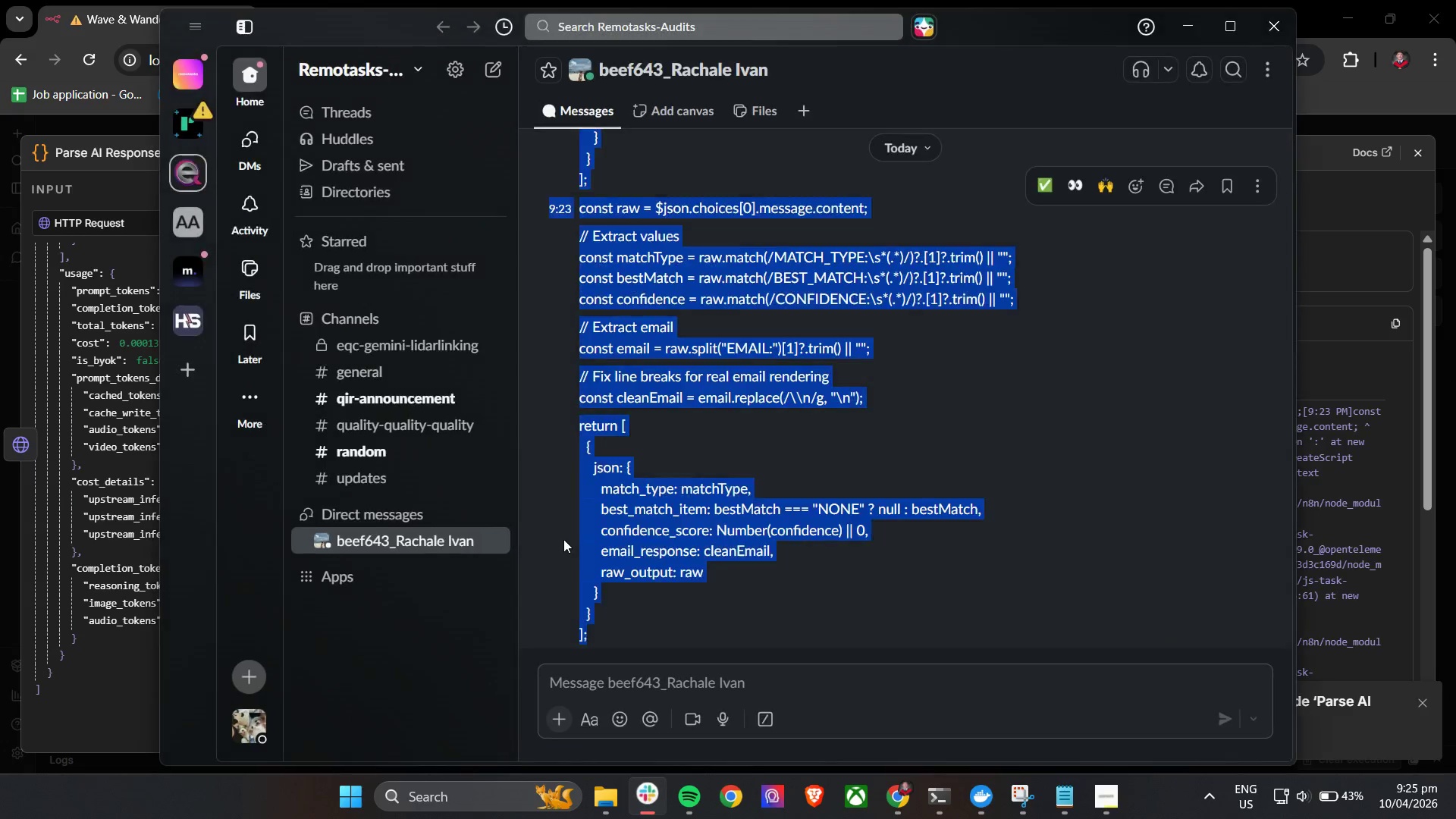 
left_click([639, 642])
 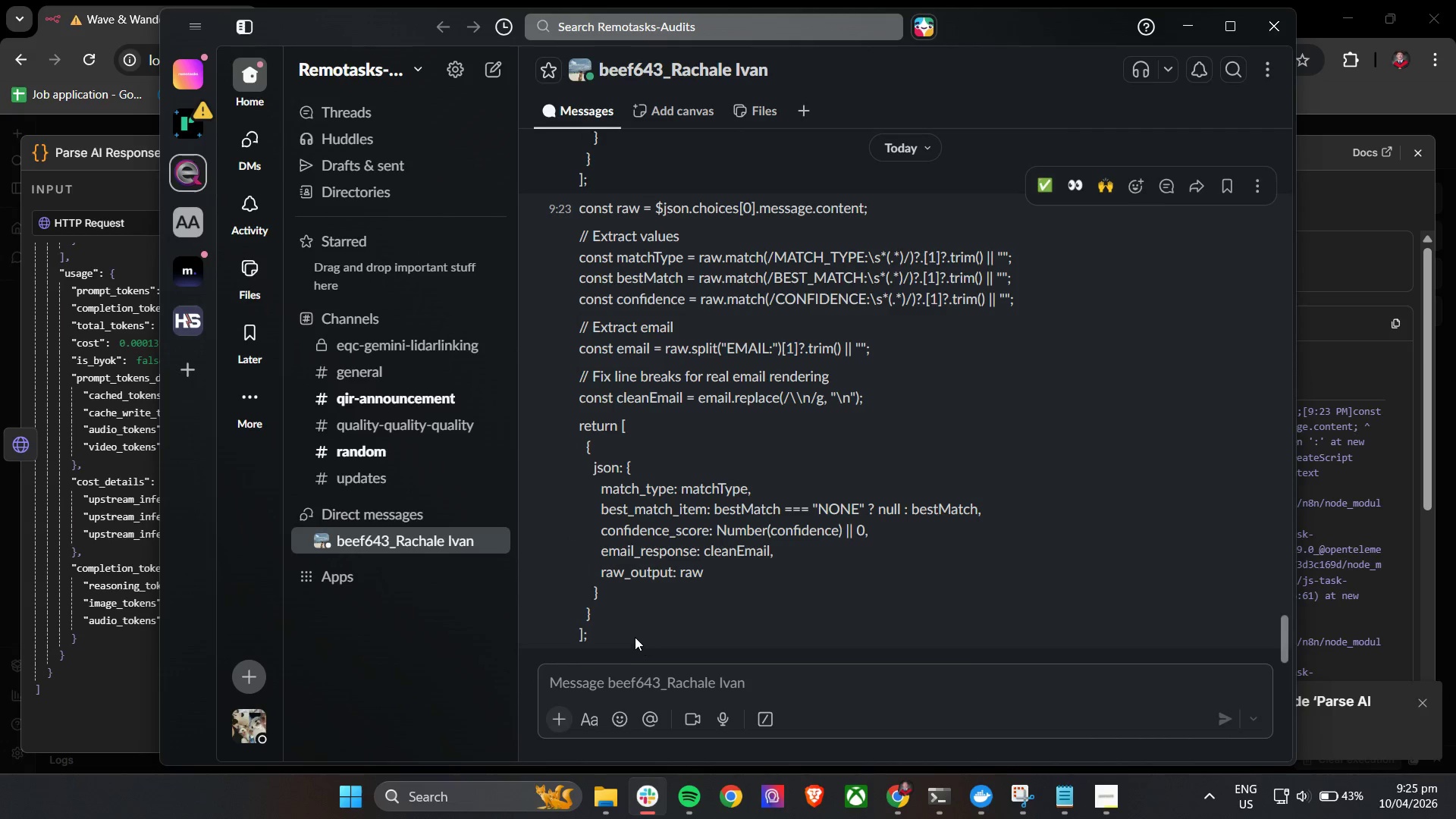 
scroll: coordinate [565, 539], scroll_direction: down, amount: 5.0
 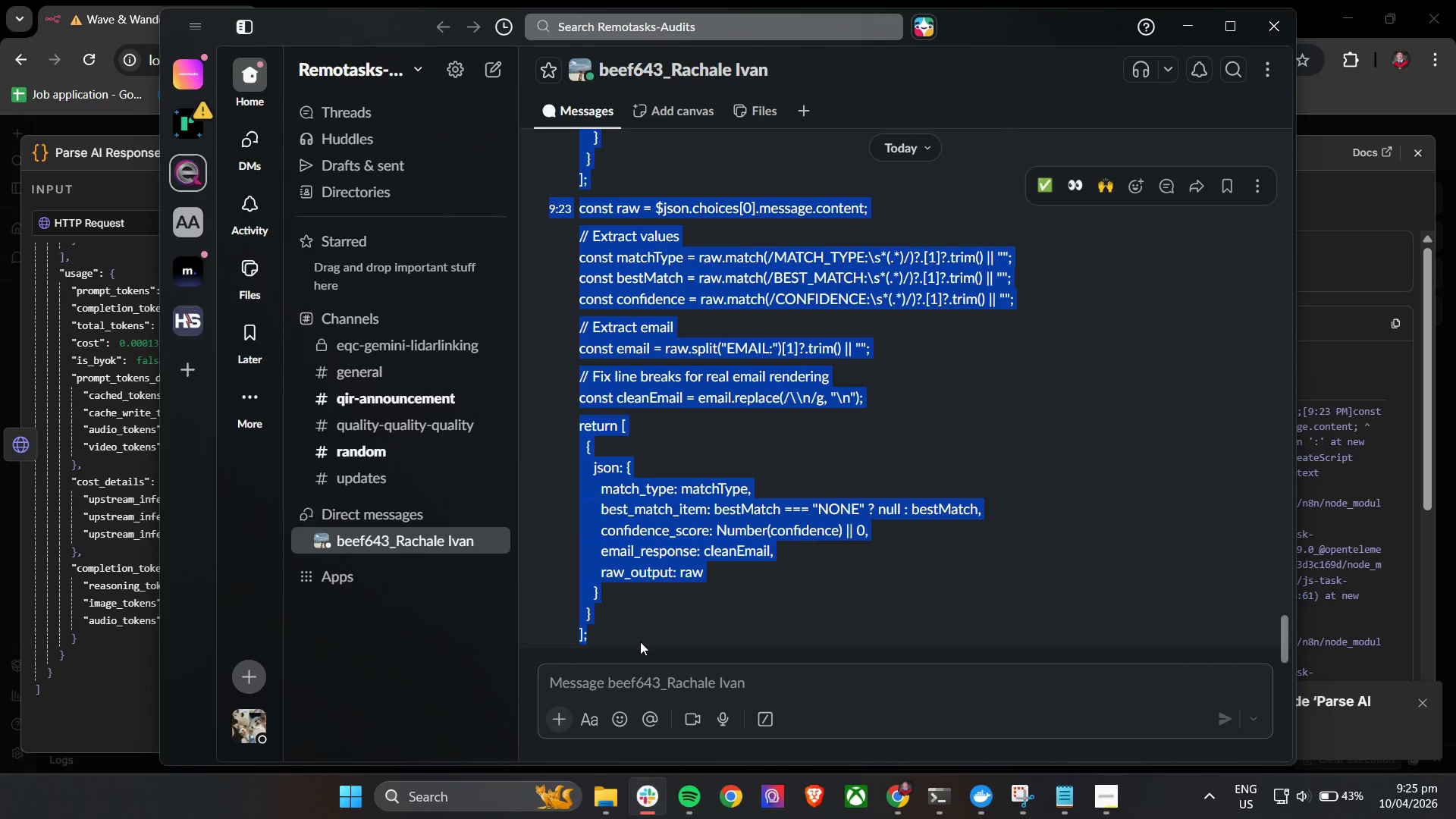 
scroll: coordinate [611, 636], scroll_direction: up, amount: 3.0
 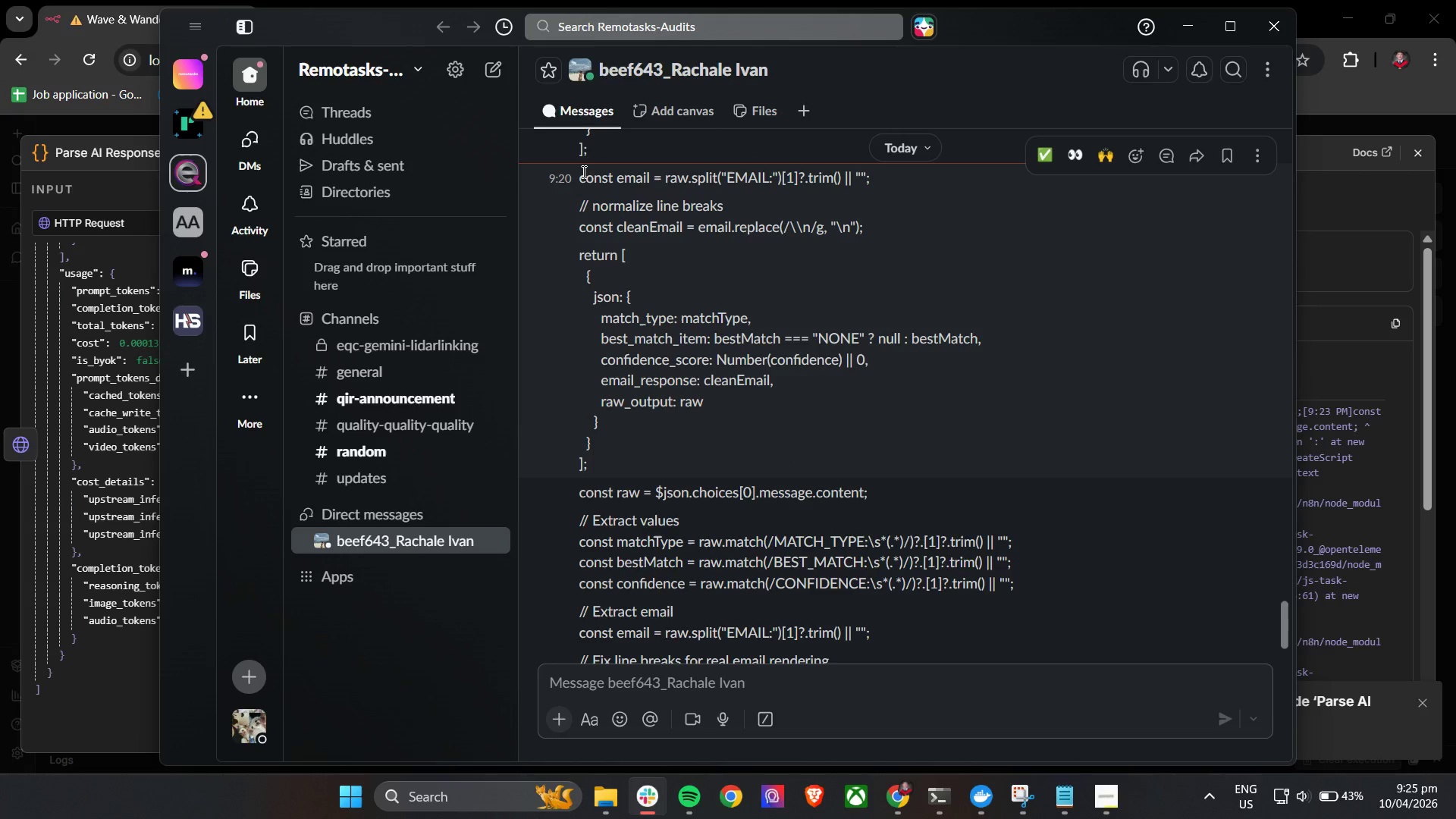 
left_click_drag(start_coordinate=[580, 171], to_coordinate=[965, 642])
 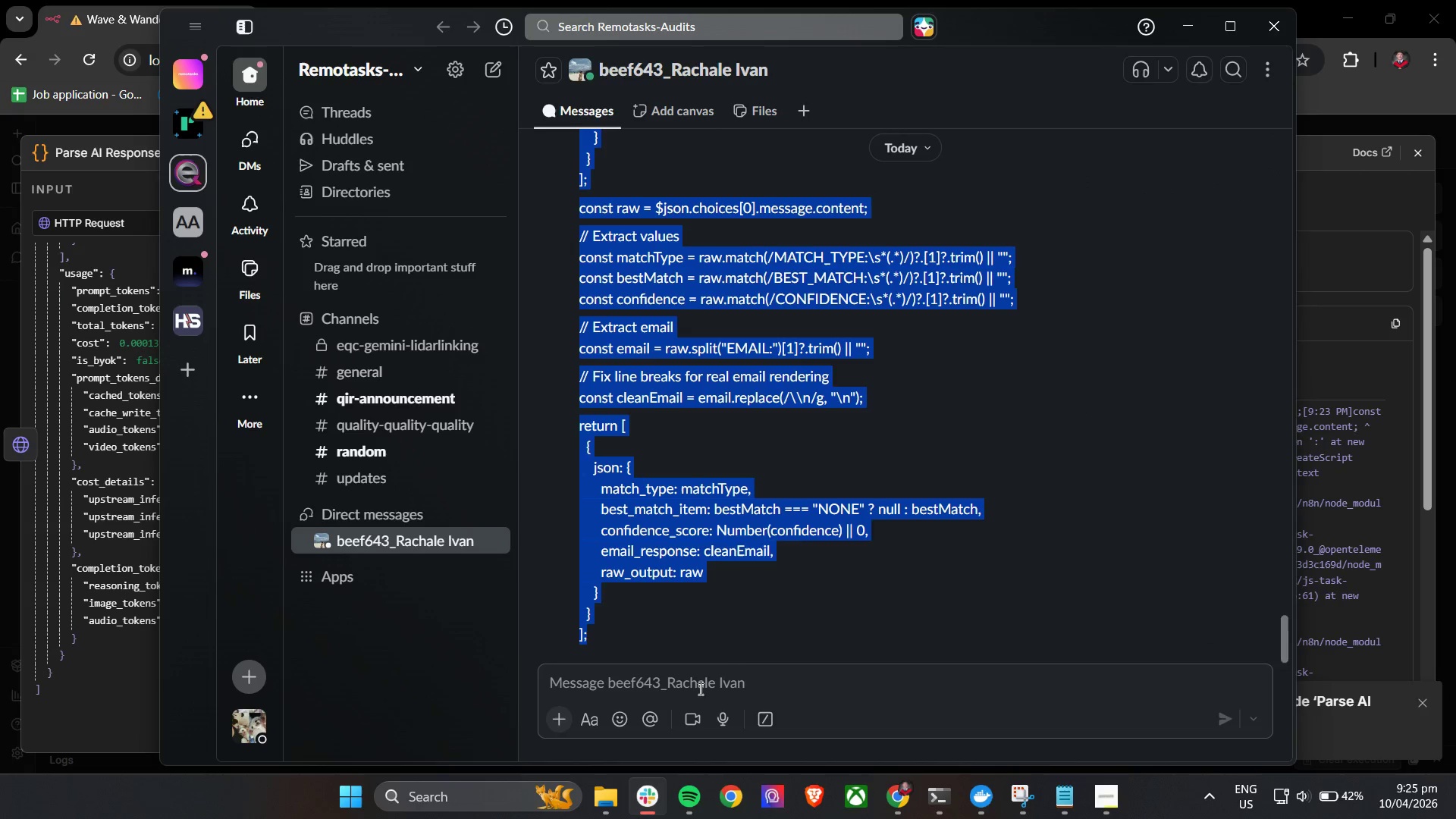 
scroll: coordinate [723, 483], scroll_direction: down, amount: 4.0
 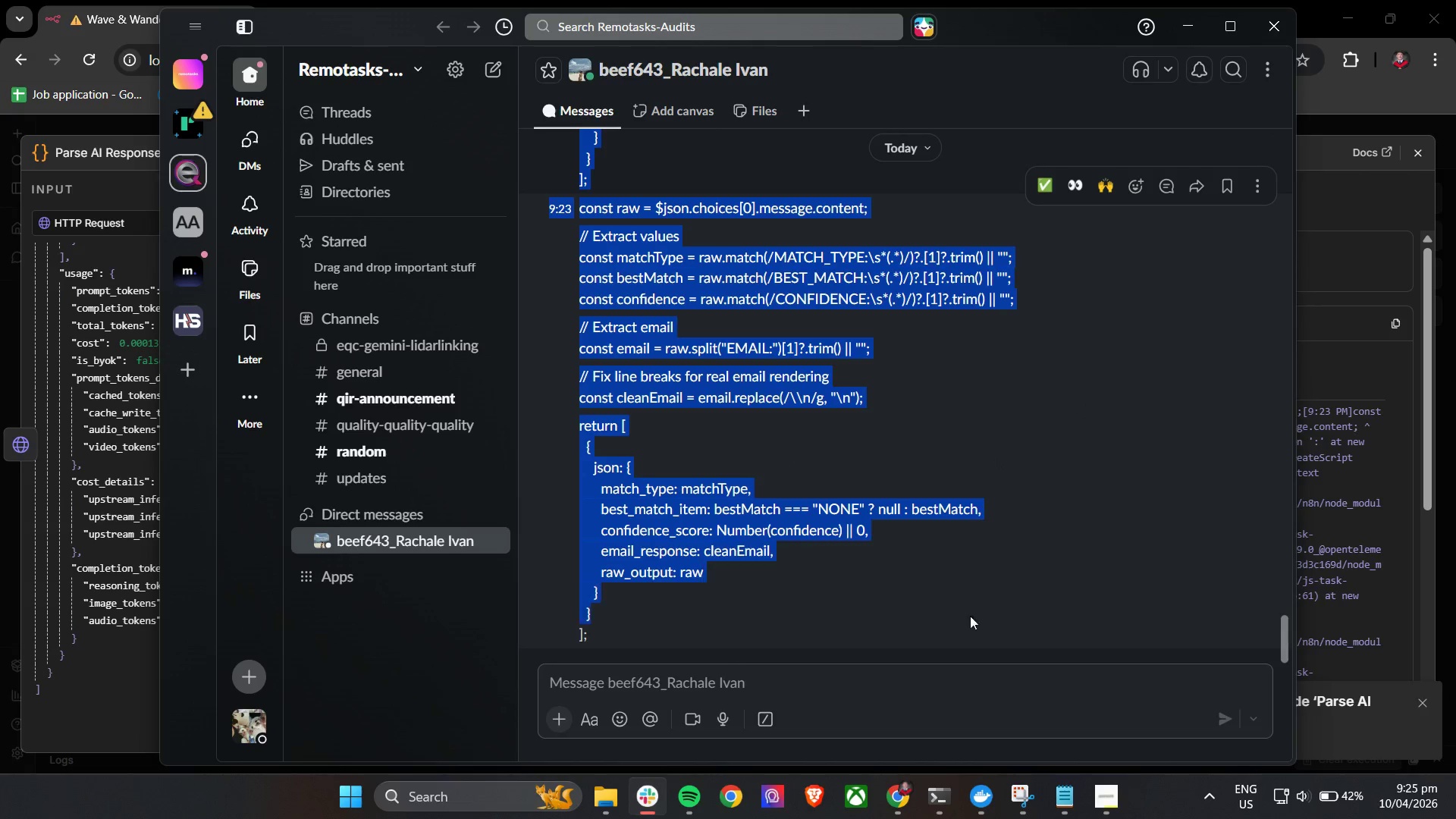 
key(Control+C)
 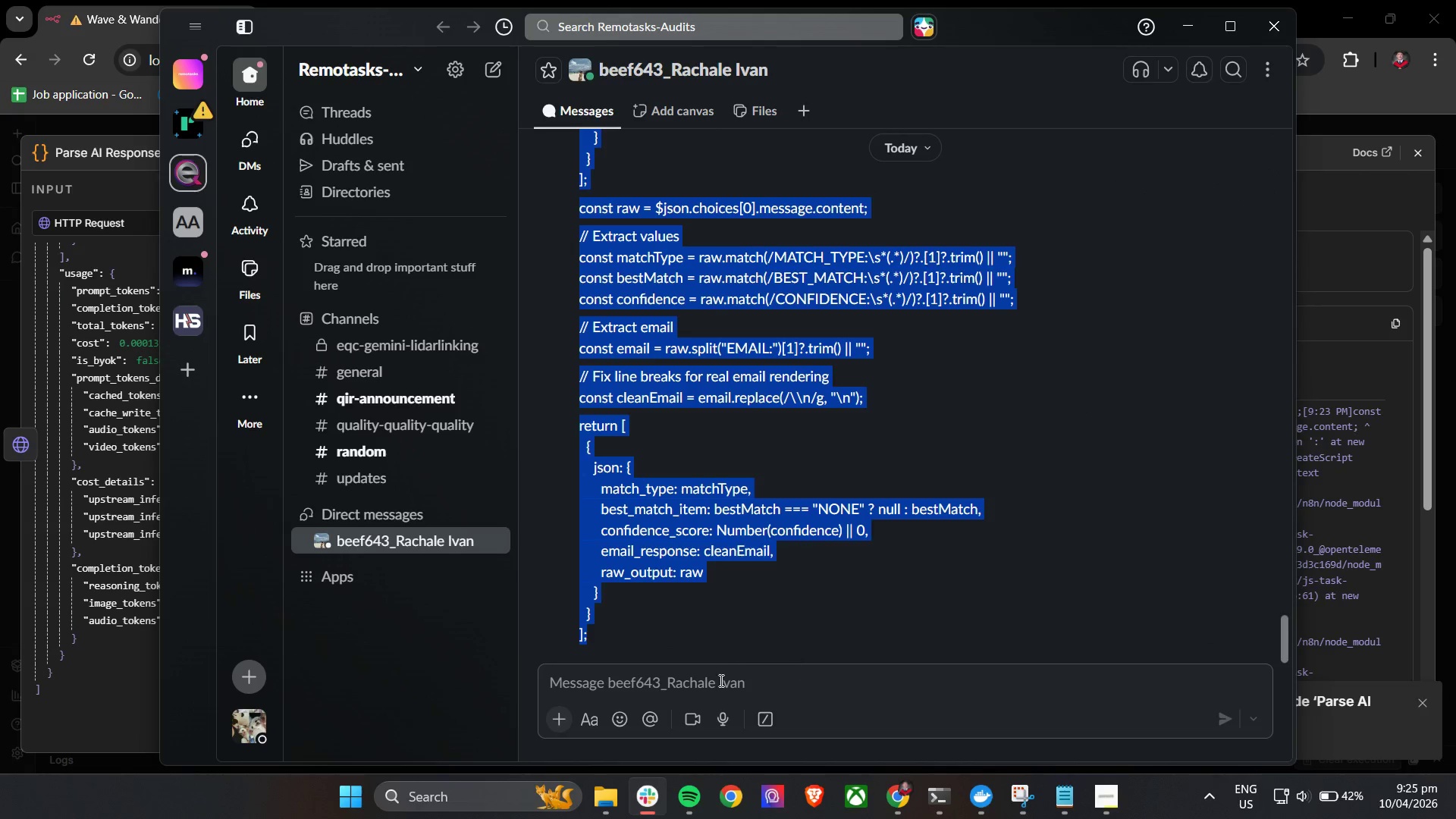 
key(Control+C)
 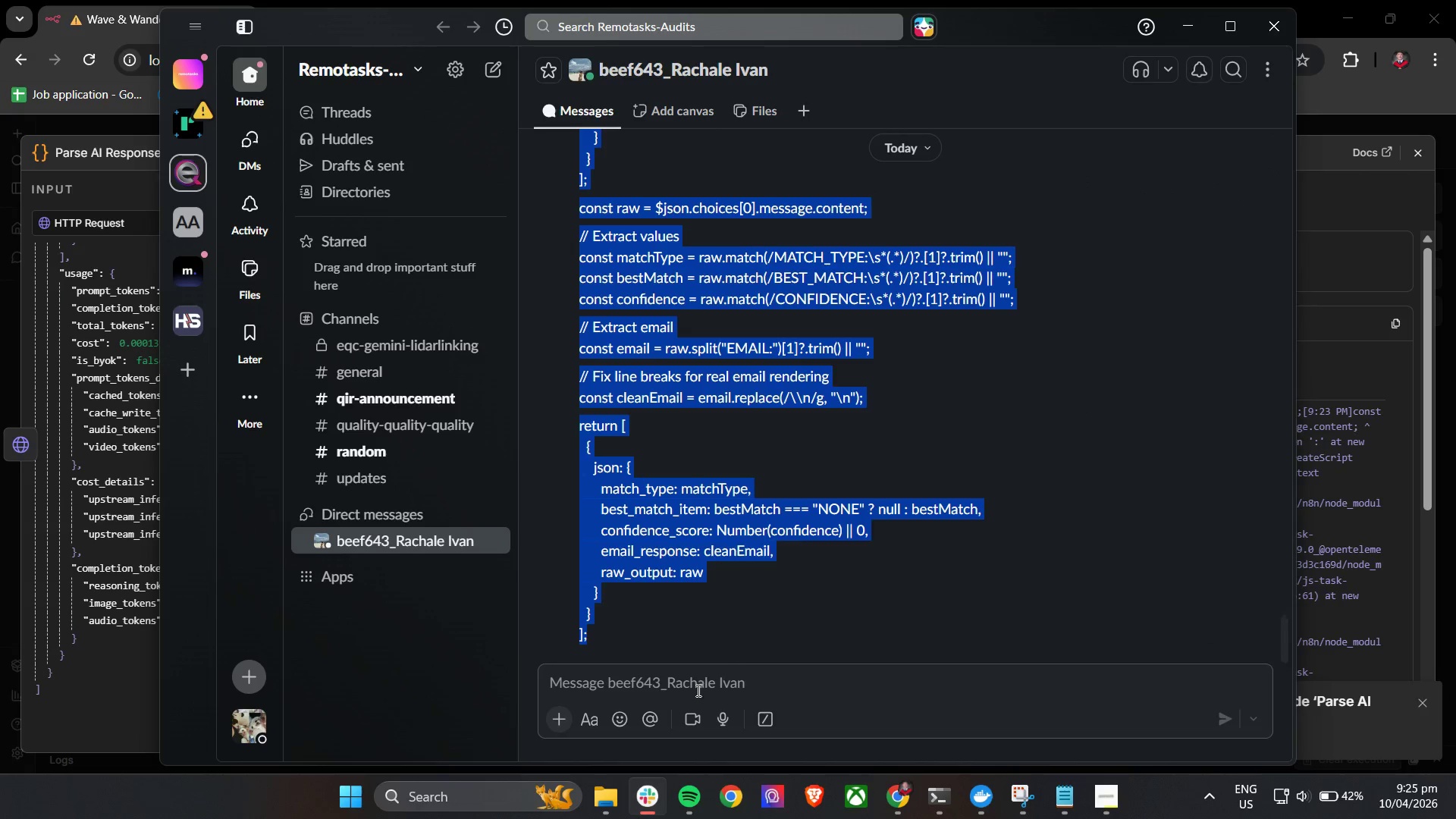 
key(Control+C)
 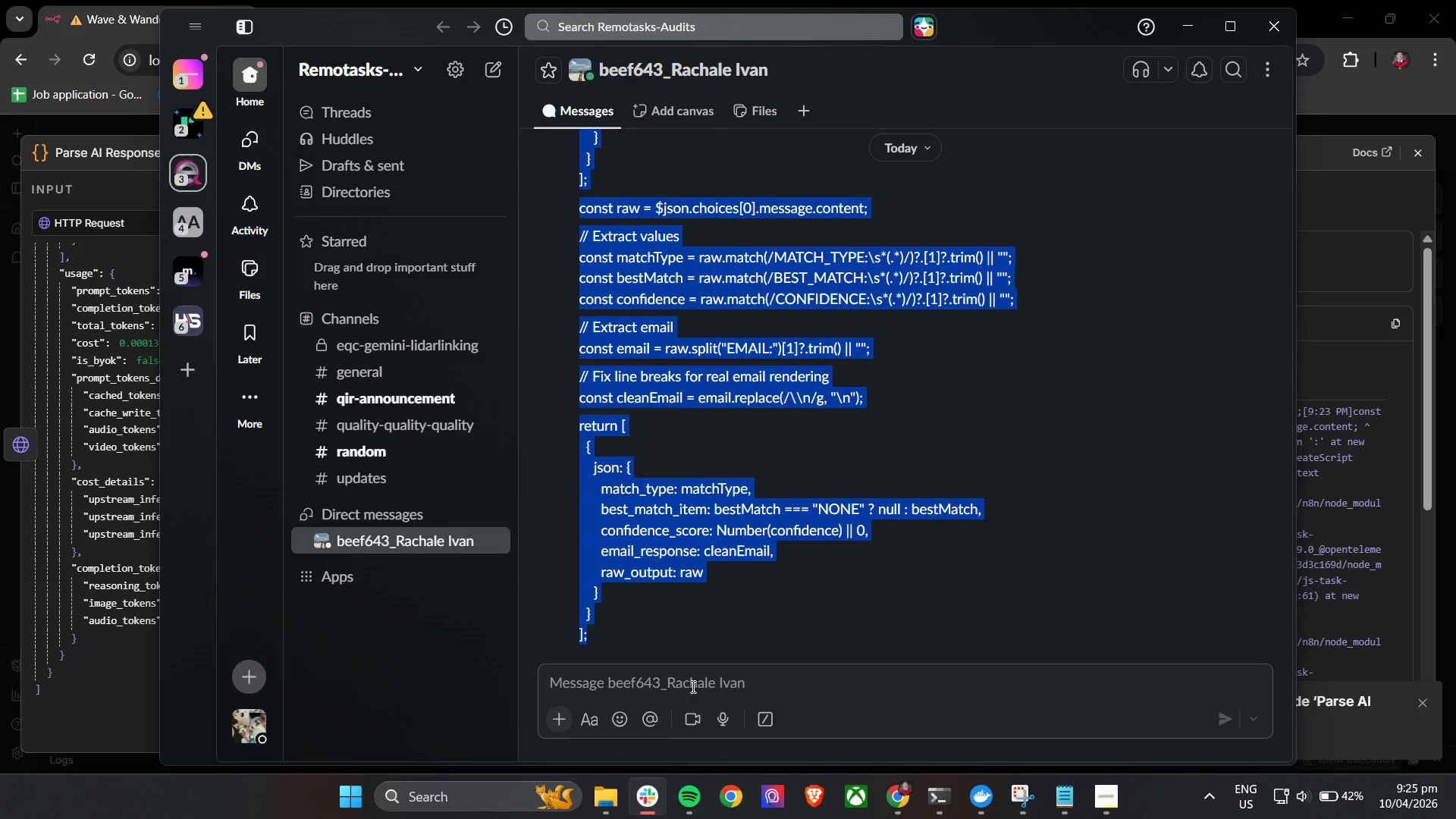 
left_click([692, 686])
 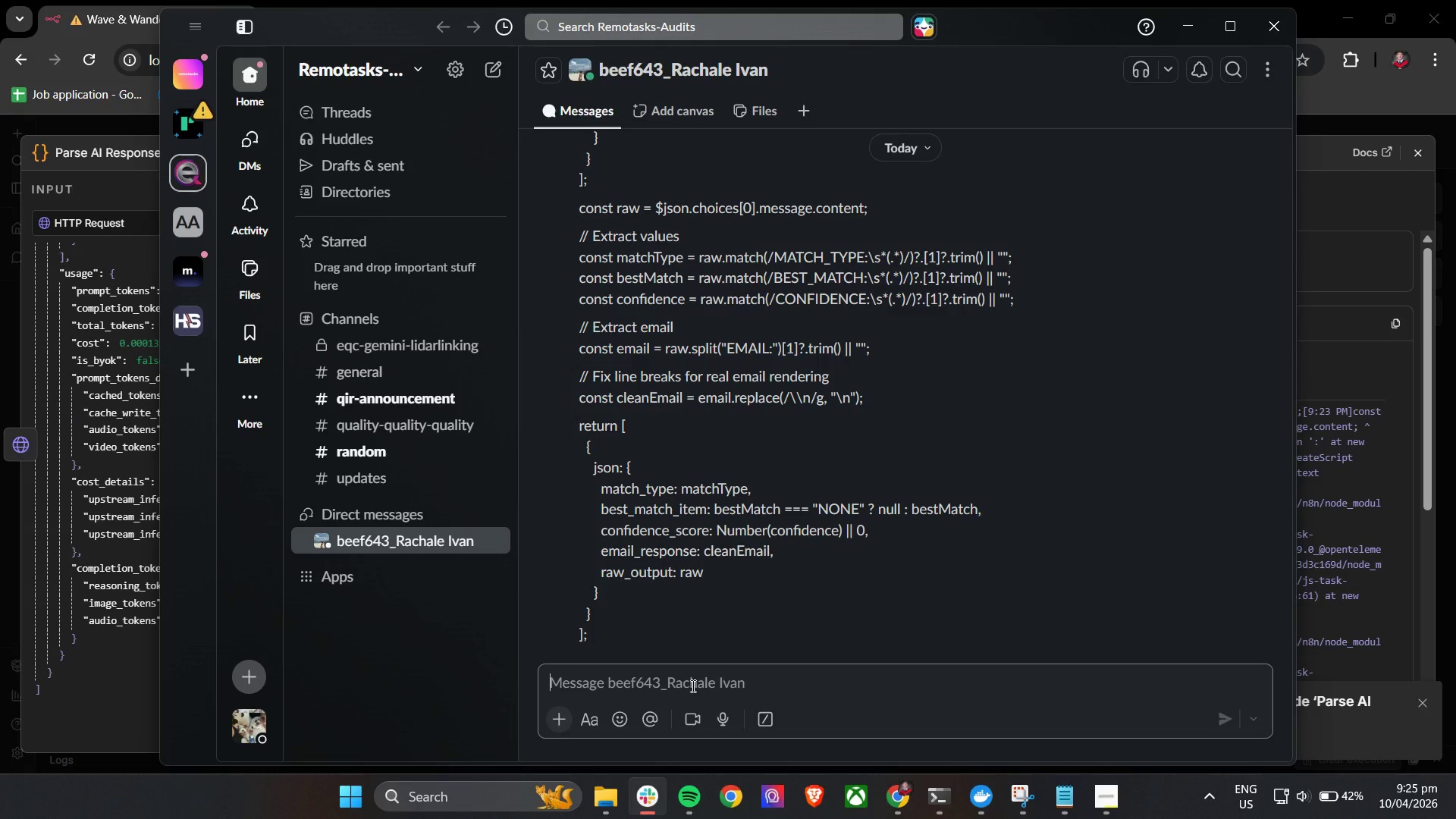 
key(Control+V)
 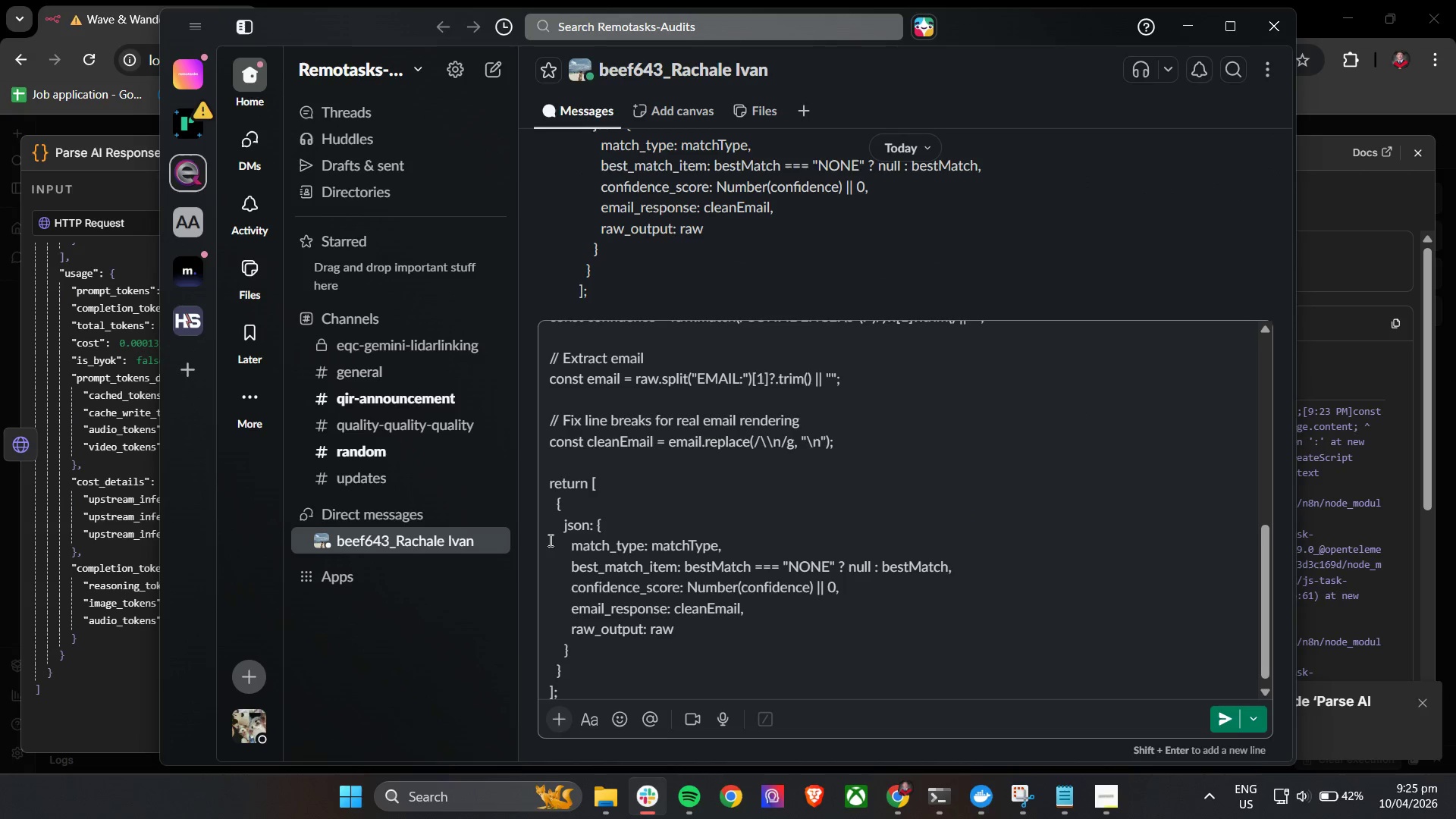 
scroll: coordinate [574, 553], scroll_direction: up, amount: 3.0
 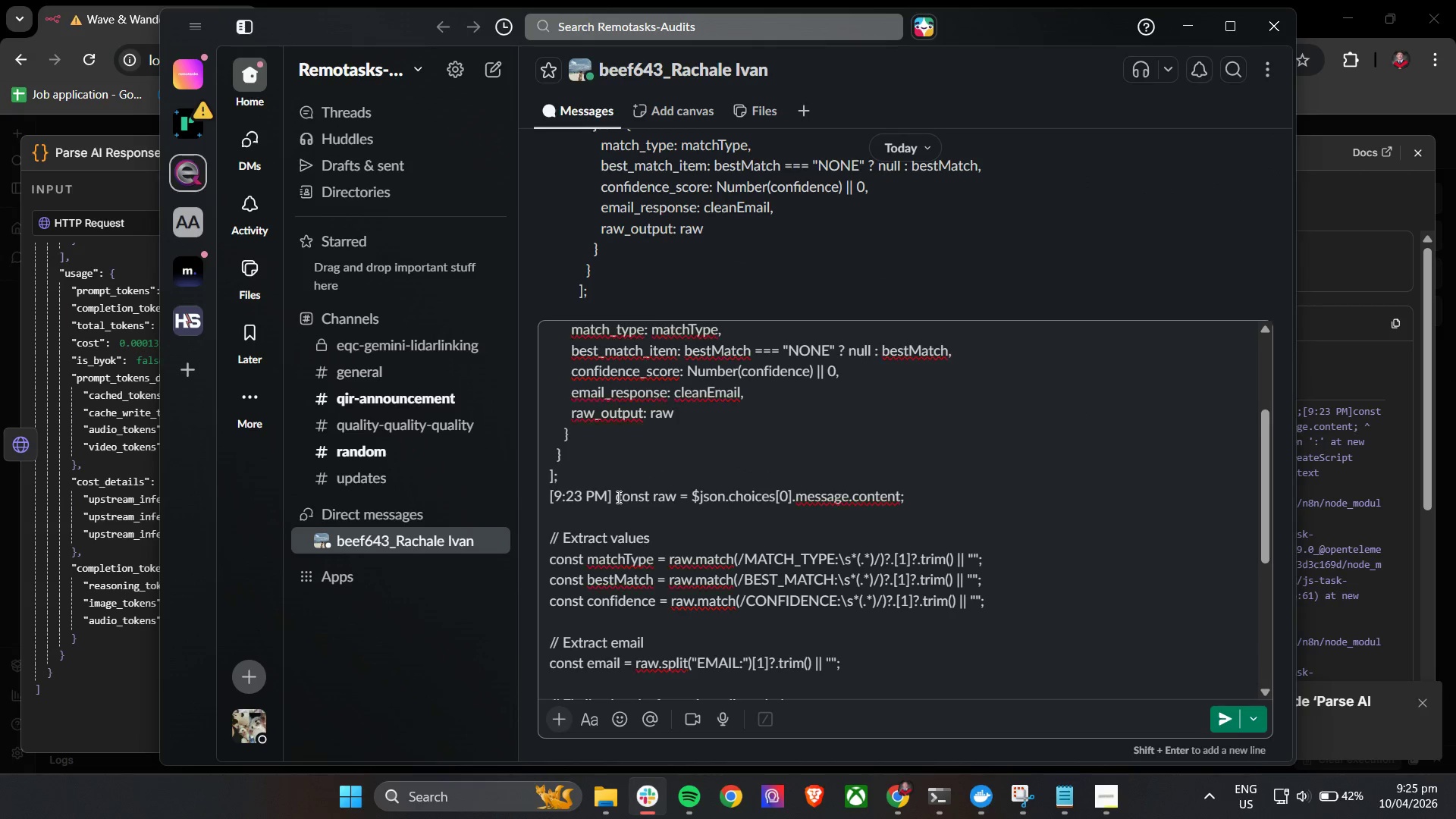 
left_click_drag(start_coordinate=[616, 497], to_coordinate=[547, 497])
 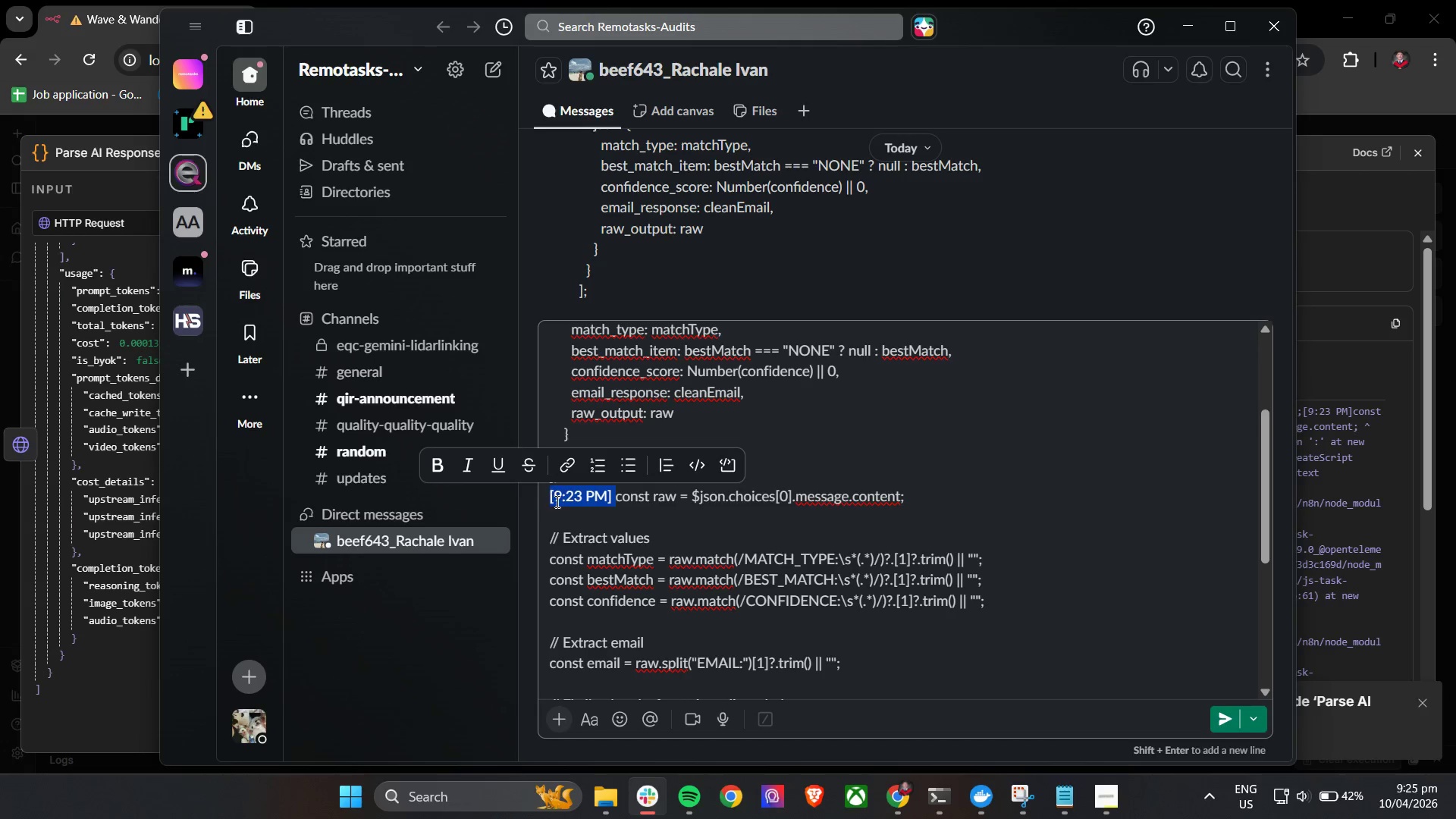 
key(Backspace)
 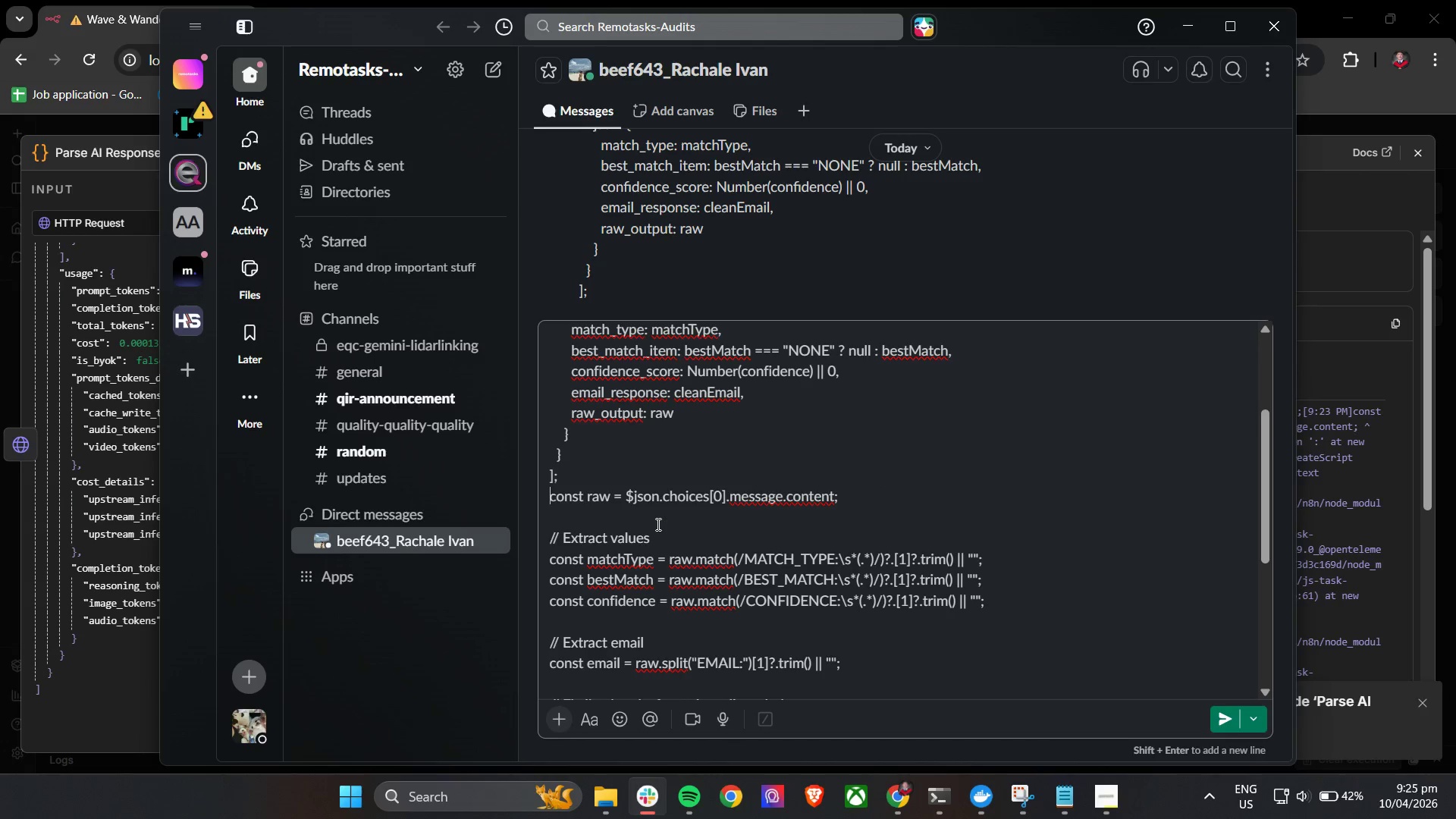 
key(Control+A)
 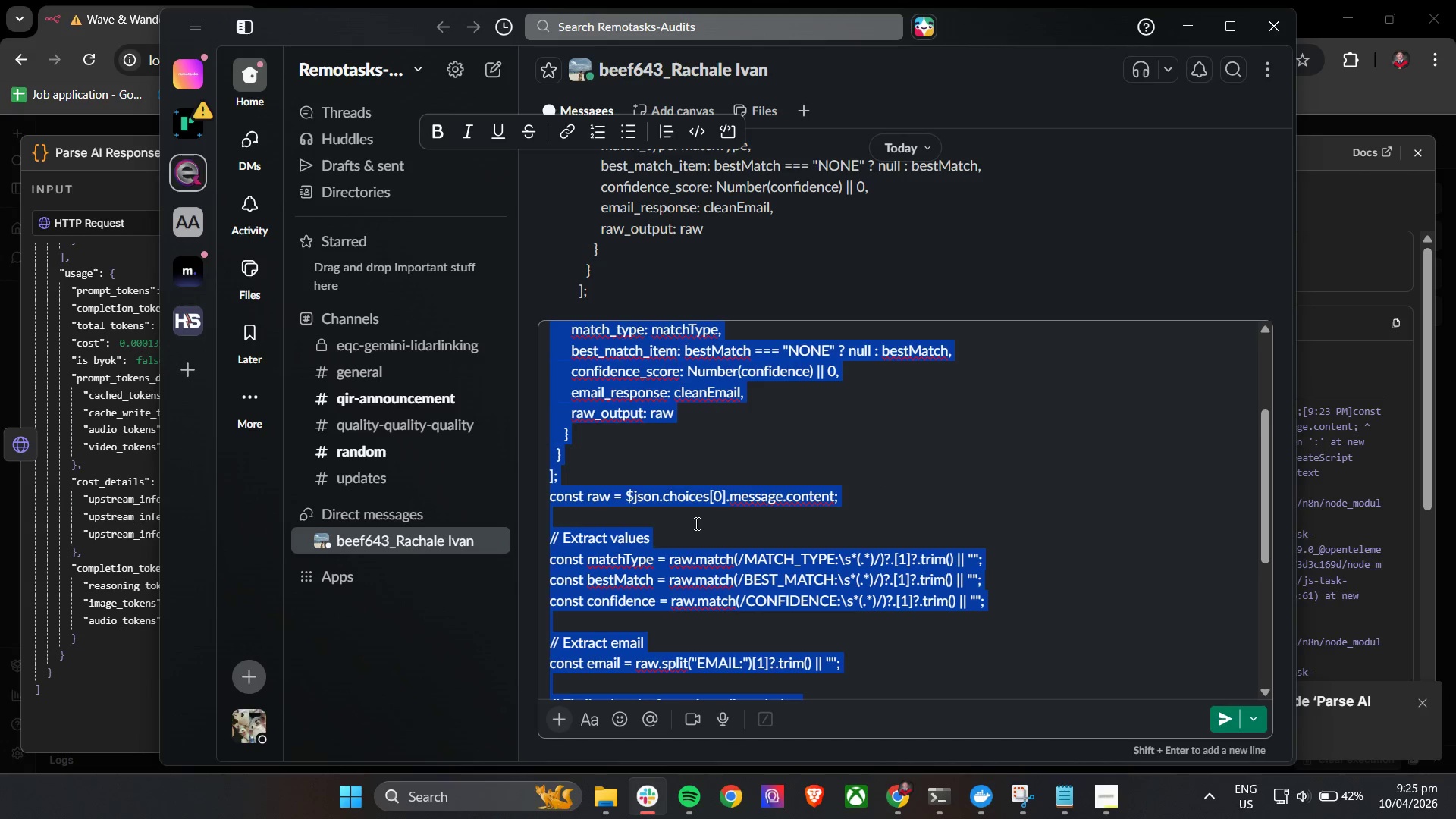 
key(Control+C)
 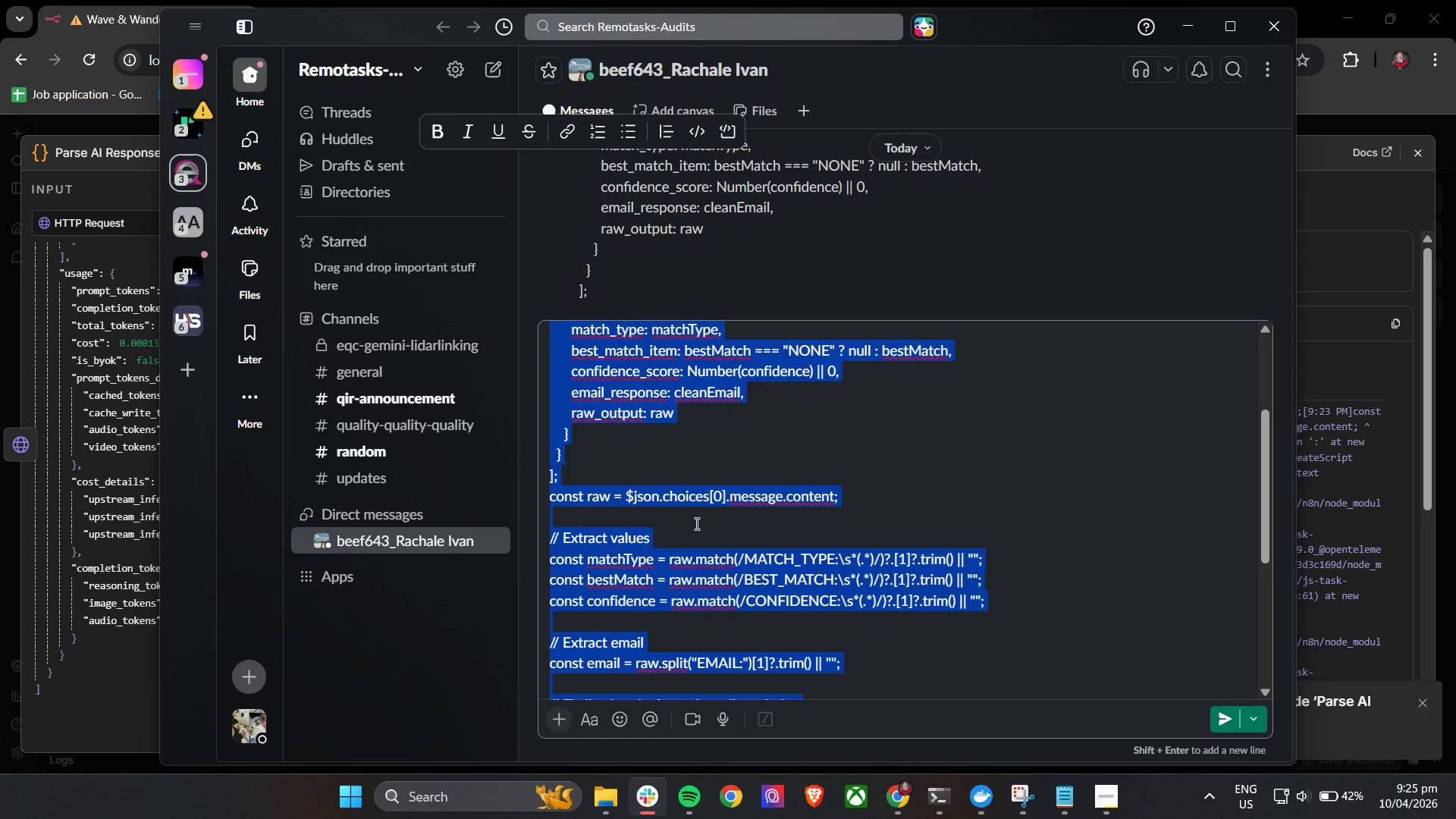 
key(Control+C)
 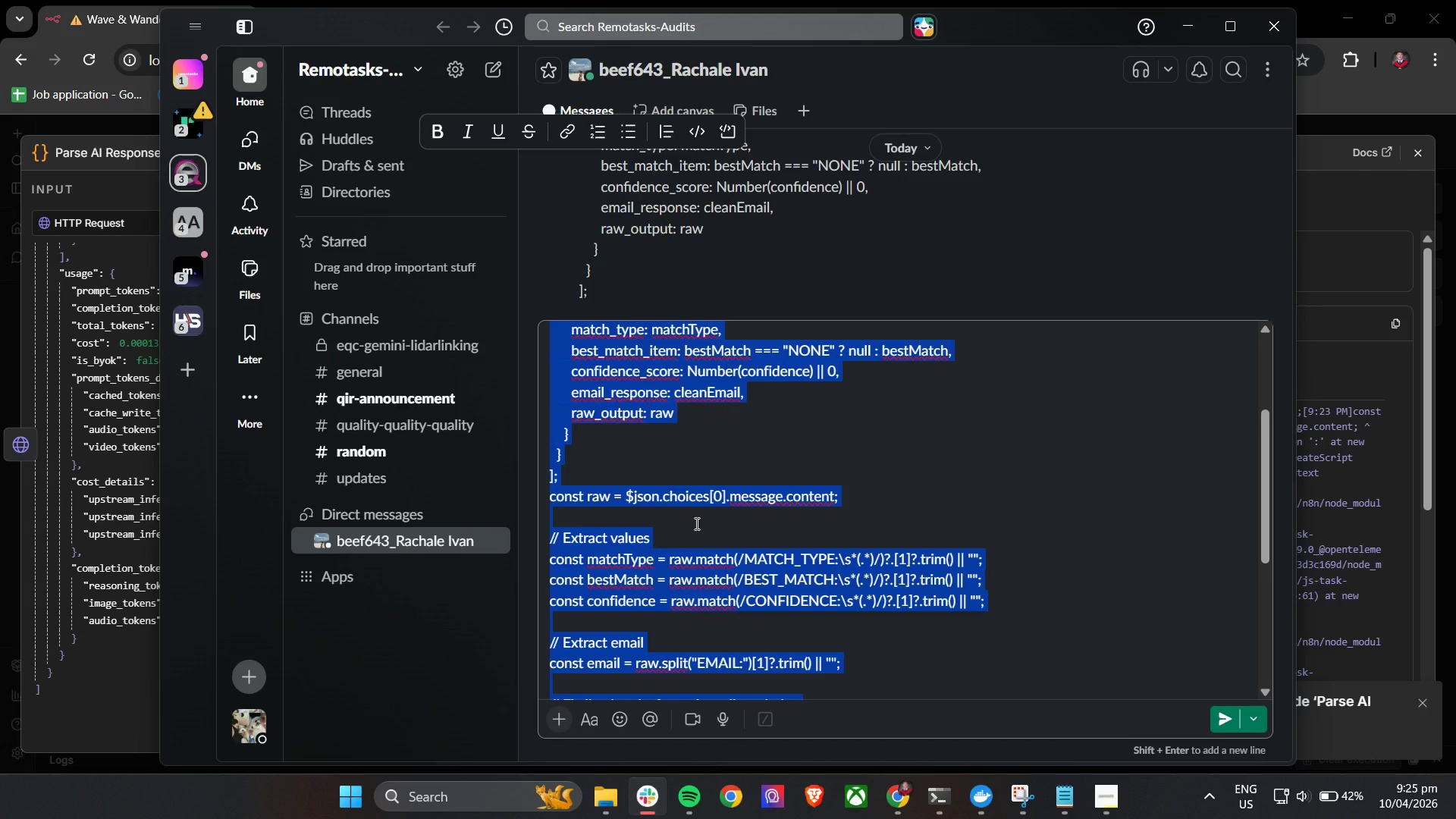 
key(Control+C)
 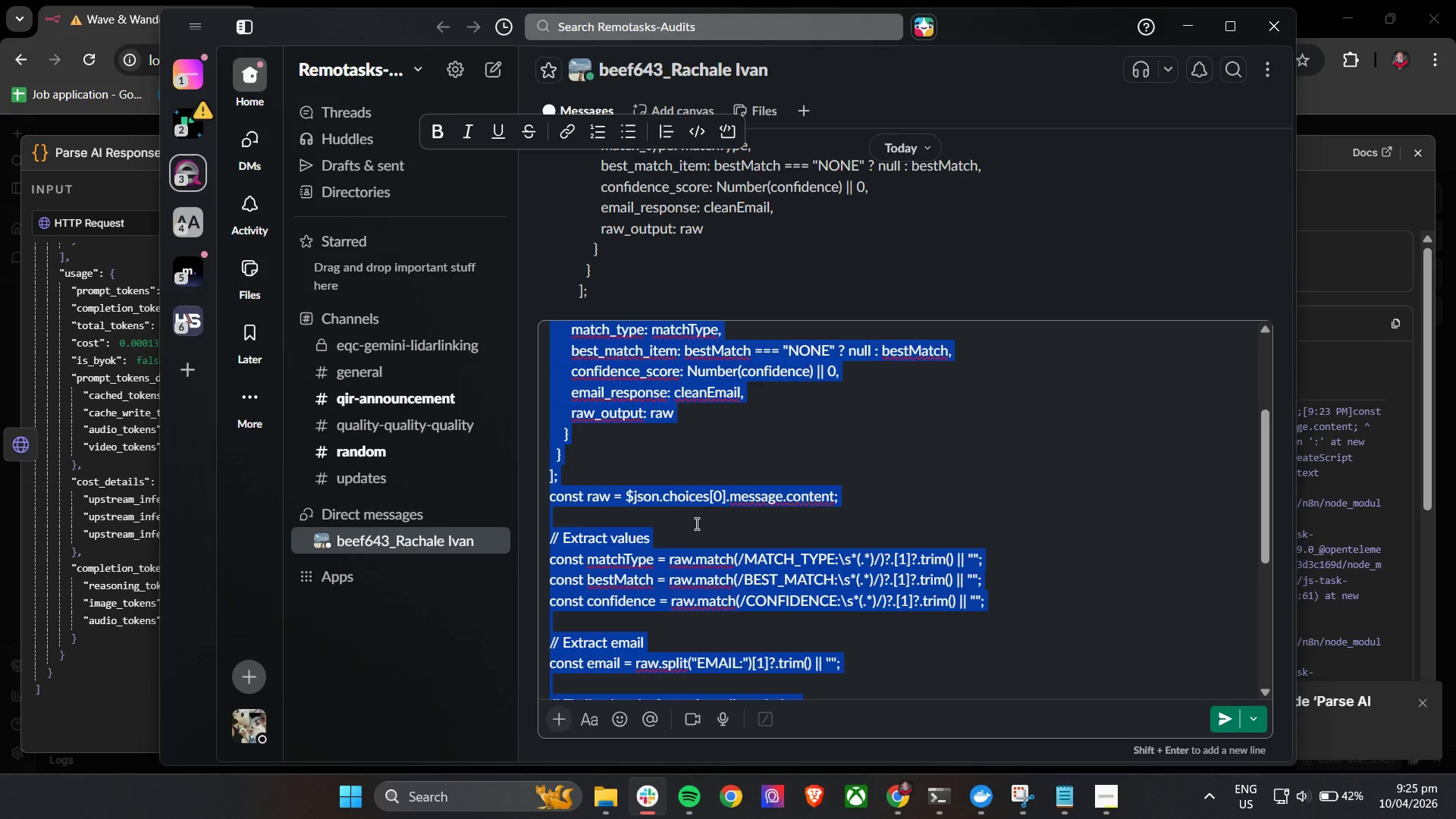 
key(Control+C)
 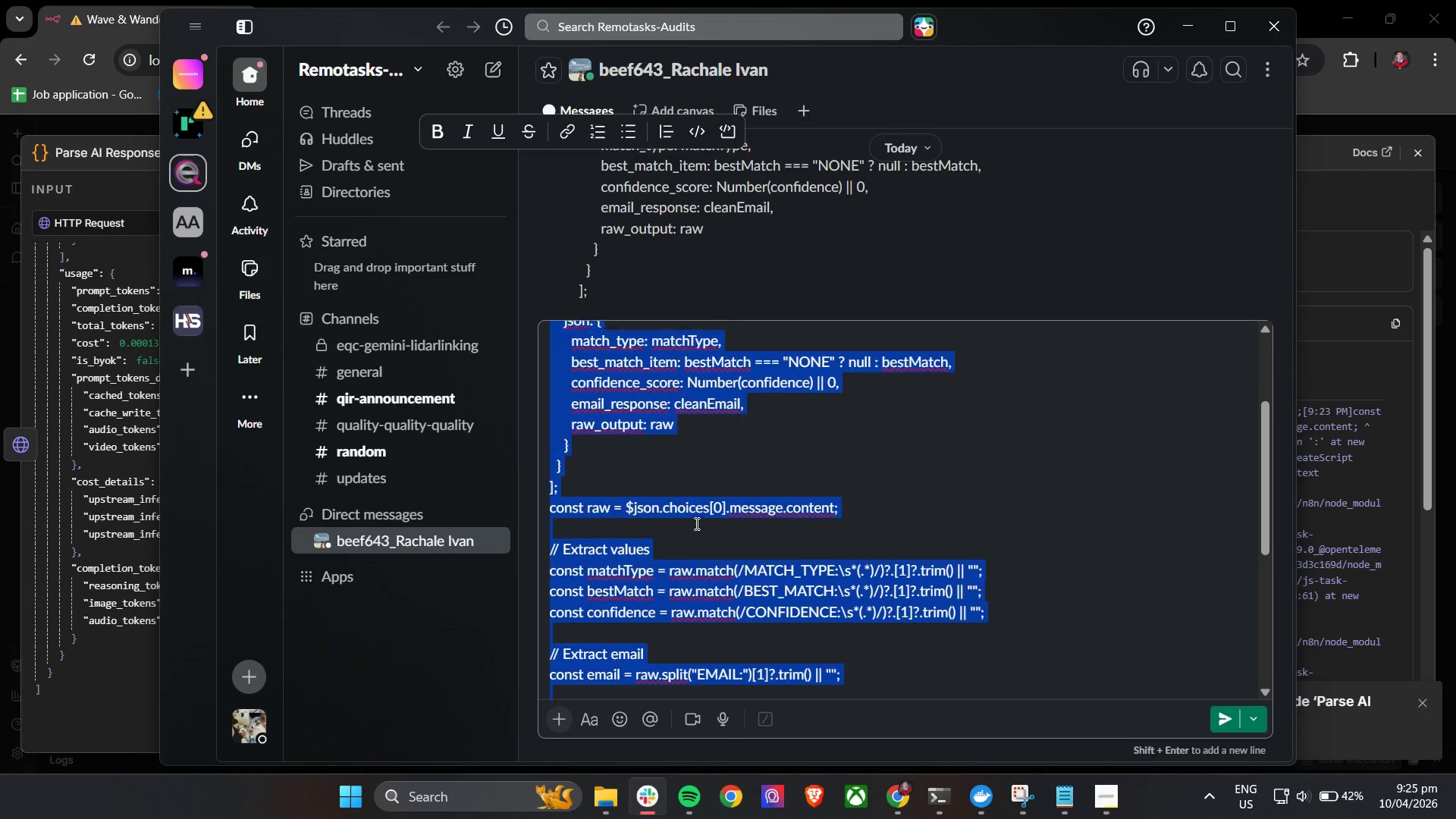 
key(Control+C)
 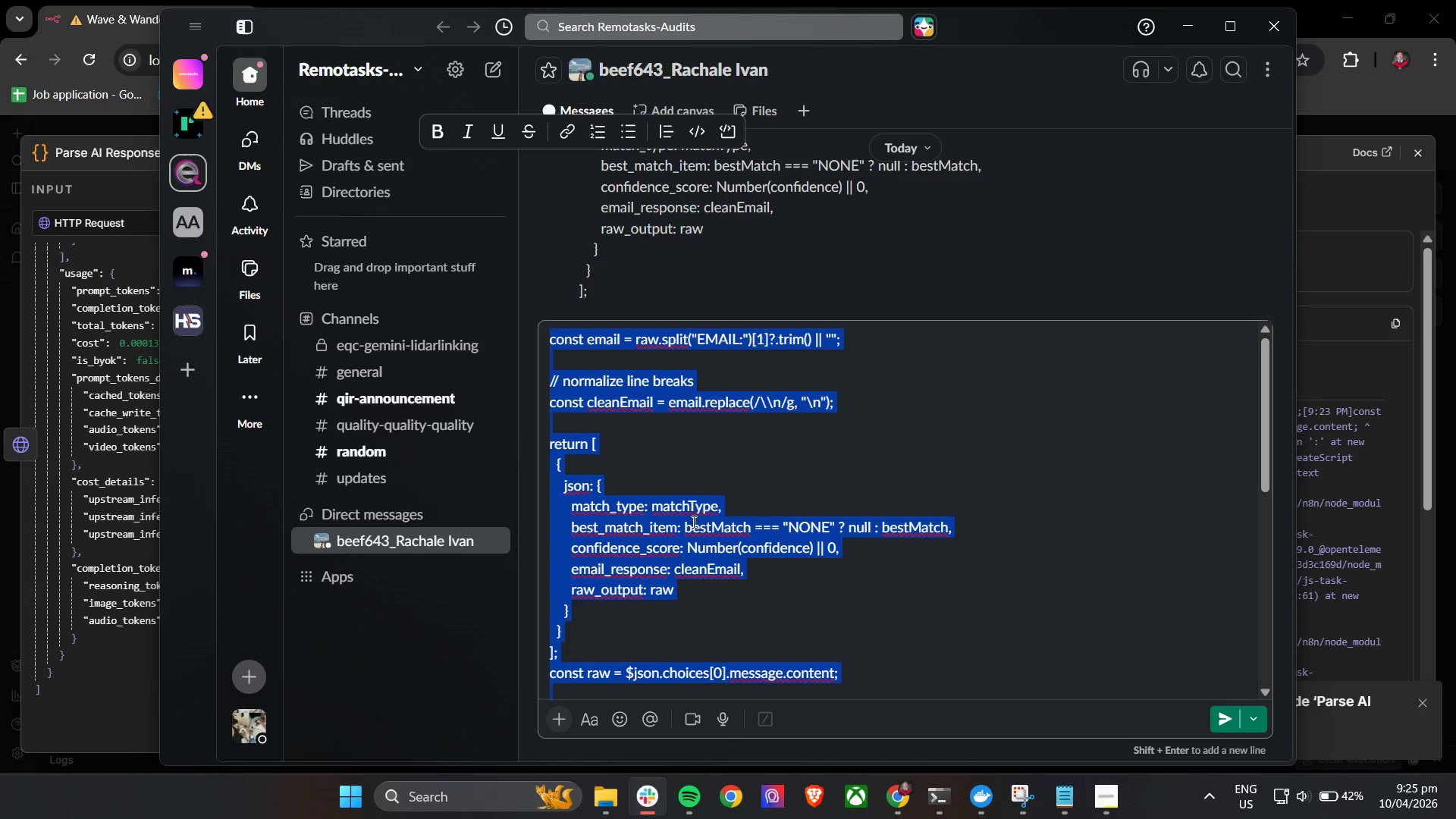 
scroll: coordinate [695, 523], scroll_direction: up, amount: 13.0
 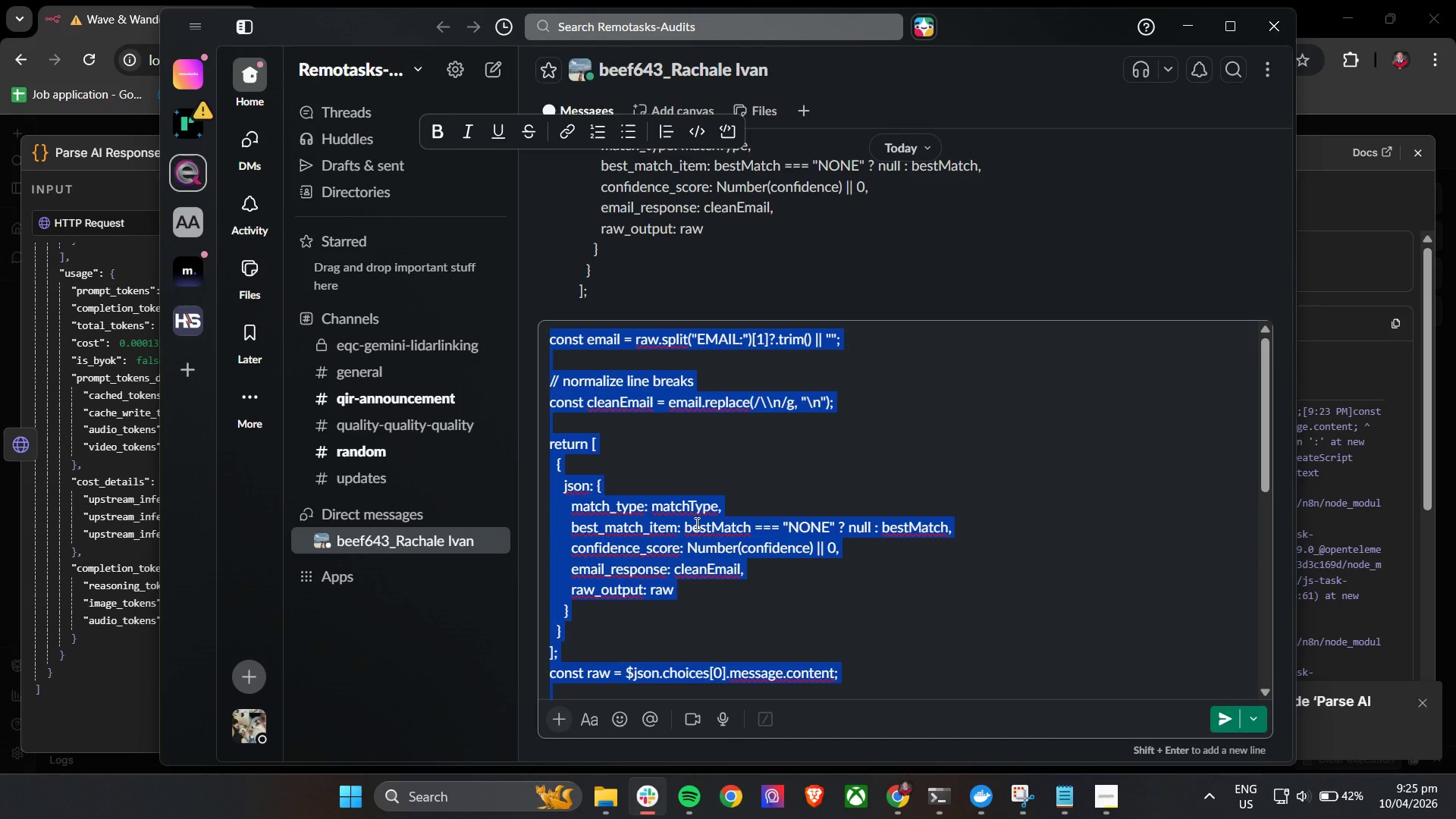 
key(Control+C)
 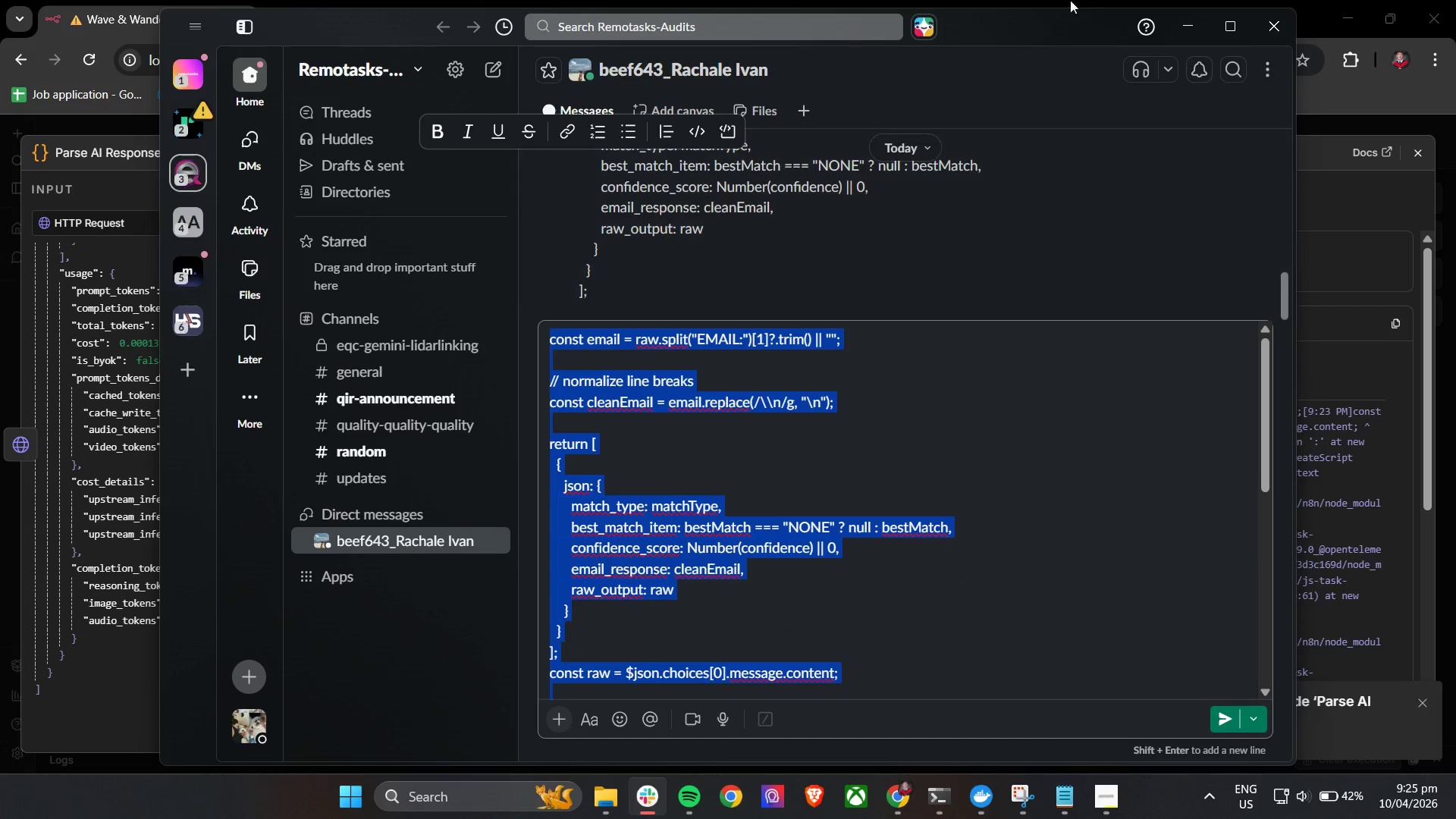 
key(Control+C)
 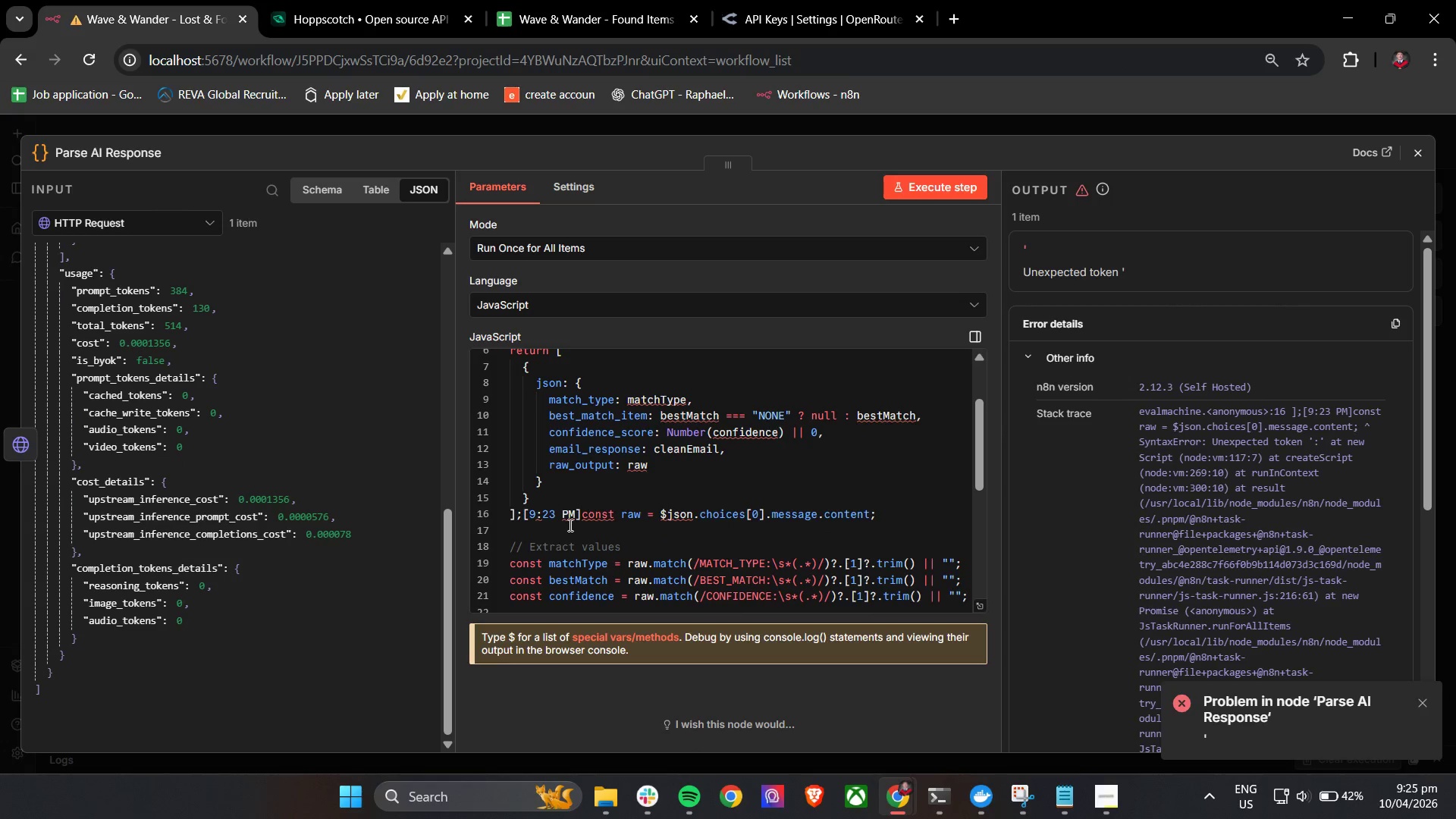 
left_click_drag(start_coordinate=[580, 515], to_coordinate=[518, 515])
 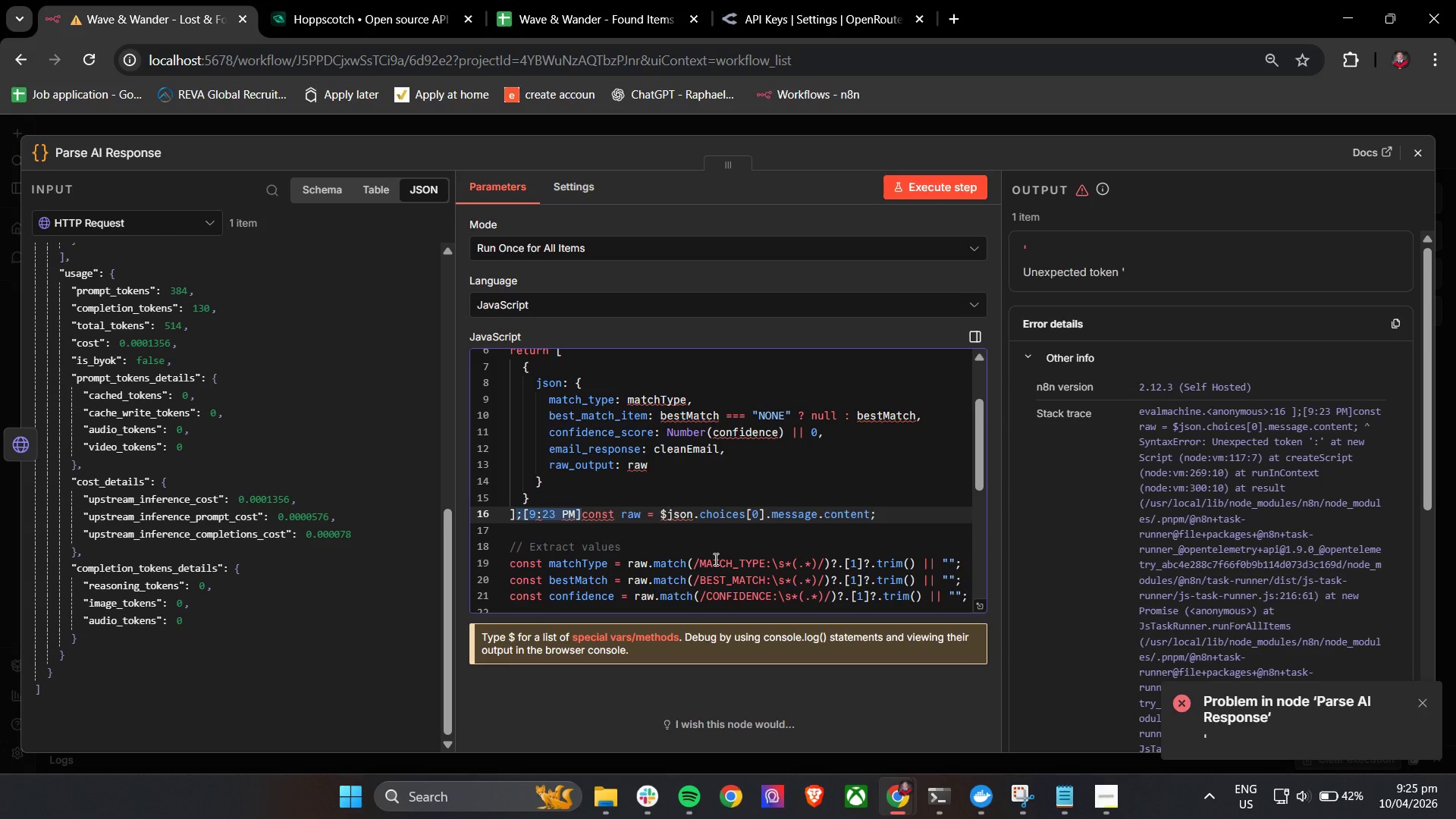 
key(Backspace)
 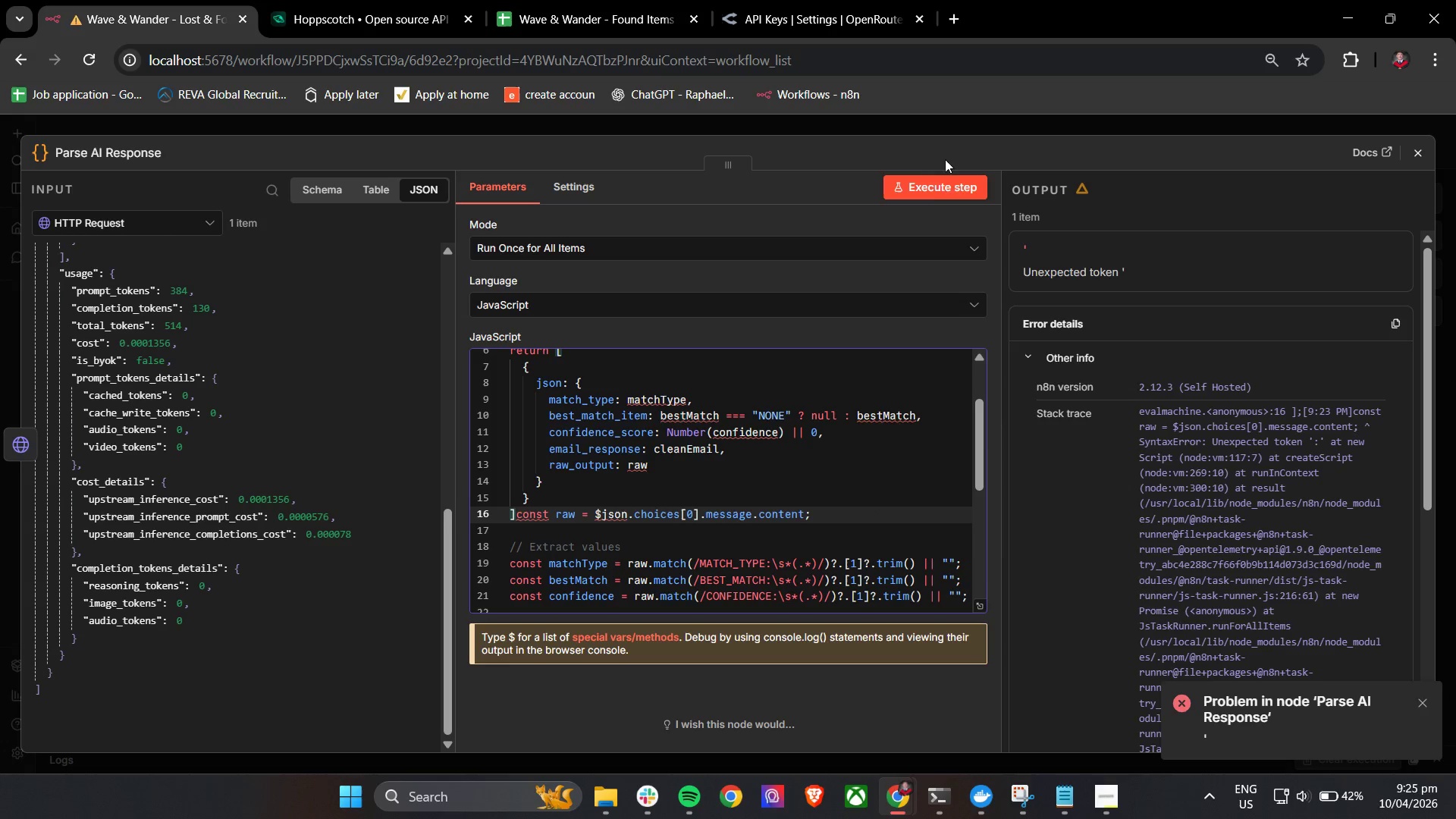 
left_click([935, 186])
 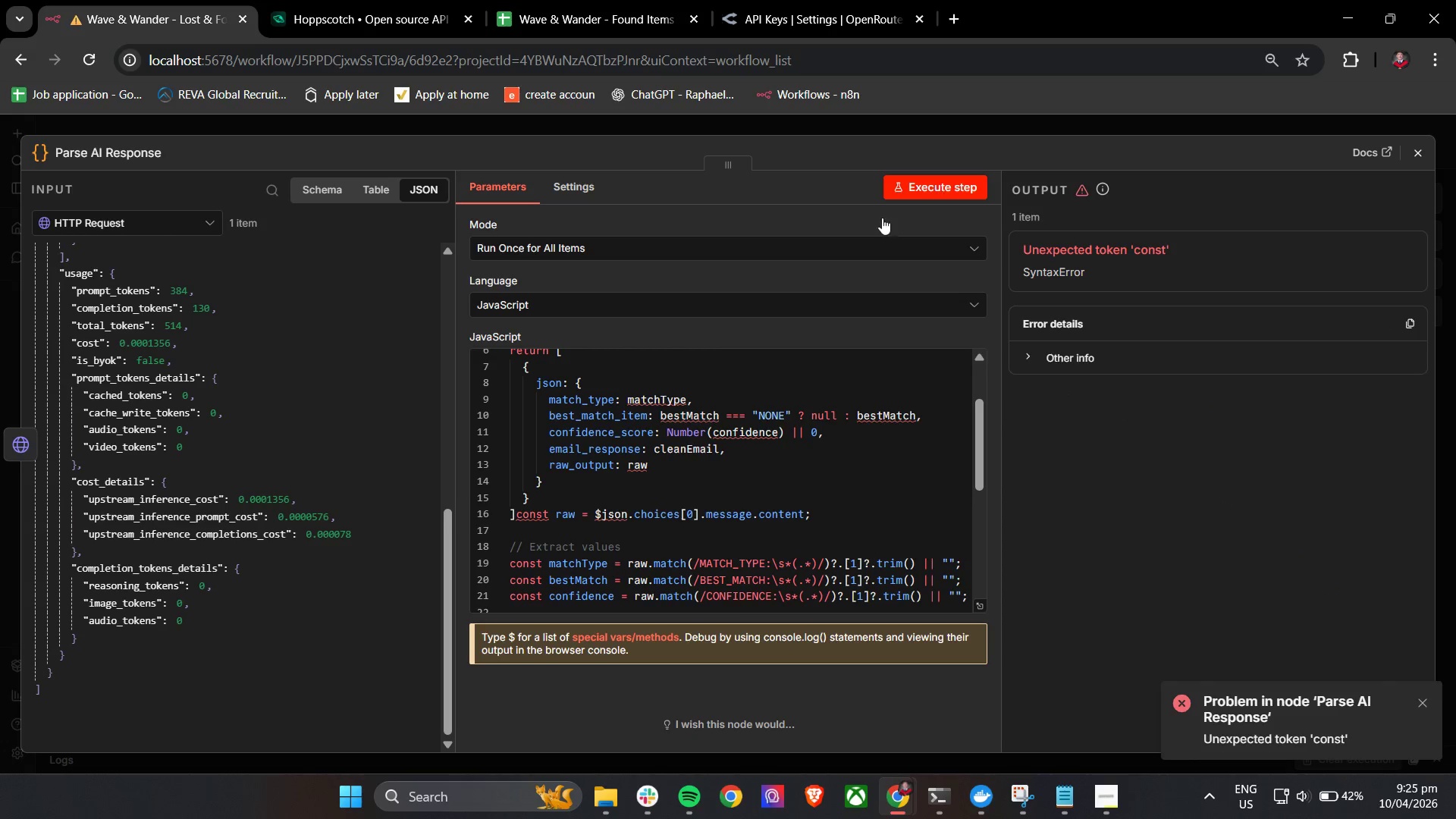 
left_click([687, 482])
 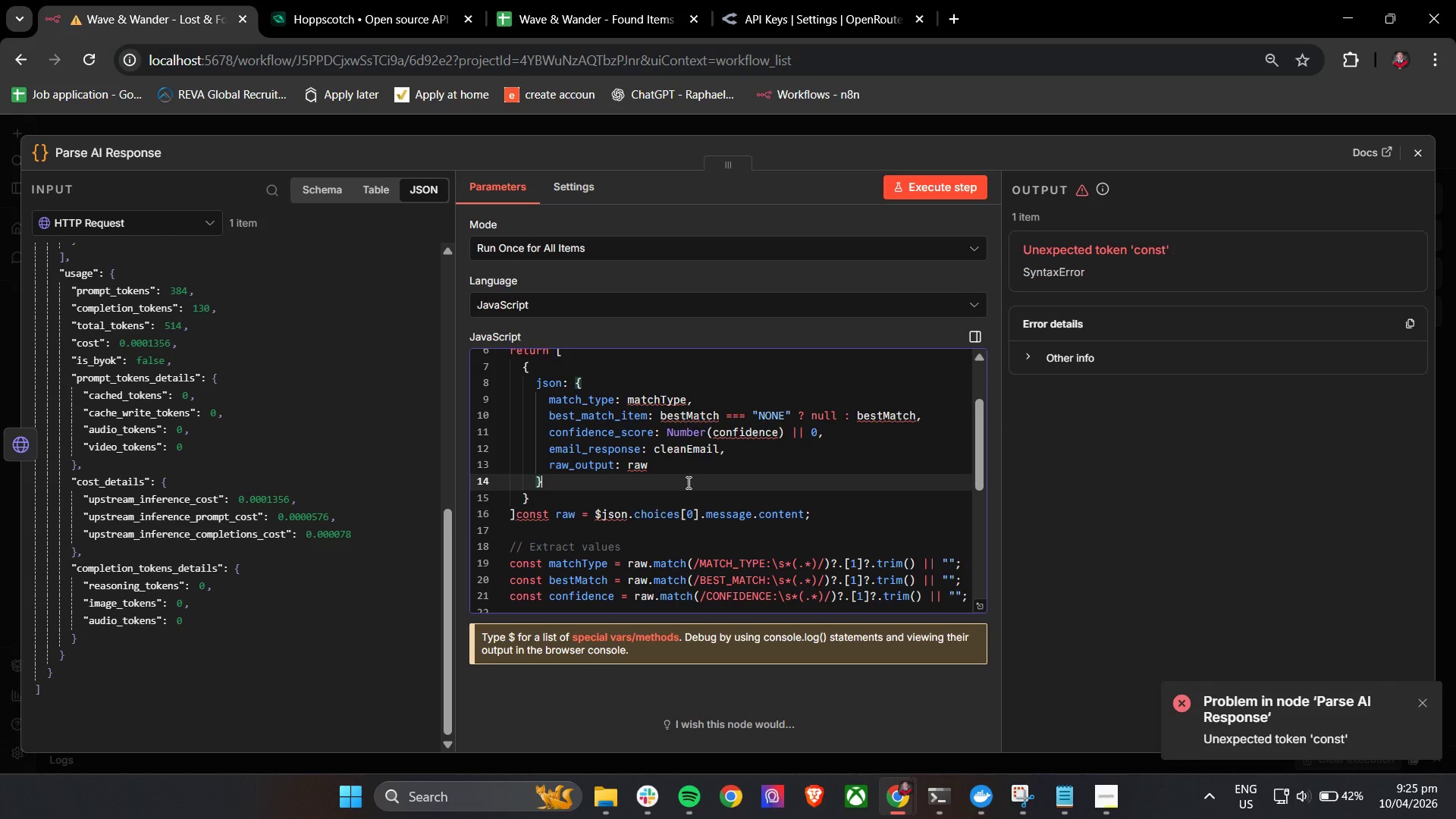 
key(Control+A)
 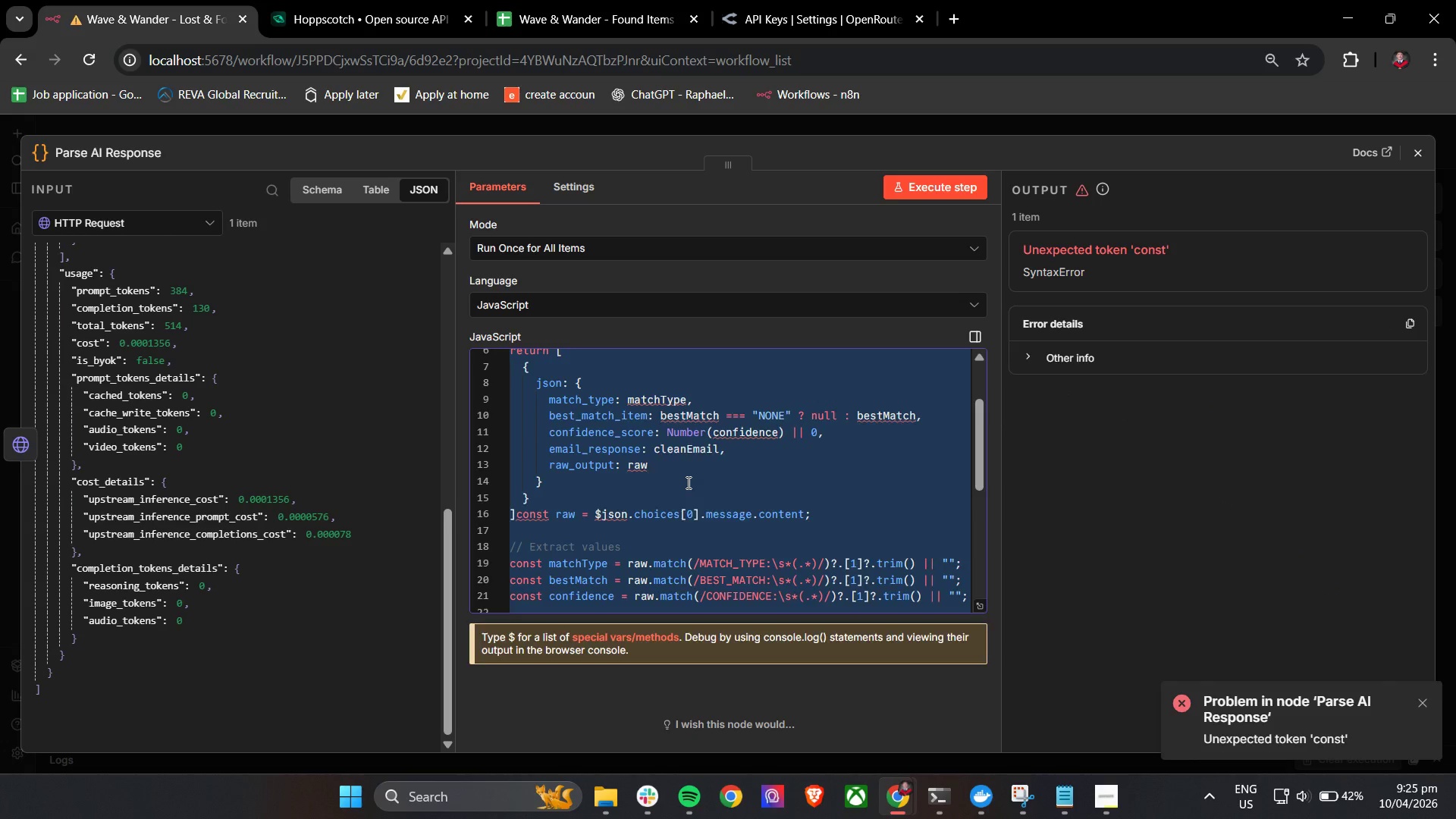 
key(Backspace)
 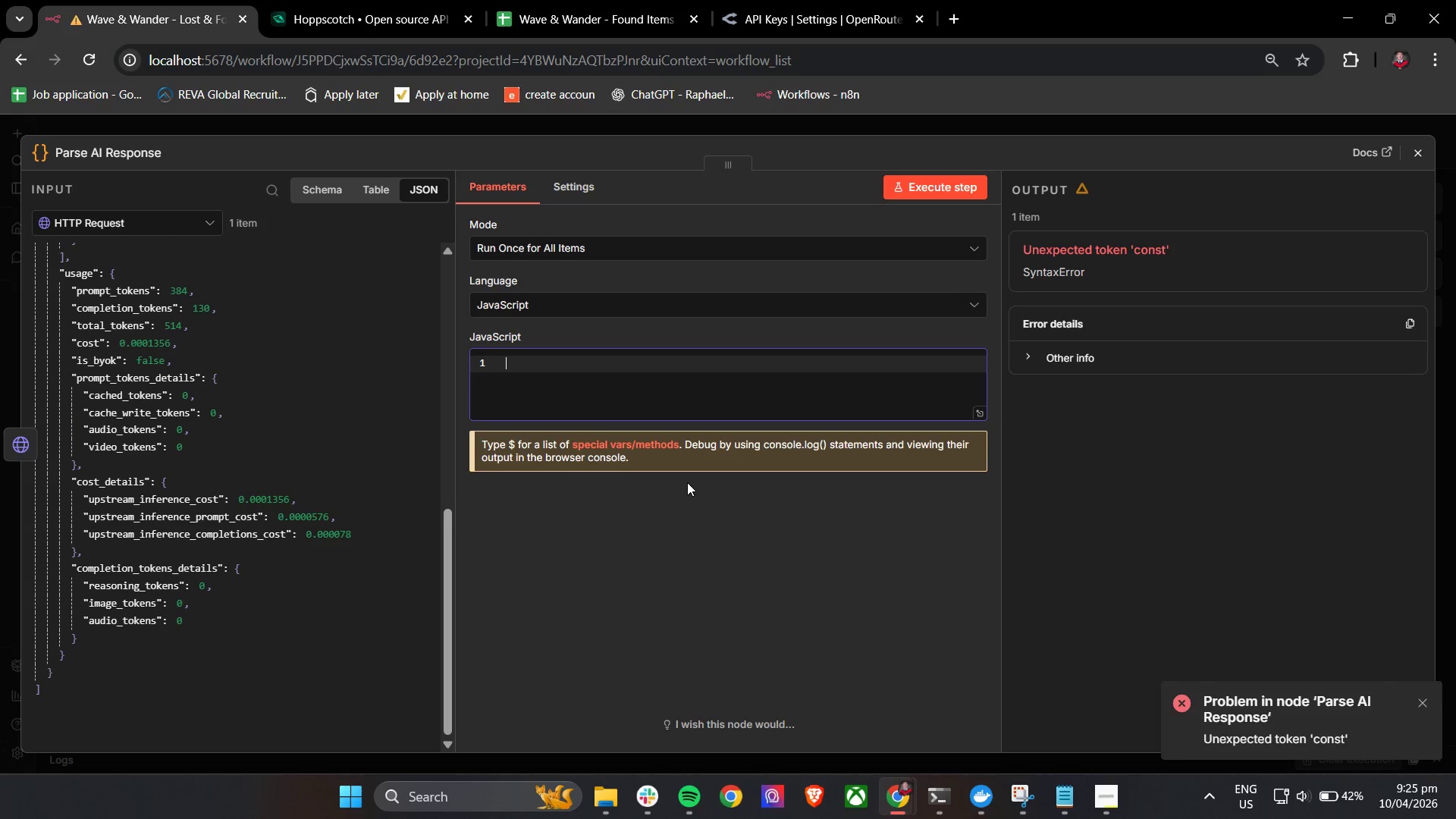 
key(Control+V)
 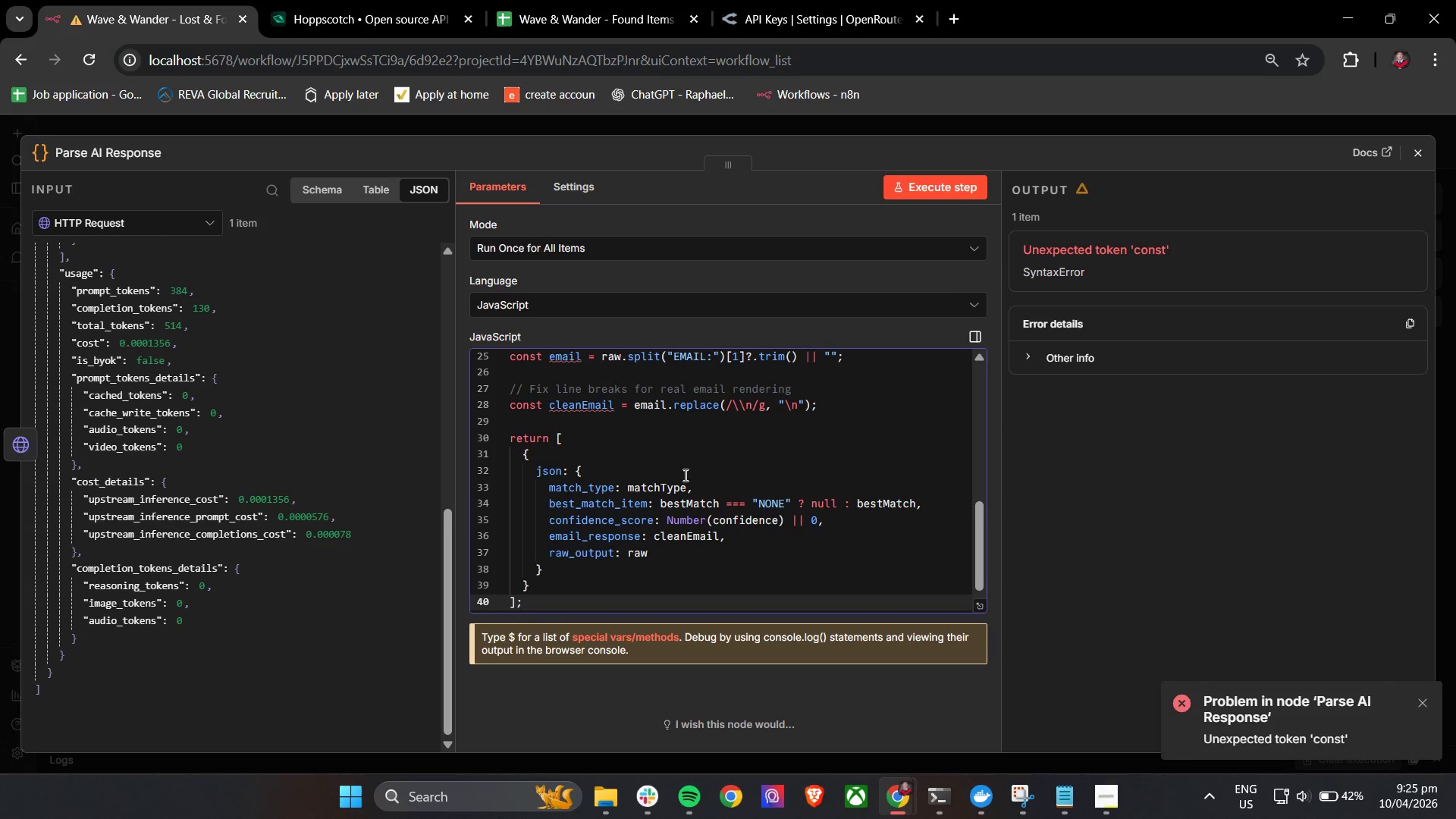 
scroll: coordinate [694, 481], scroll_direction: up, amount: 5.0
 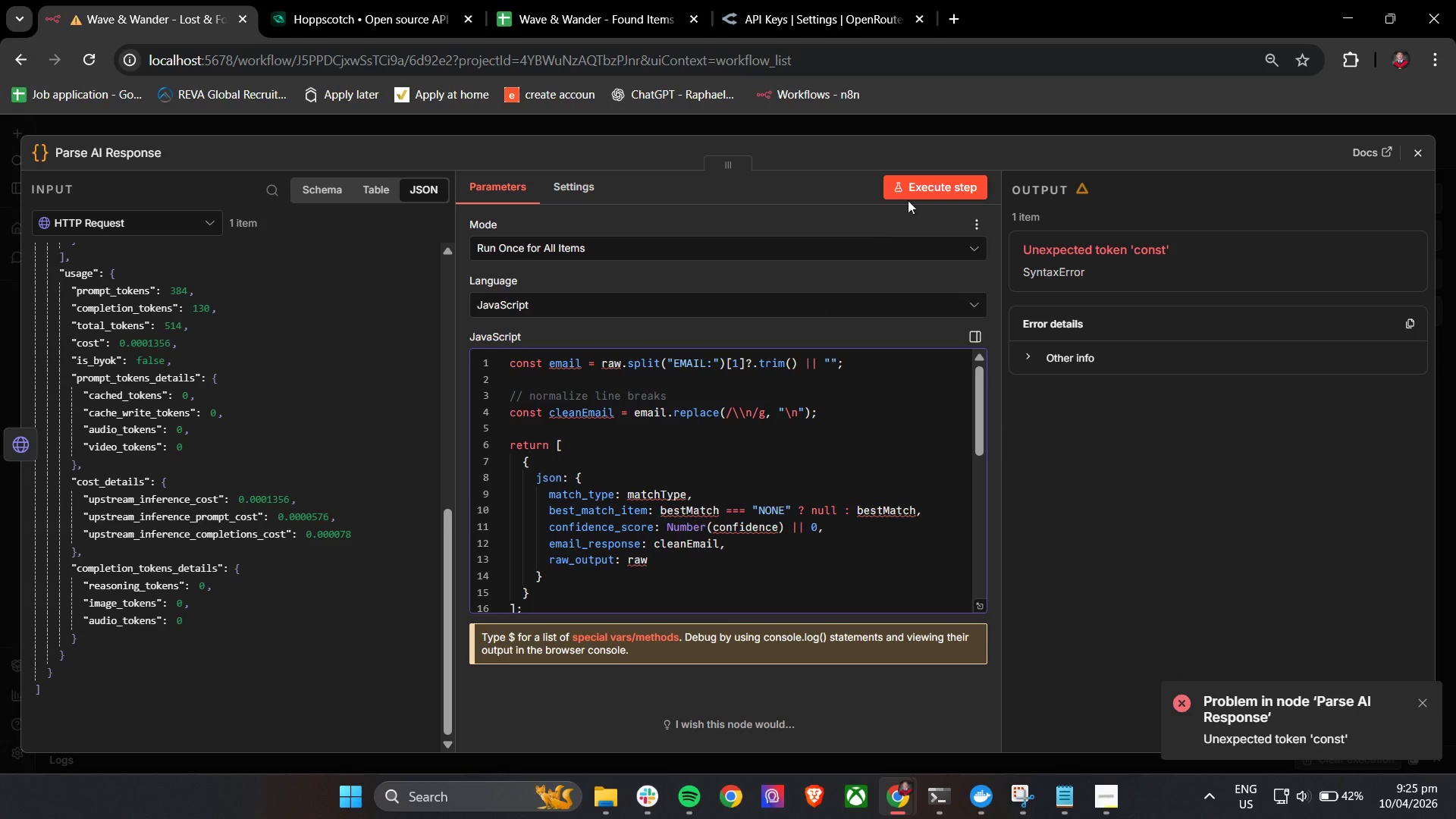 
left_click([917, 189])
 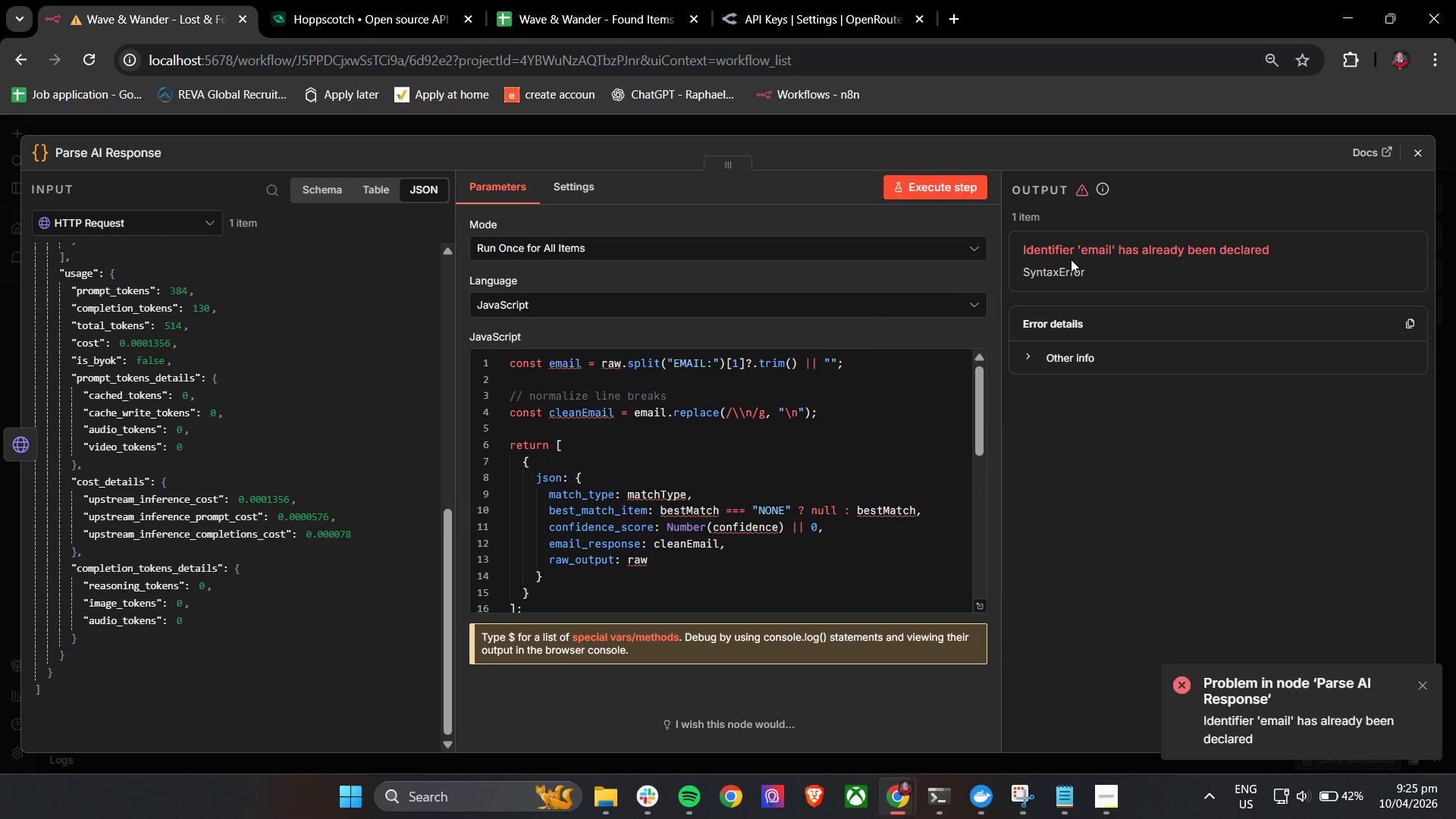 
scroll: coordinate [755, 391], scroll_direction: down, amount: 7.0
 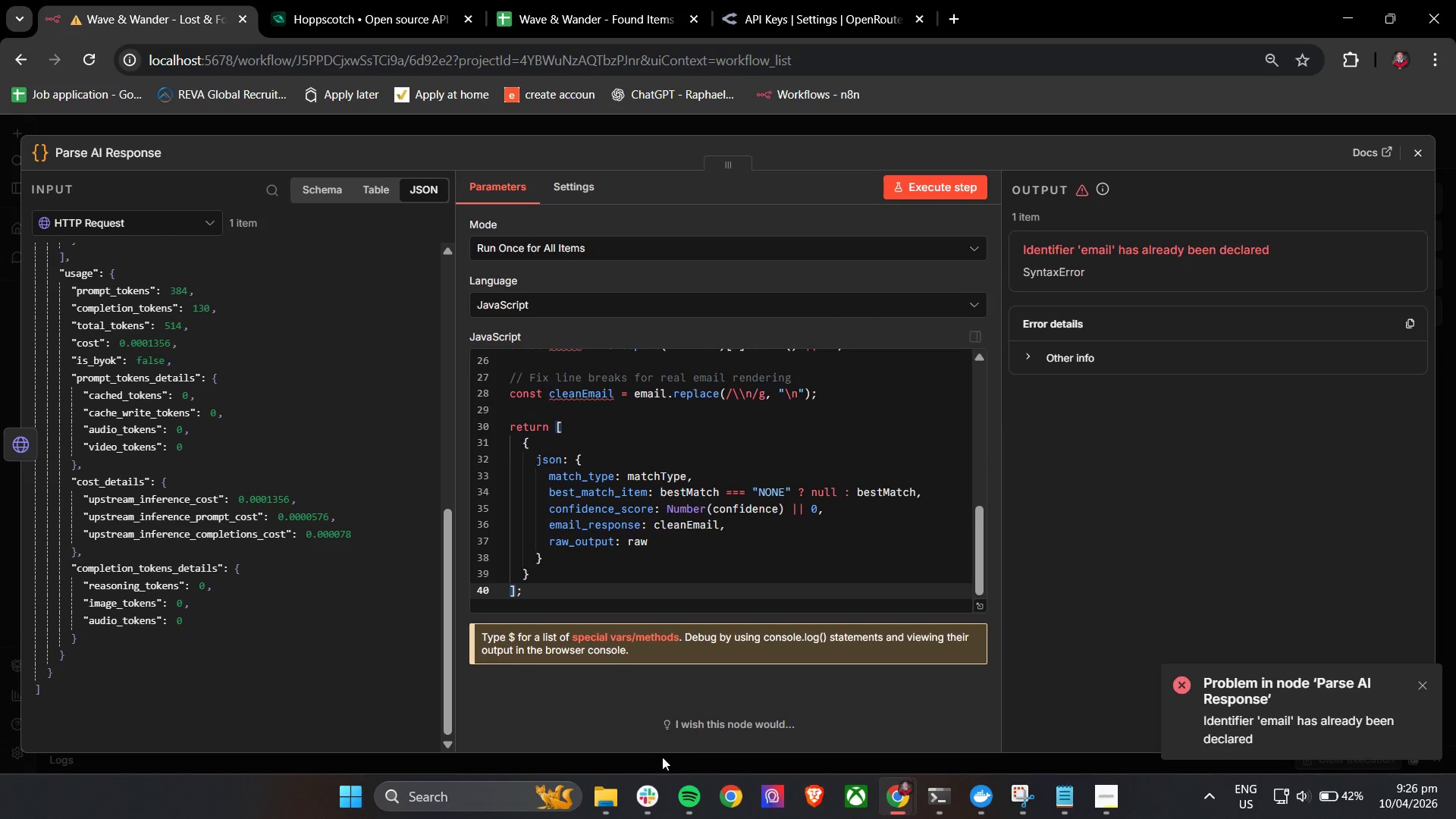 
left_click([641, 802])
 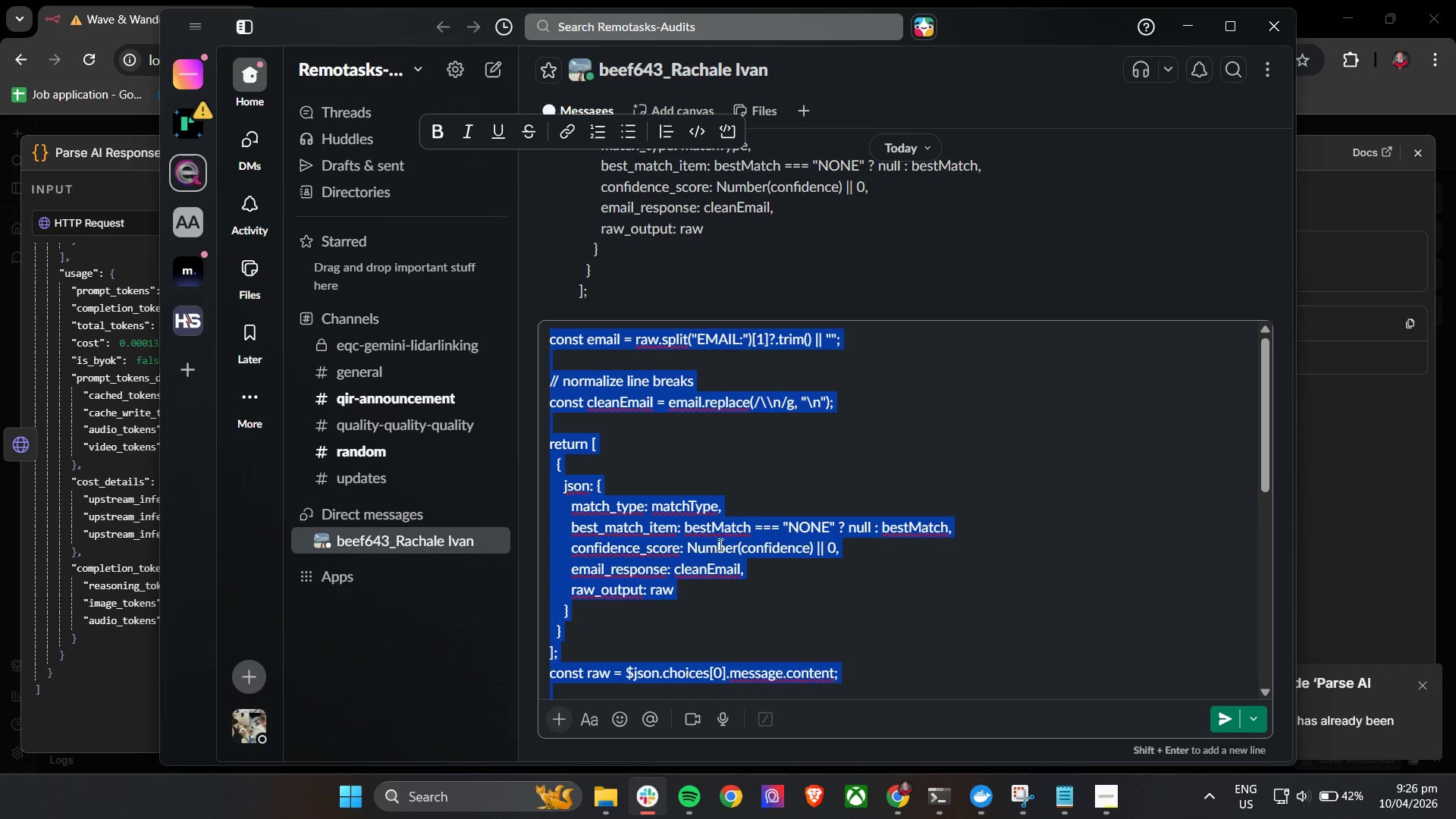 
left_click([722, 543])
 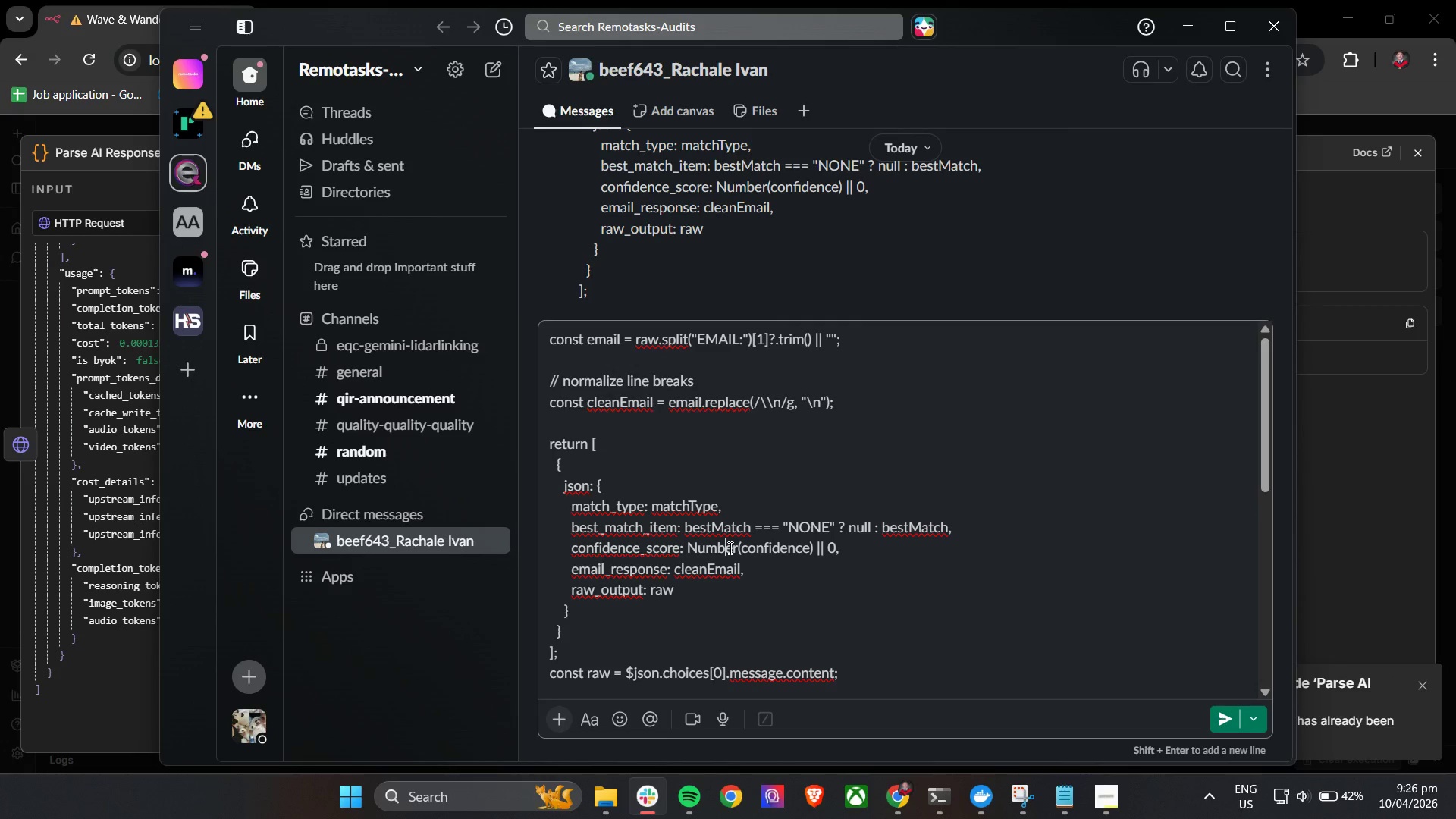 
left_click([729, 548])
 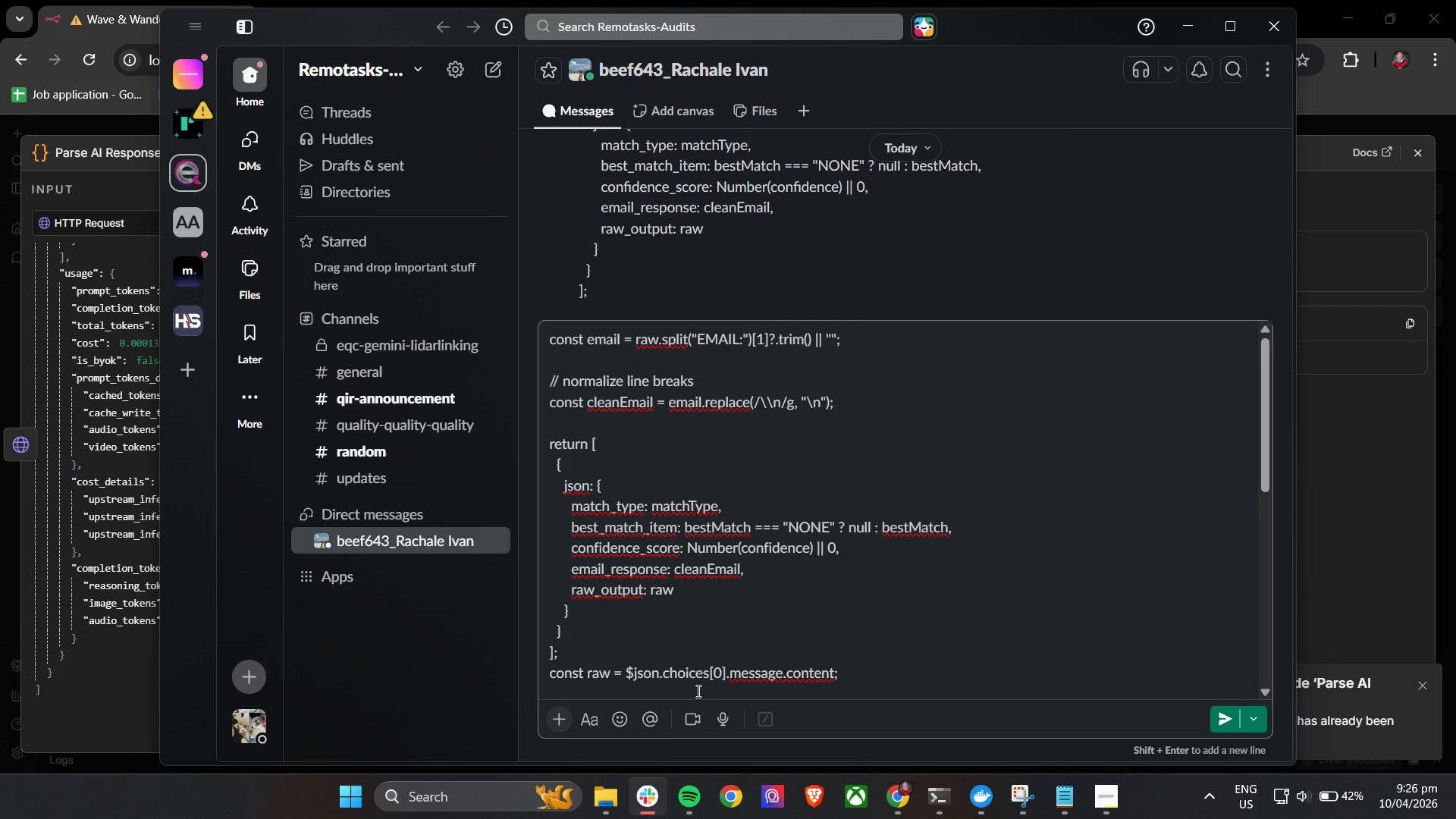 
left_click([683, 673])
 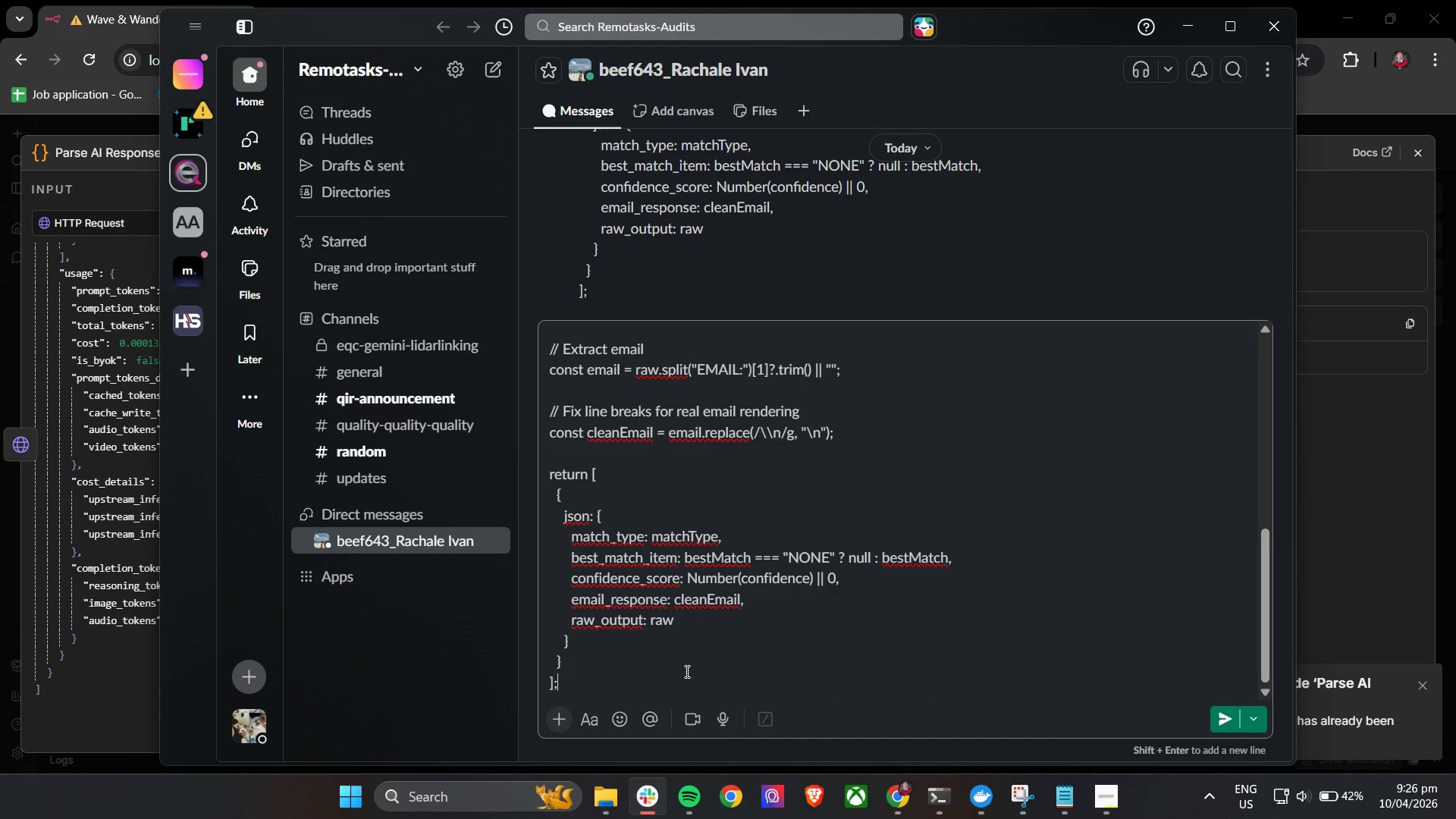 
scroll: coordinate [727, 665], scroll_direction: down, amount: 17.0
 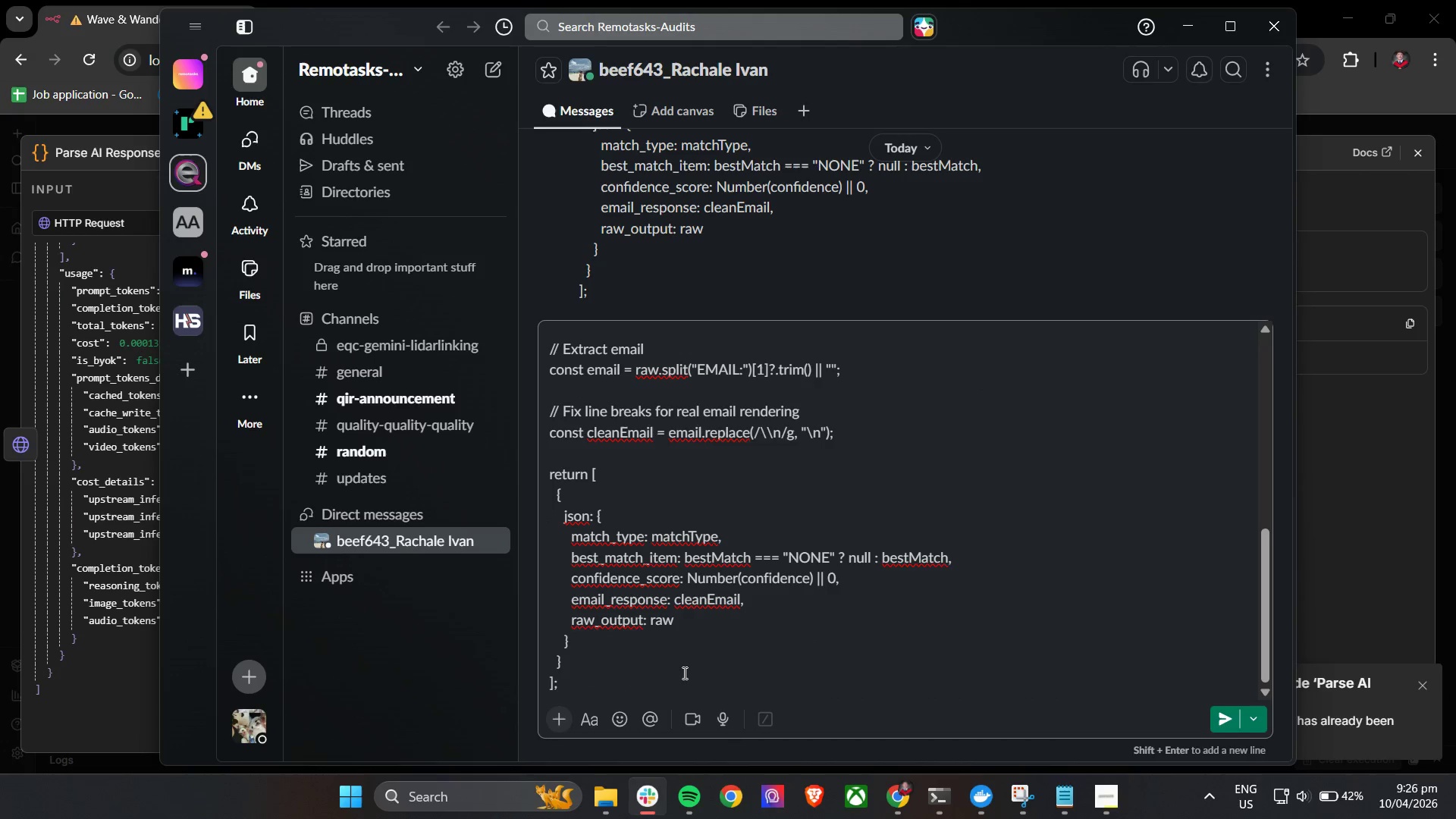 
key(Control+ControlLeft)
 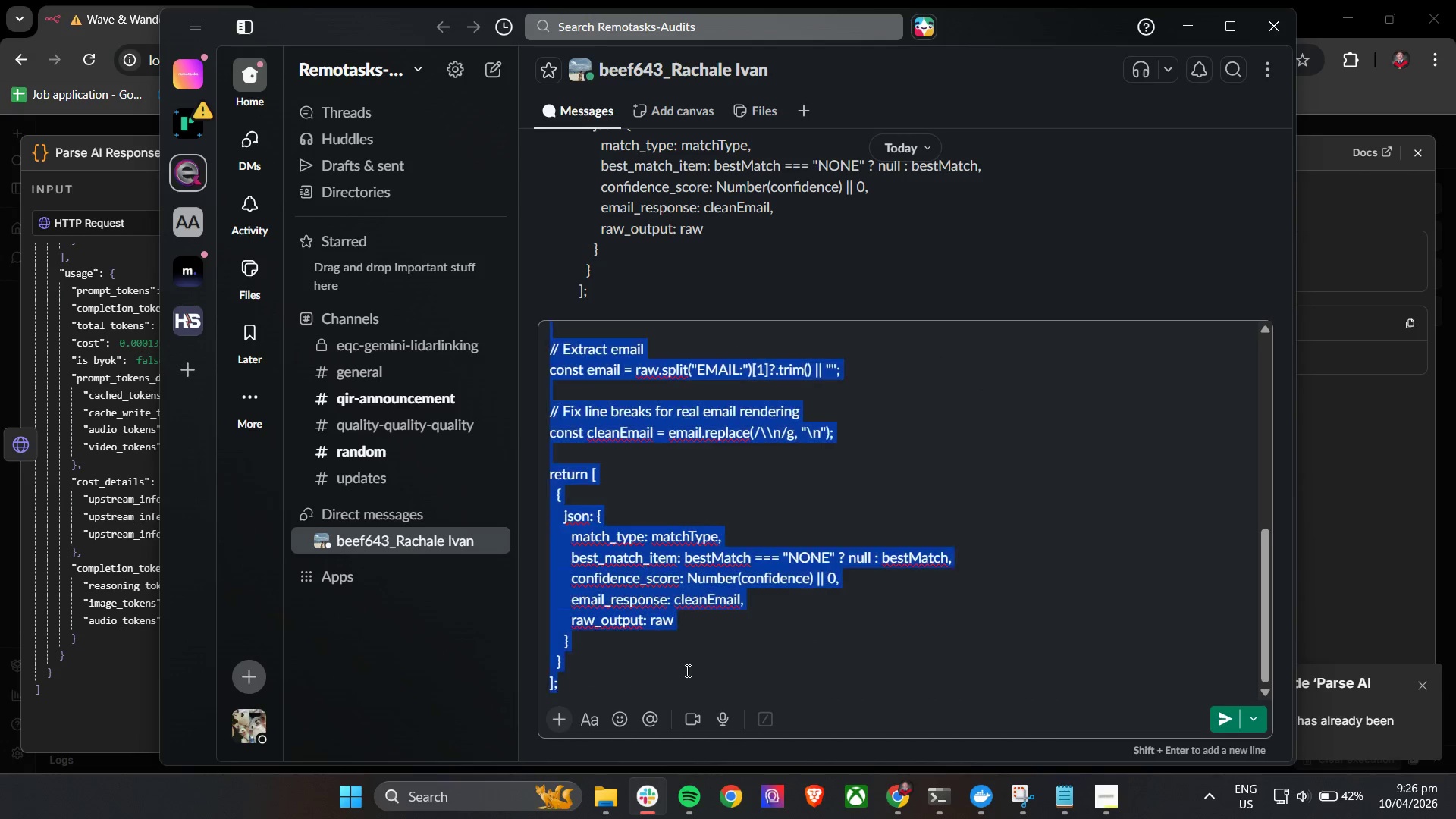 
key(Control+A)
 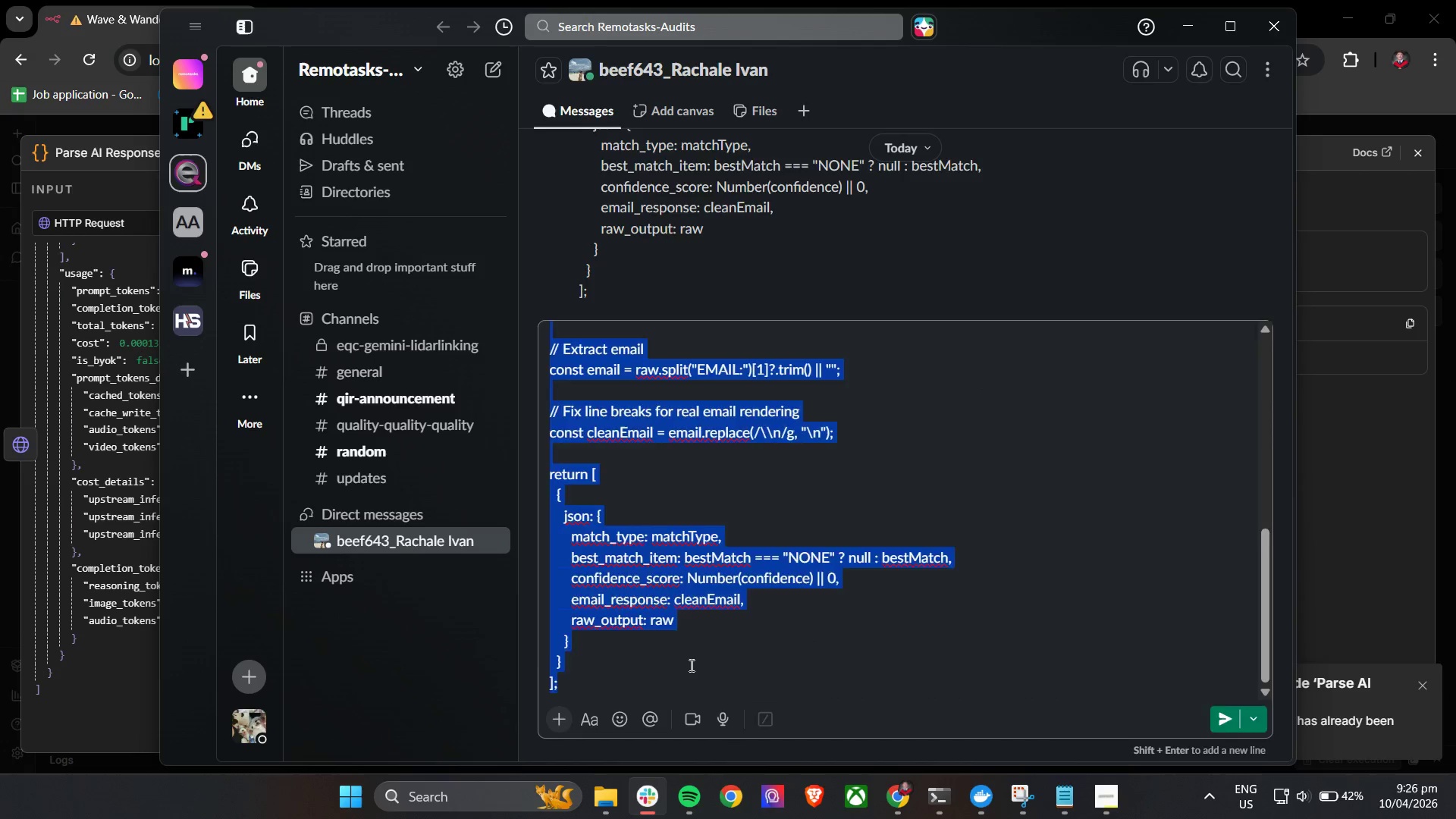 
key(Backspace)
 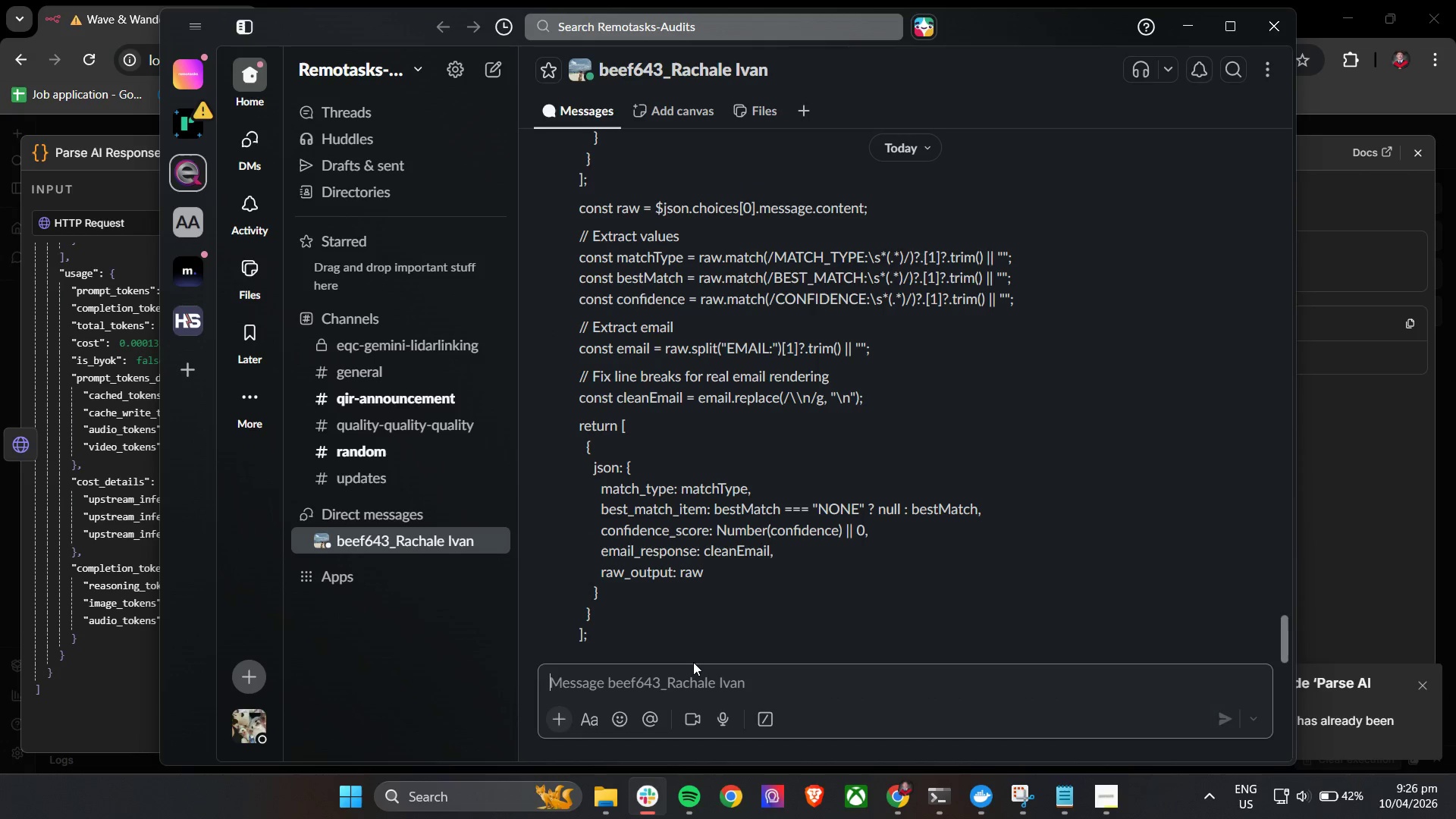 
key(Control+V)
 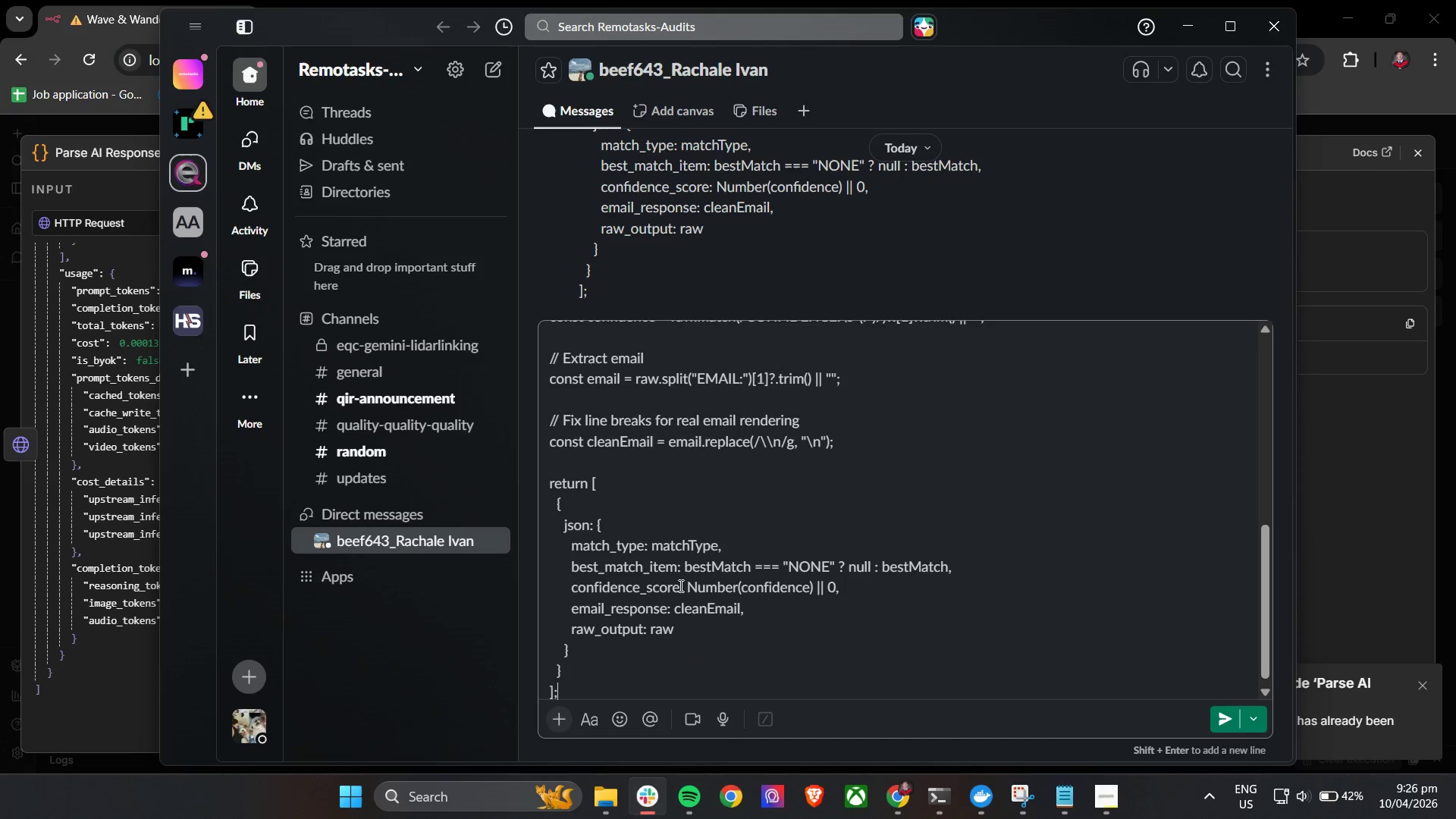 
scroll: coordinate [685, 585], scroll_direction: up, amount: 7.0
 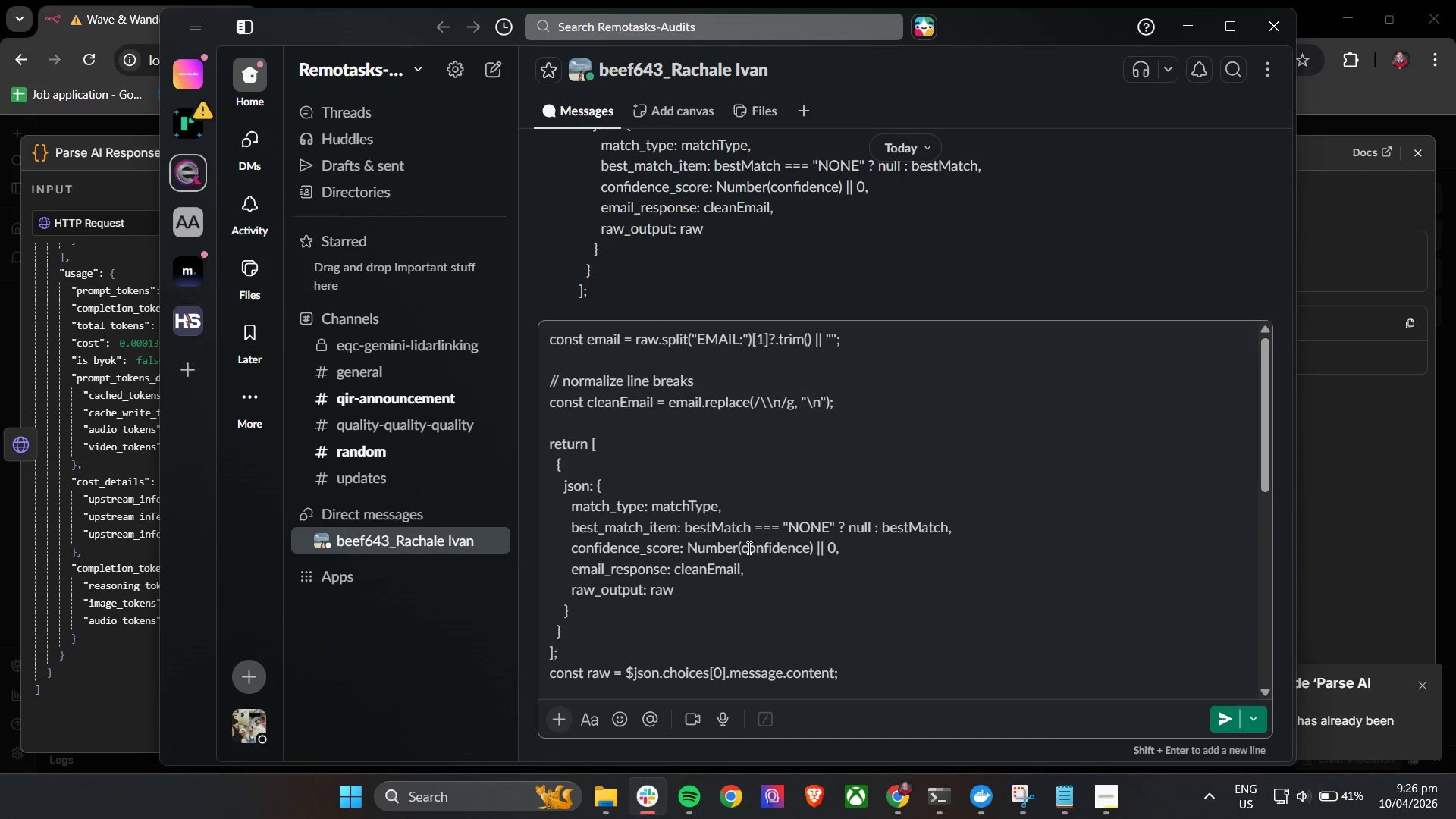 
scroll: coordinate [745, 550], scroll_direction: down, amount: 3.0
 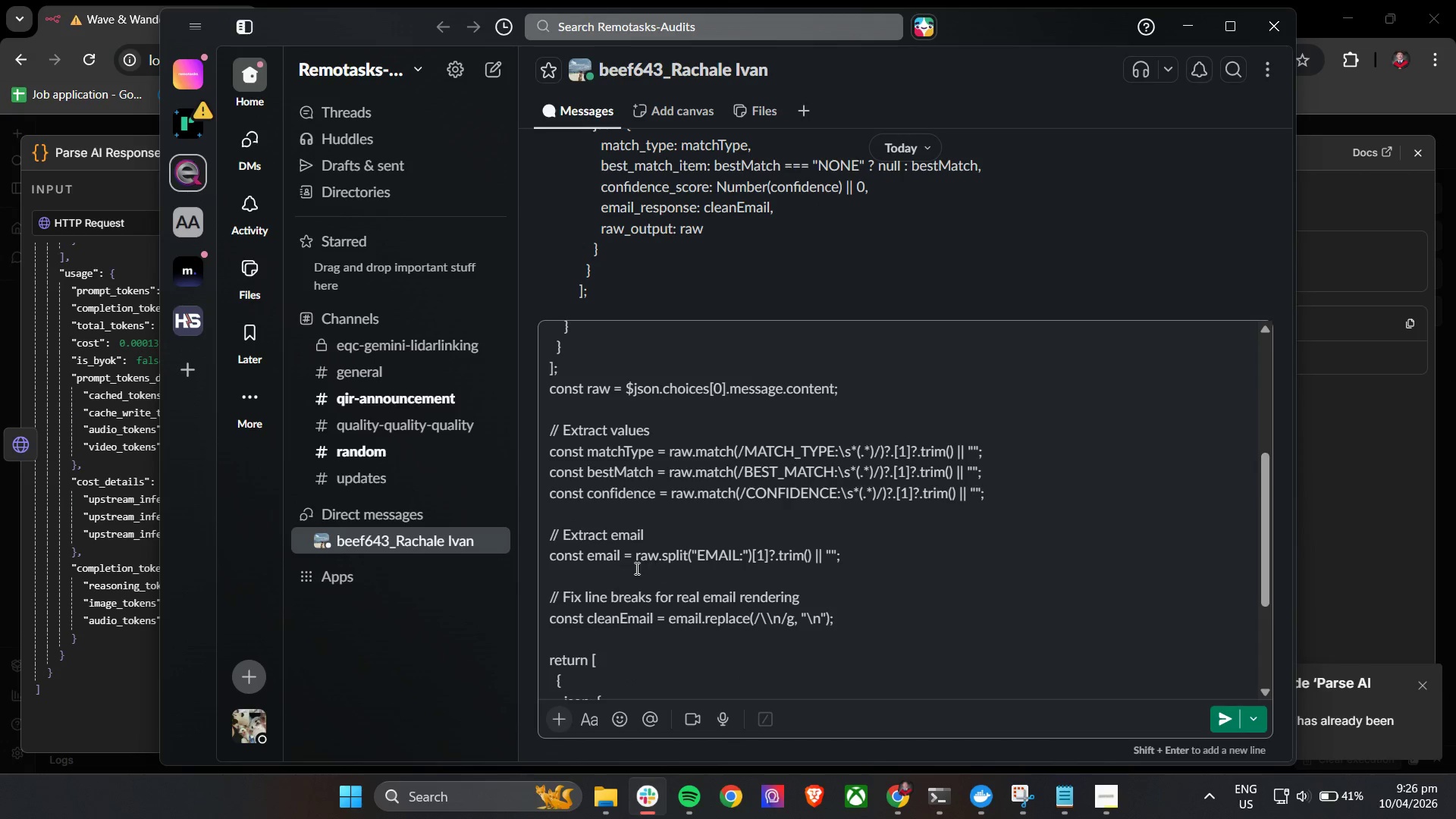 
scroll: coordinate [634, 568], scroll_direction: up, amount: 2.0
 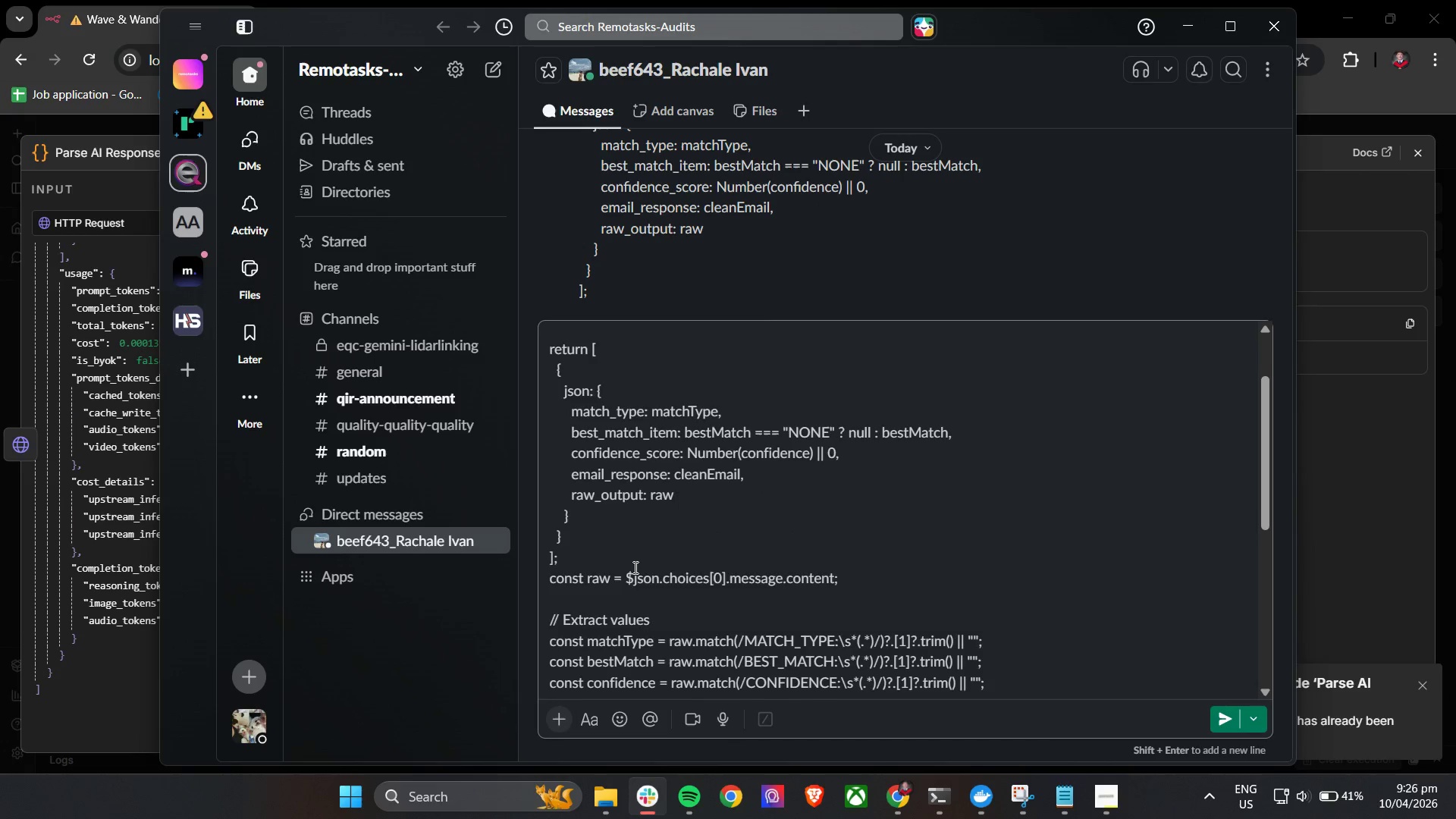 
key(Control+ControlLeft)
 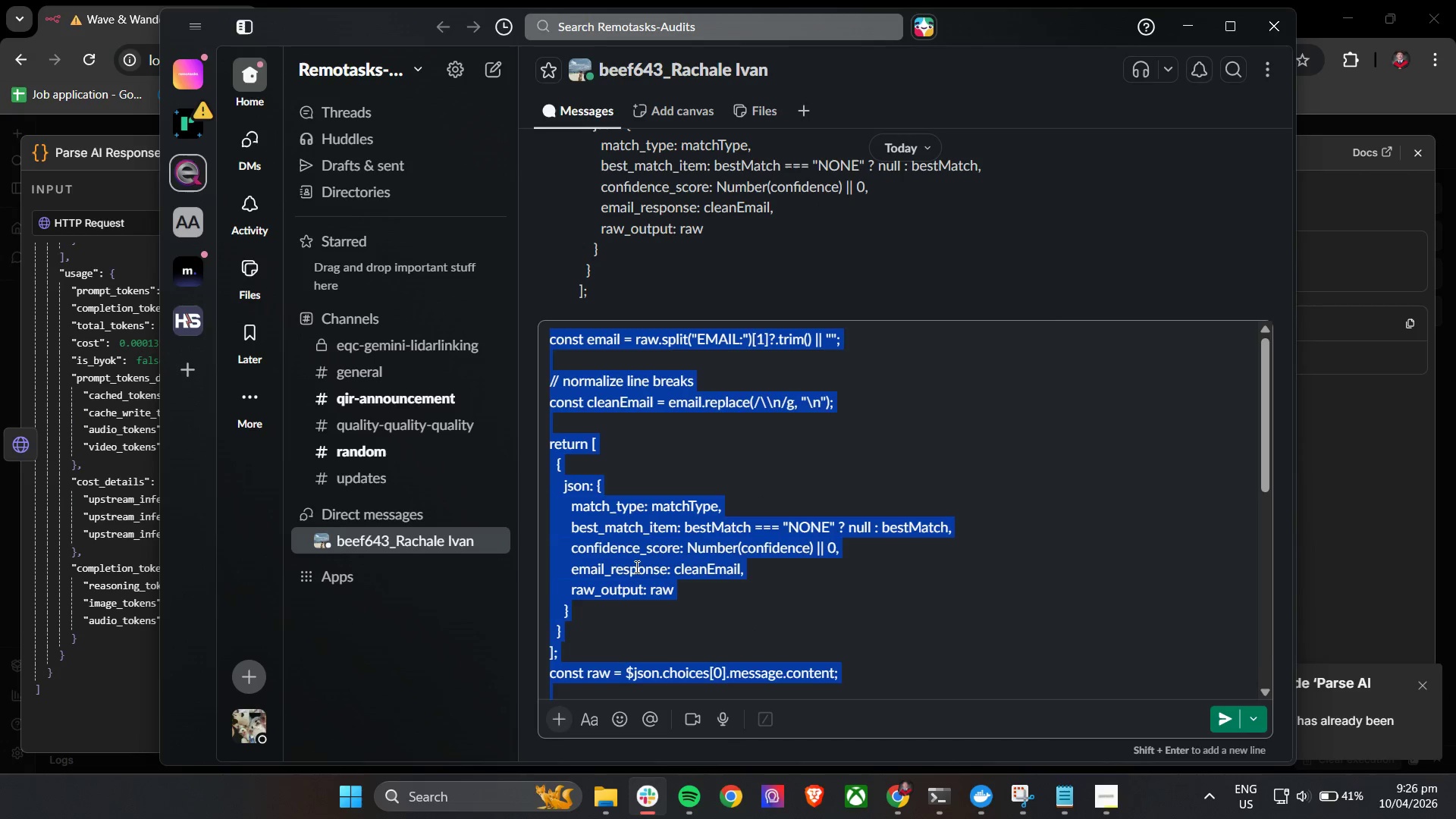 
key(Control+A)
 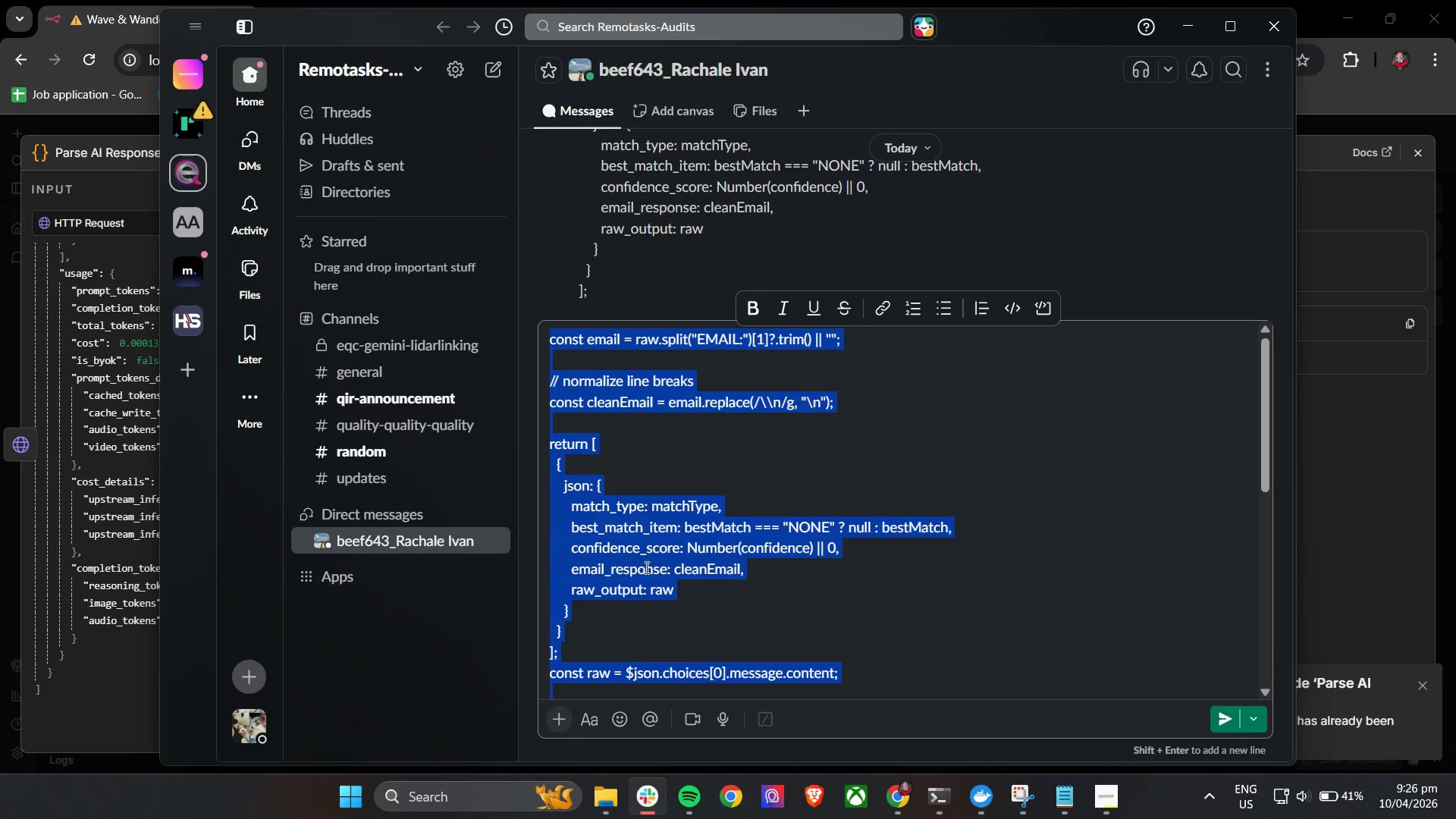 
scroll: coordinate [635, 566], scroll_direction: up, amount: 3.0
 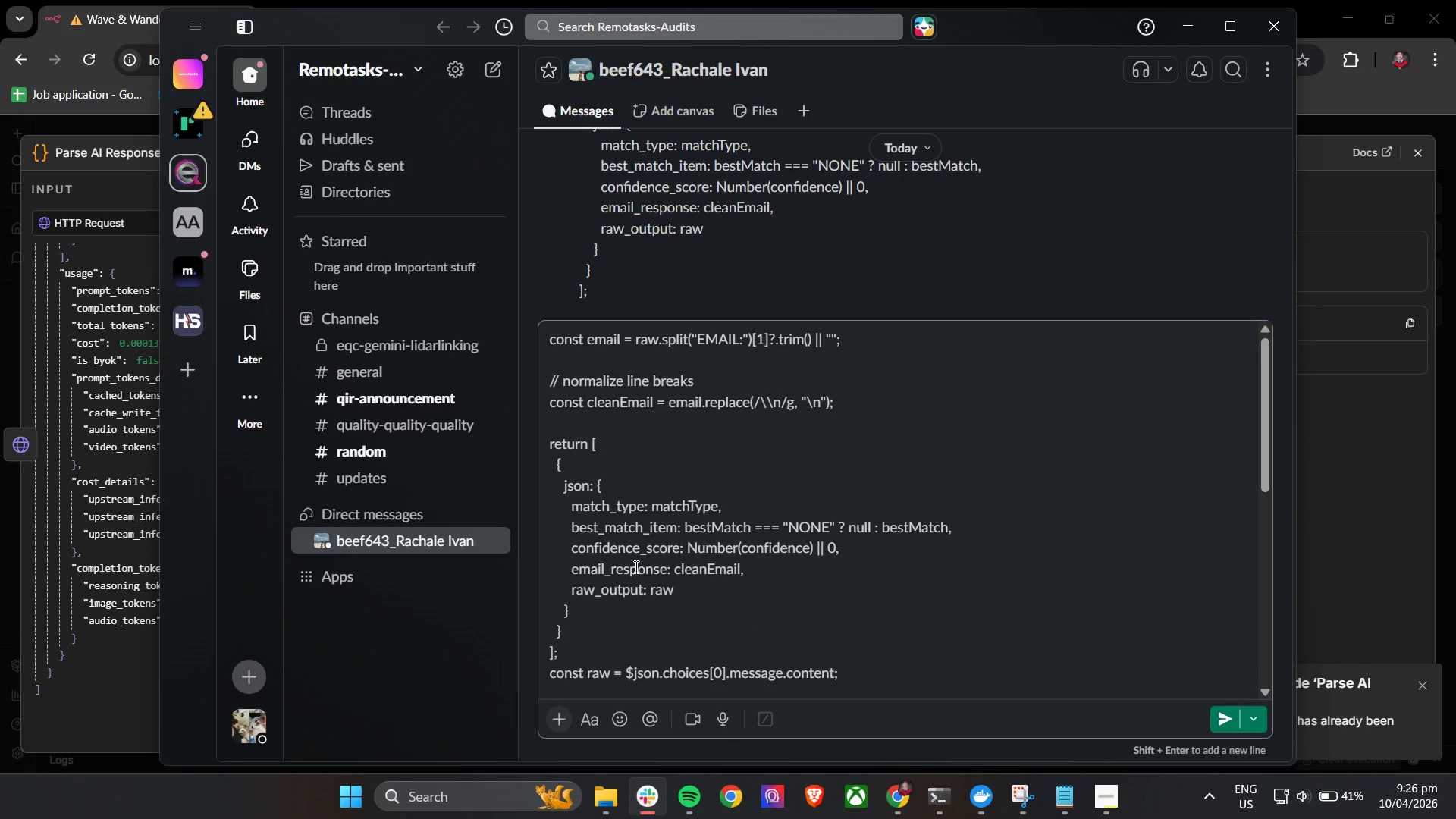 
key(Backspace)
 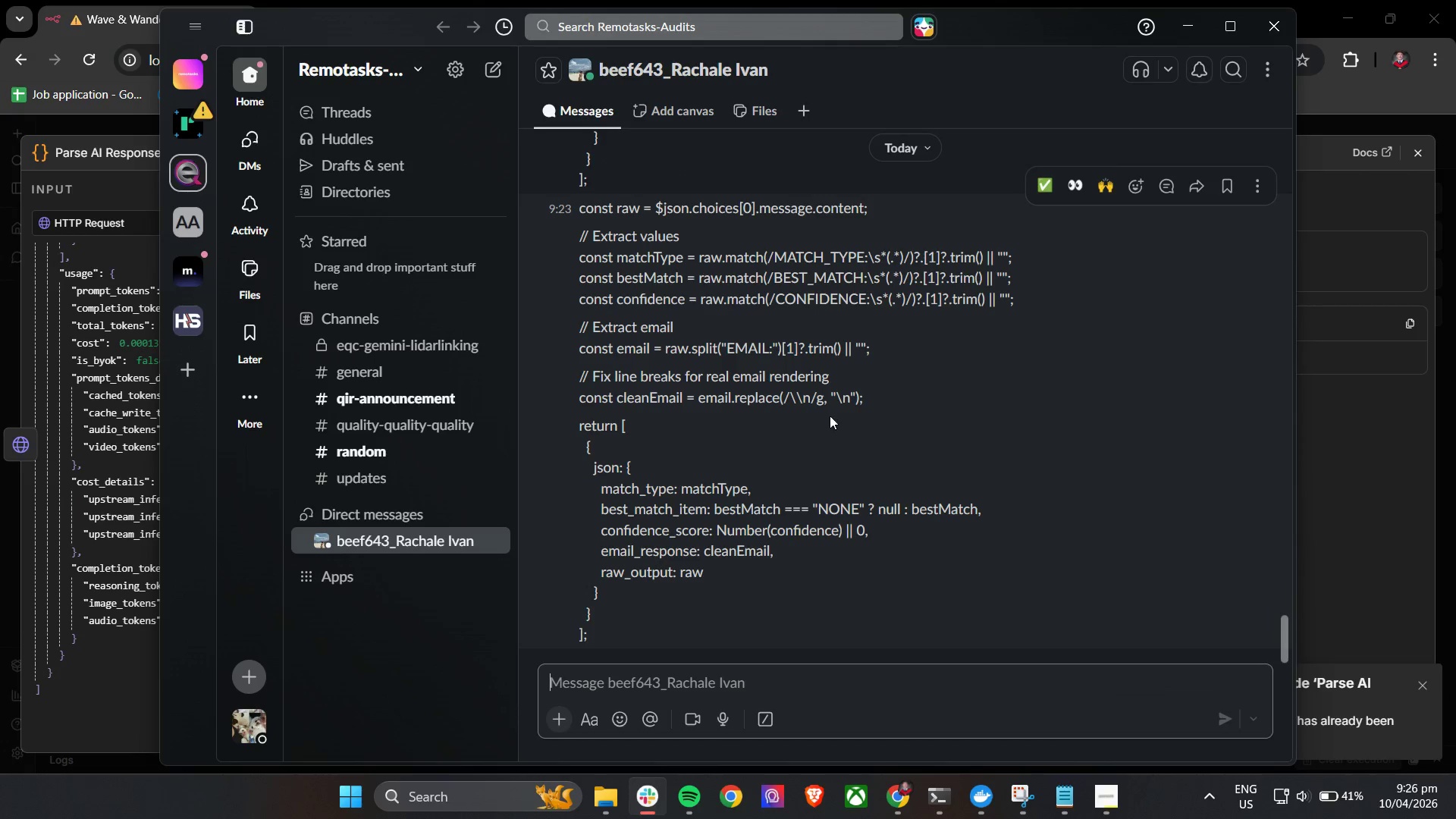 
scroll: coordinate [666, 380], scroll_direction: up, amount: 4.0
 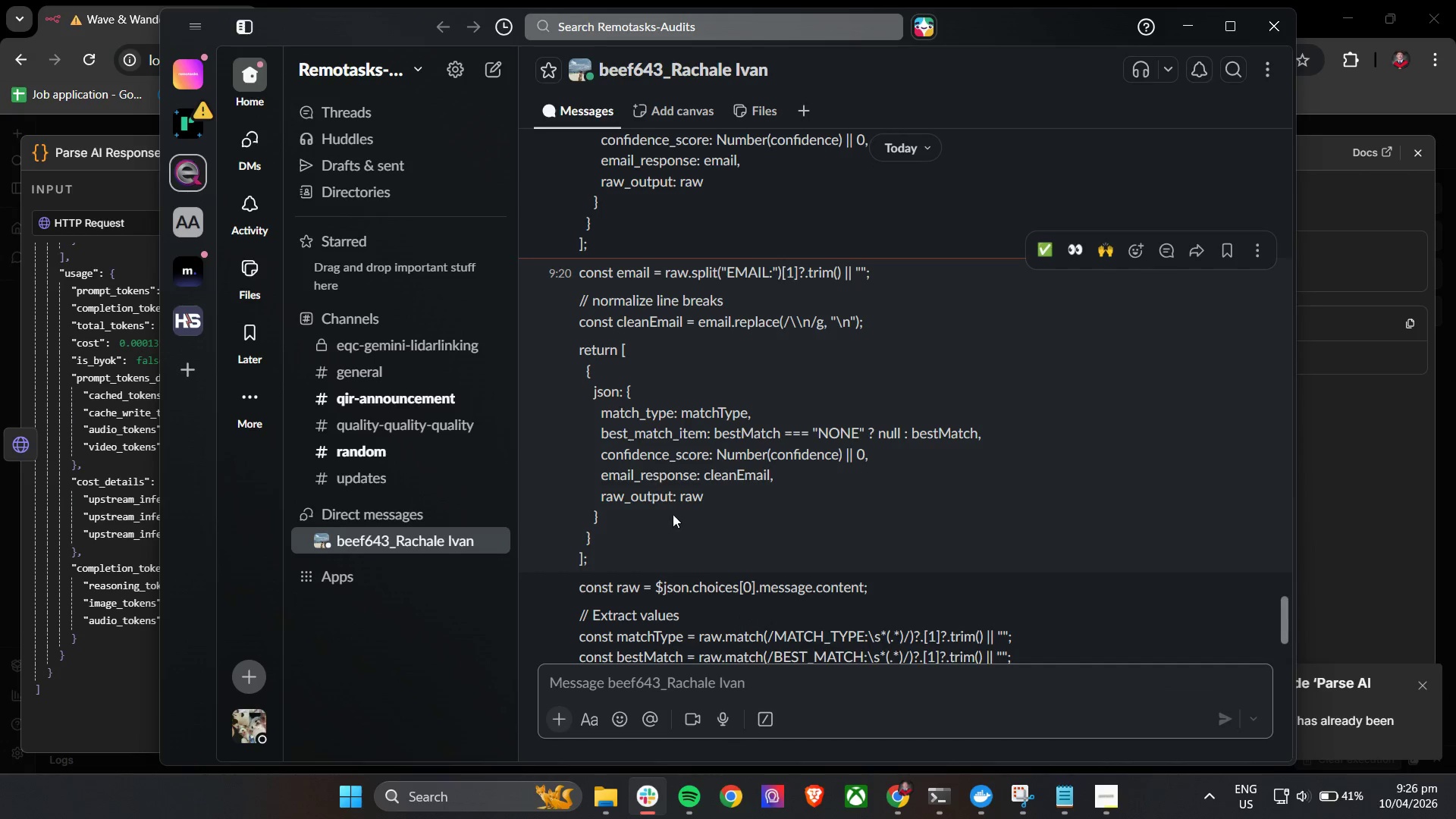 
scroll: coordinate [679, 520], scroll_direction: down, amount: 2.0
 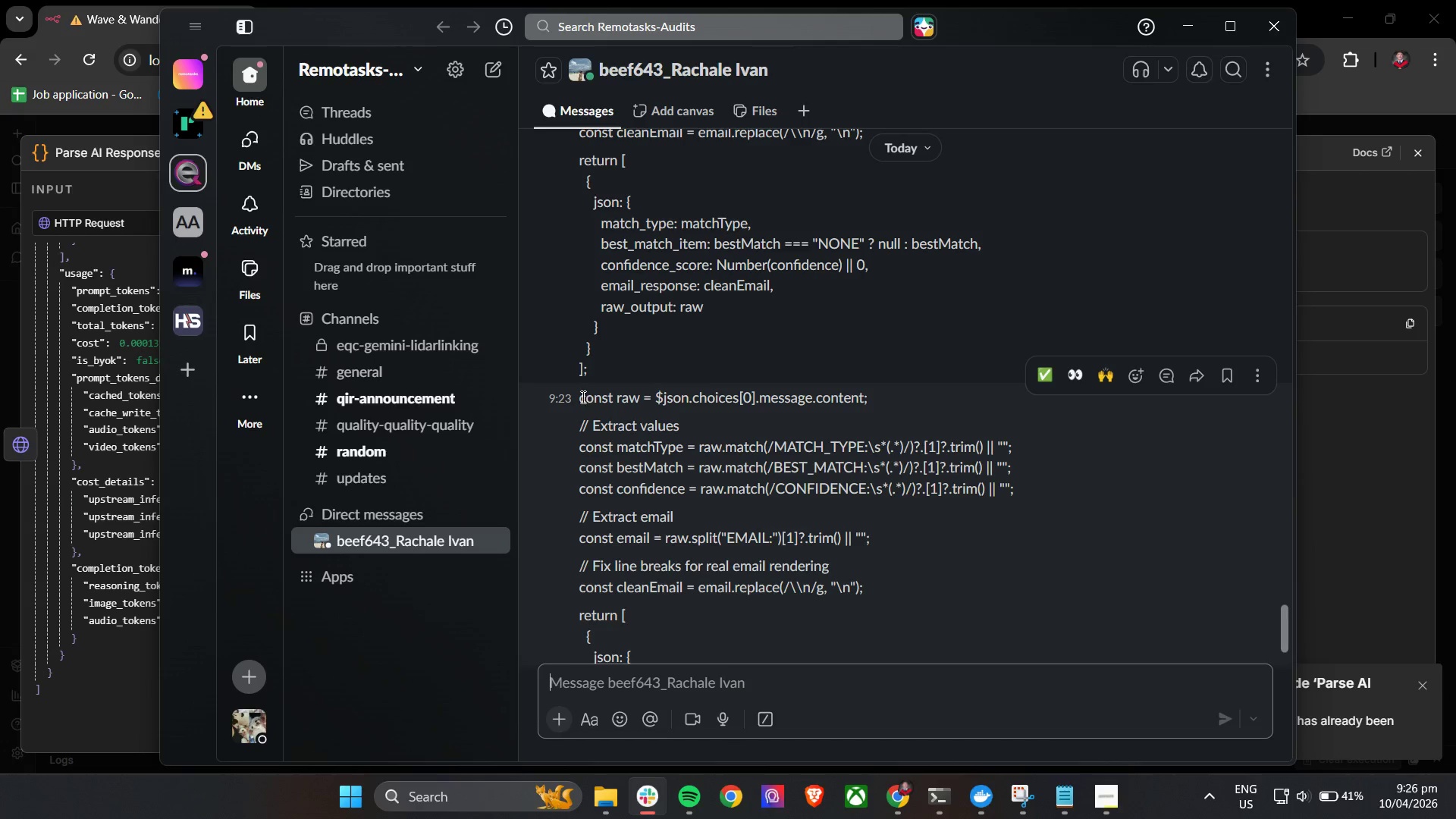 
left_click_drag(start_coordinate=[578, 400], to_coordinate=[702, 635])
 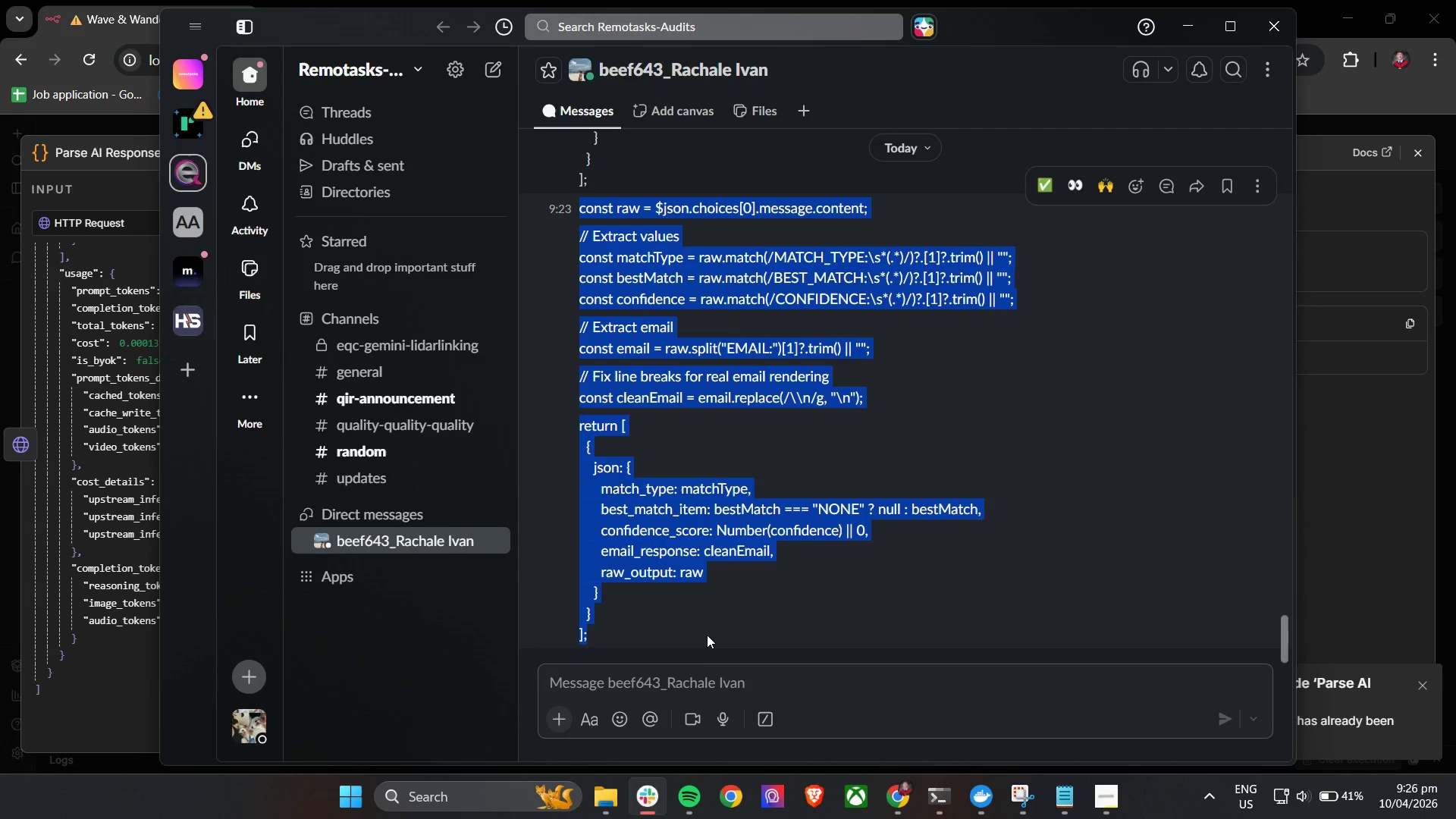 
scroll: coordinate [705, 552], scroll_direction: down, amount: 8.0
 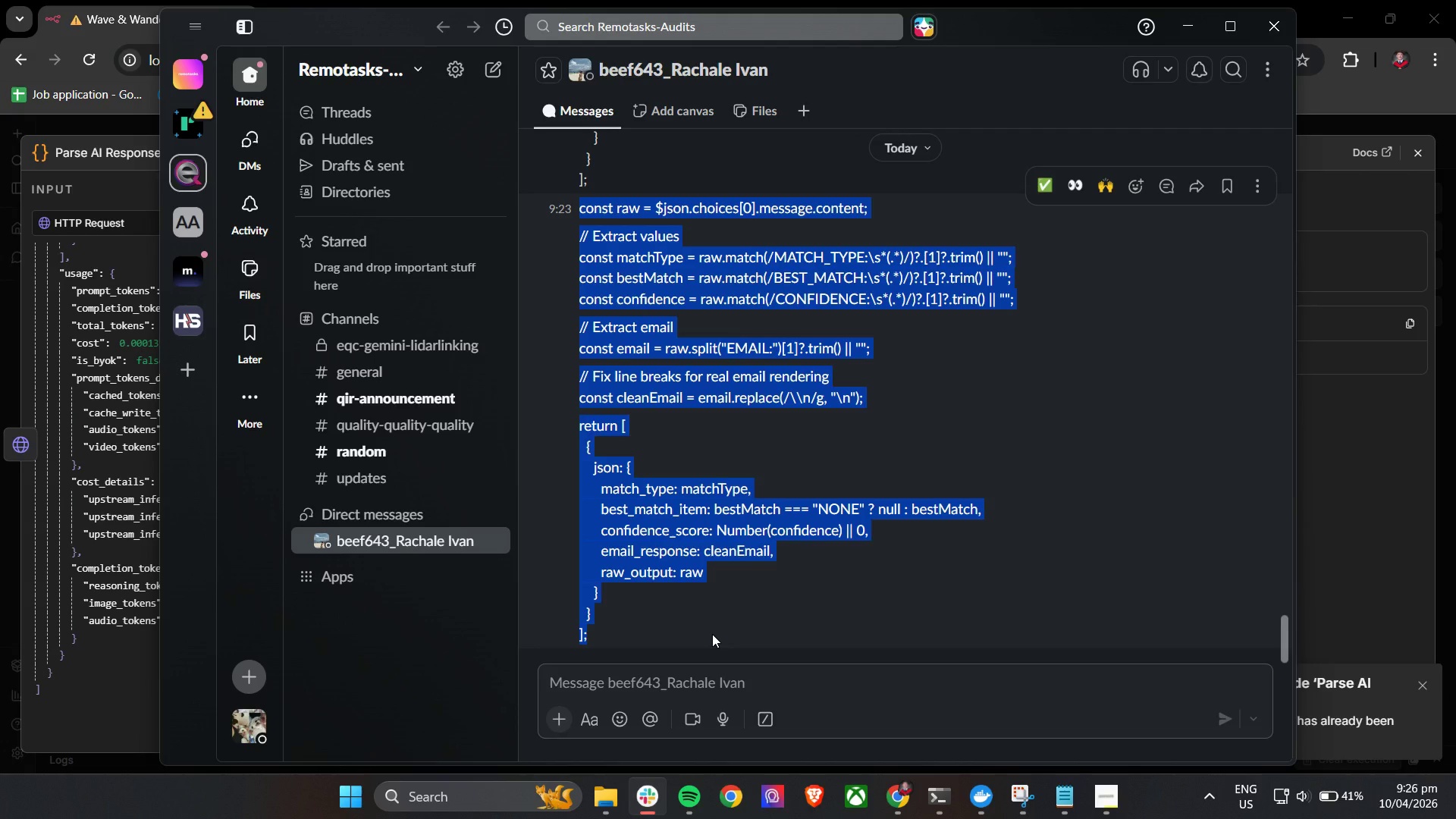 
wait(9.01)
 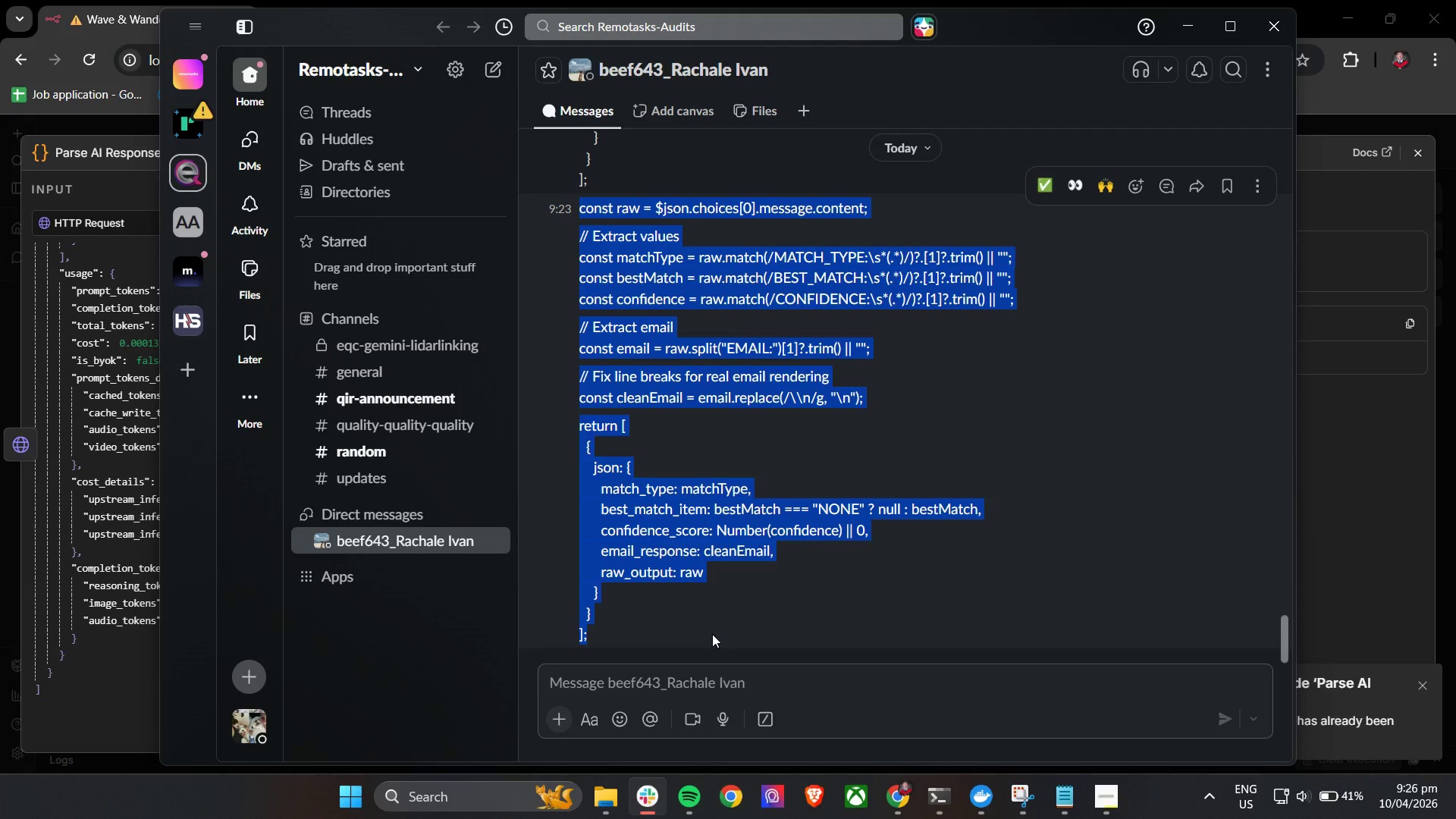 
scroll: coordinate [715, 563], scroll_direction: down, amount: 3.0
 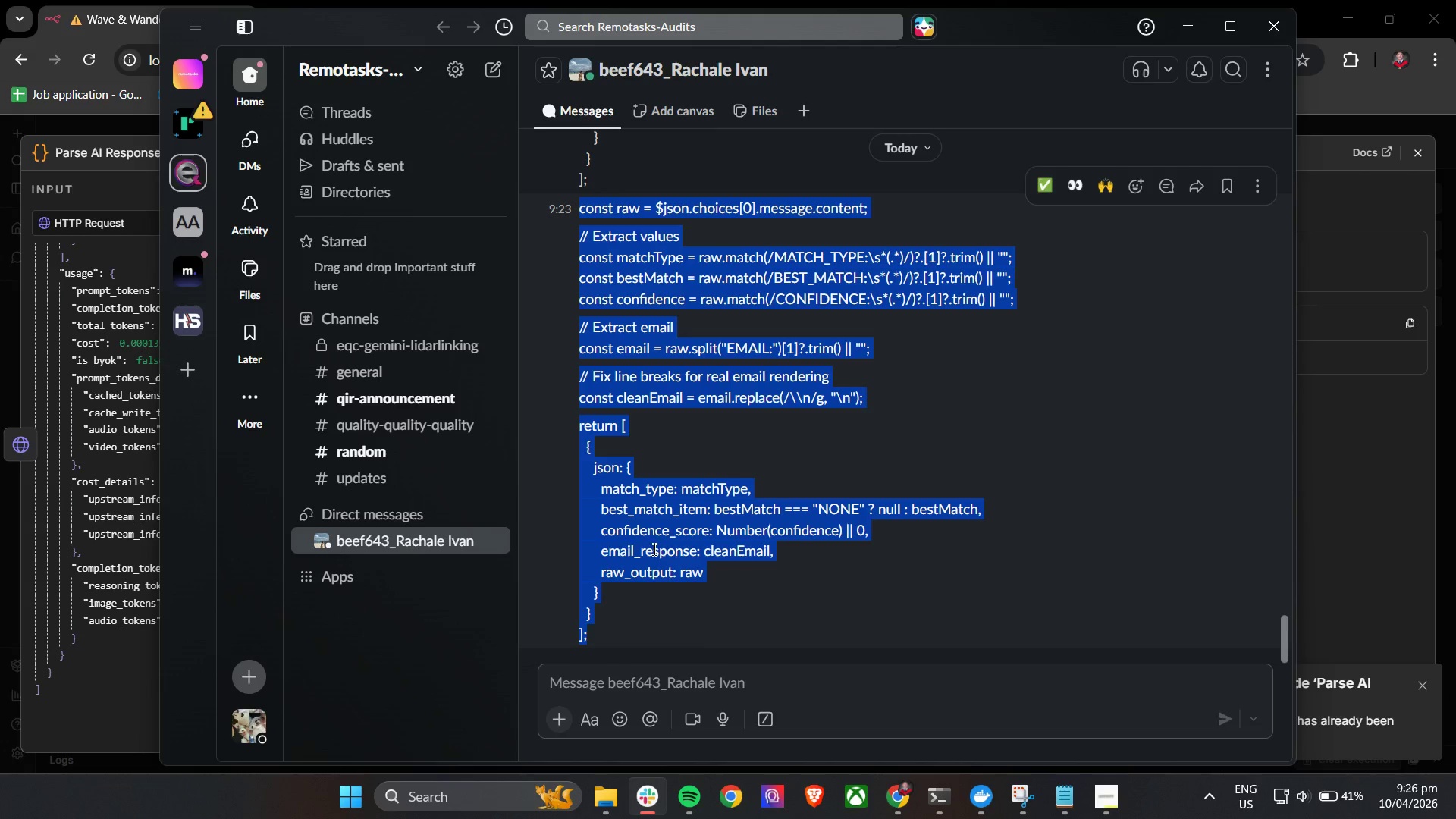 
key(Control+C)
 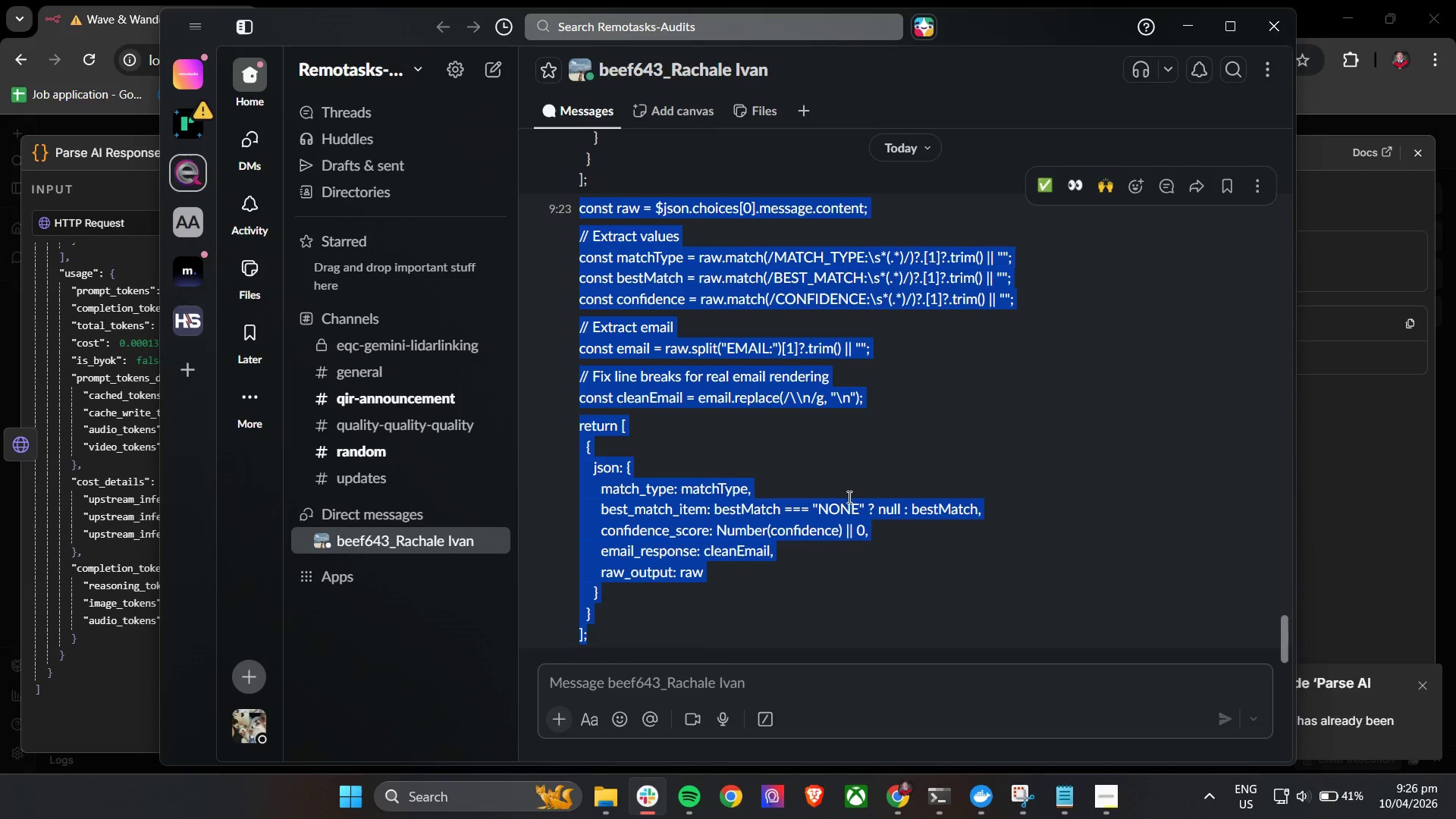 
key(Control+C)
 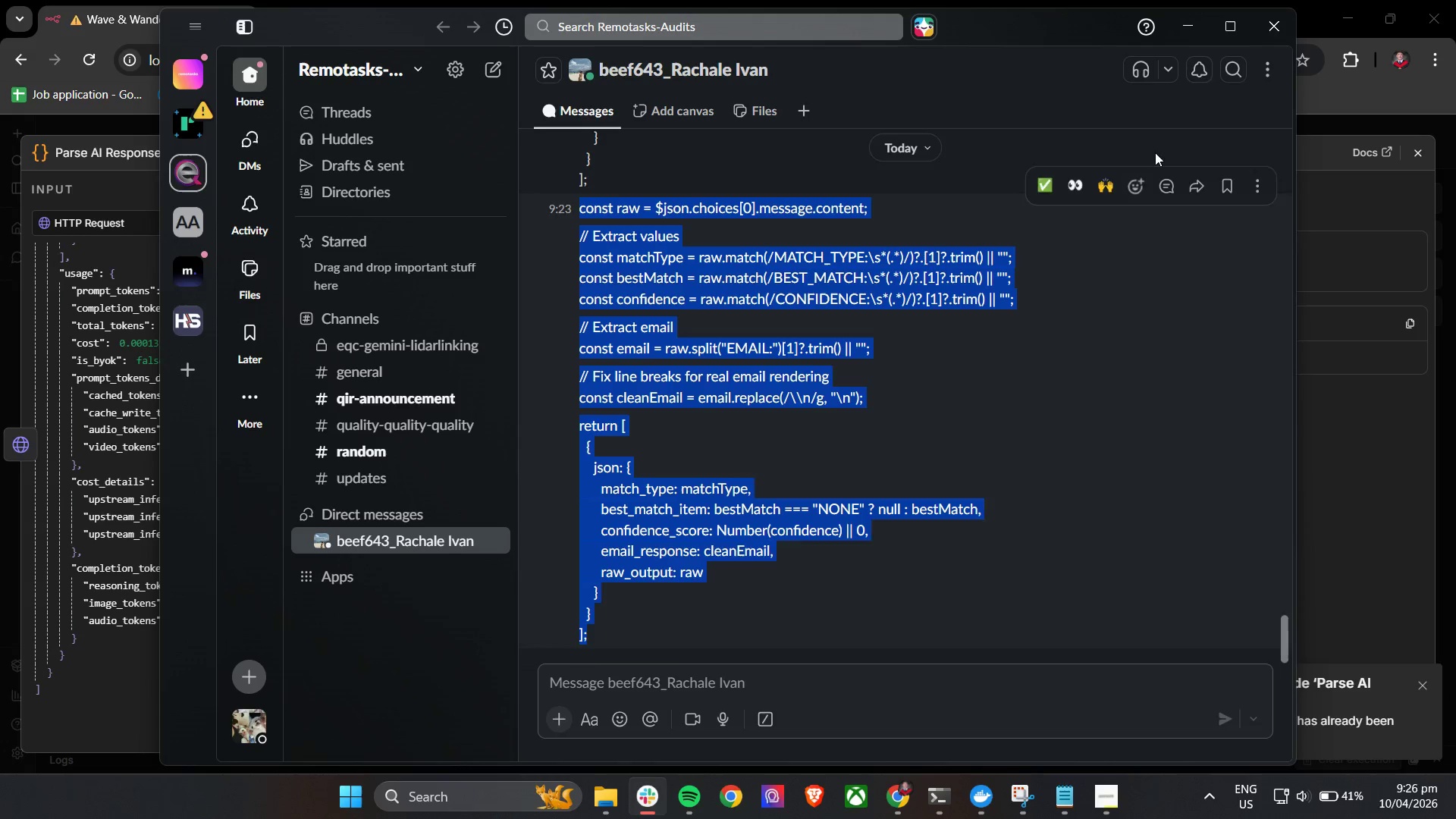 
key(Control+C)
 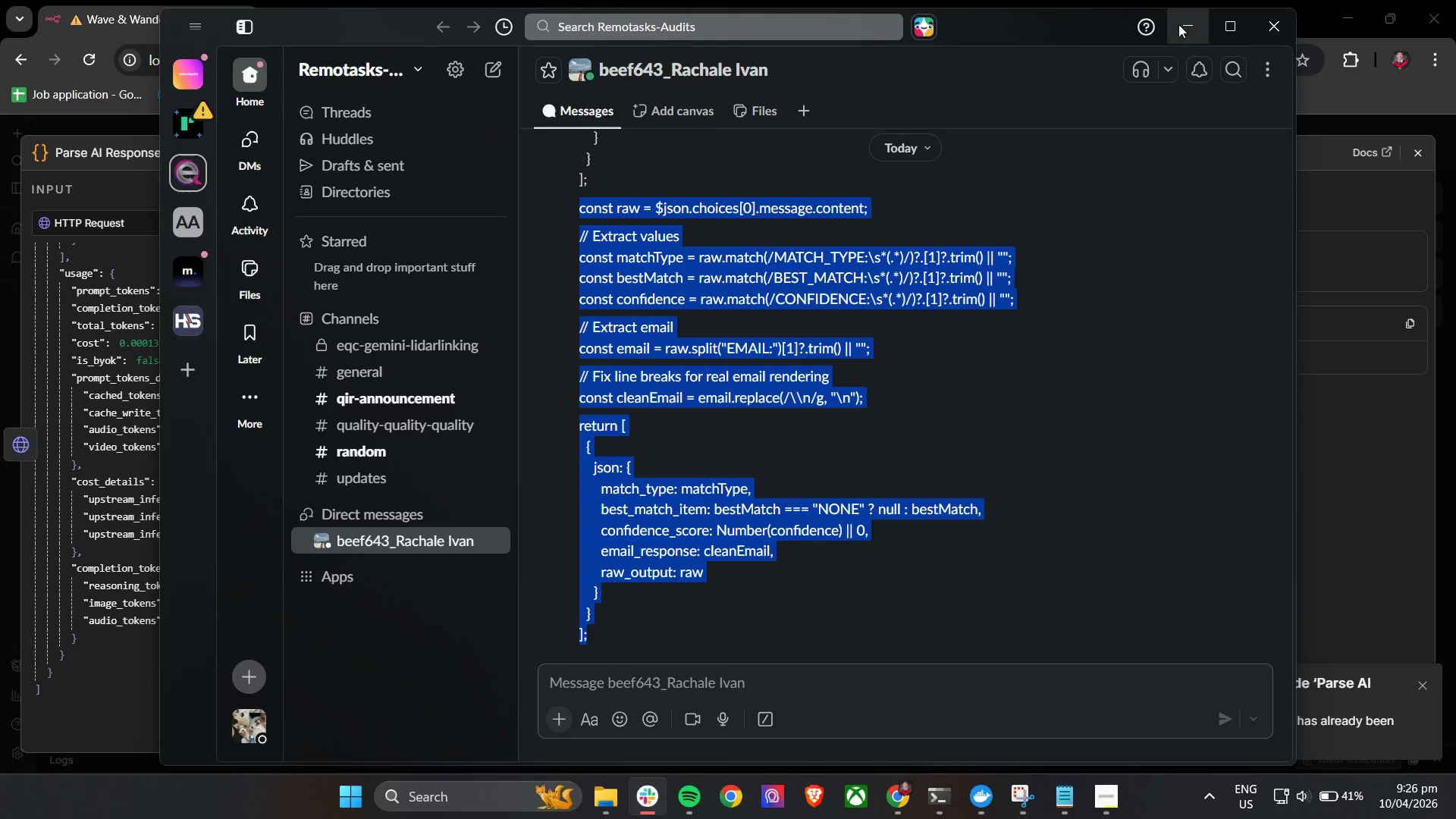 
left_click([1178, 21])
 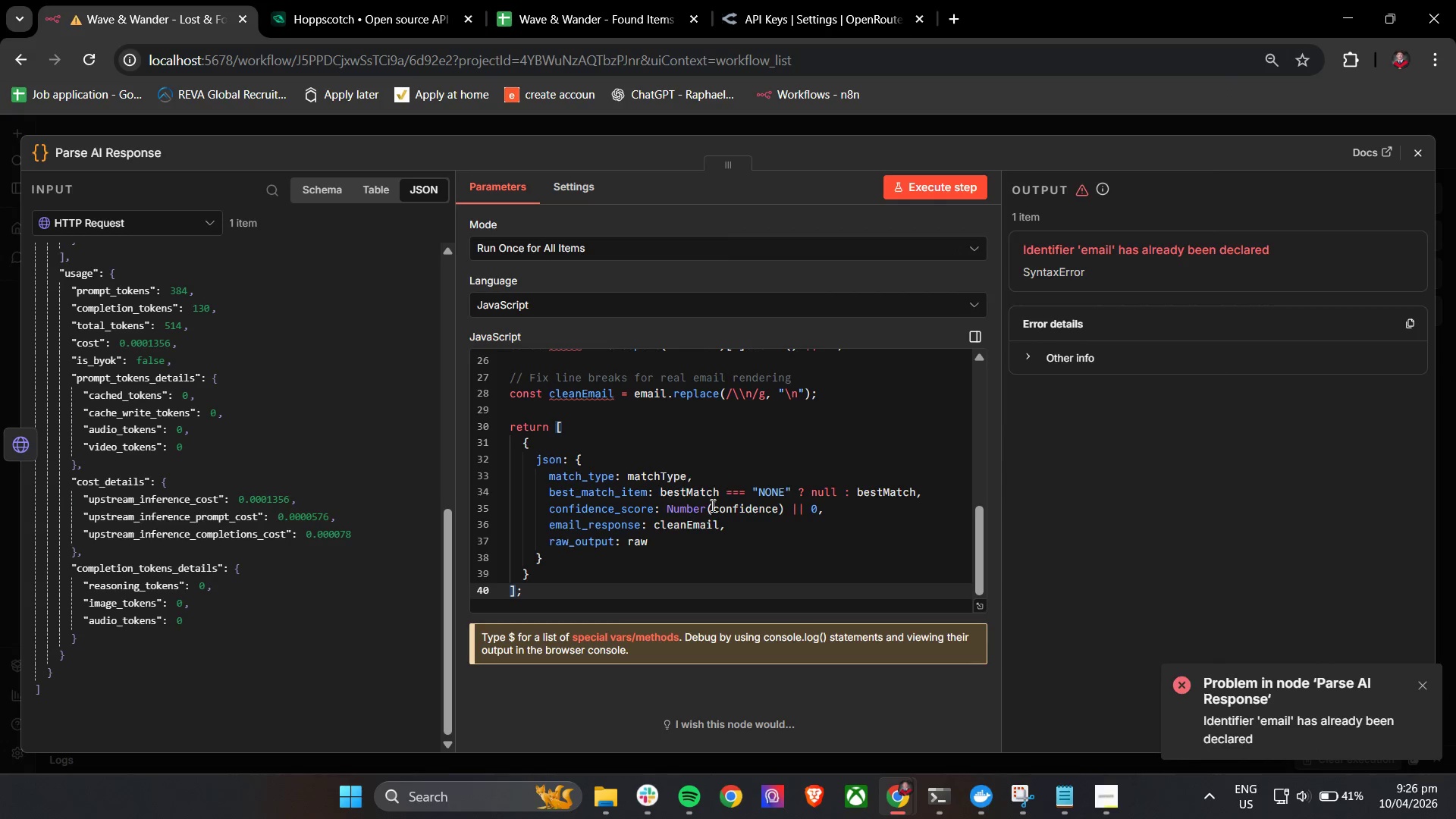 
left_click([701, 513])
 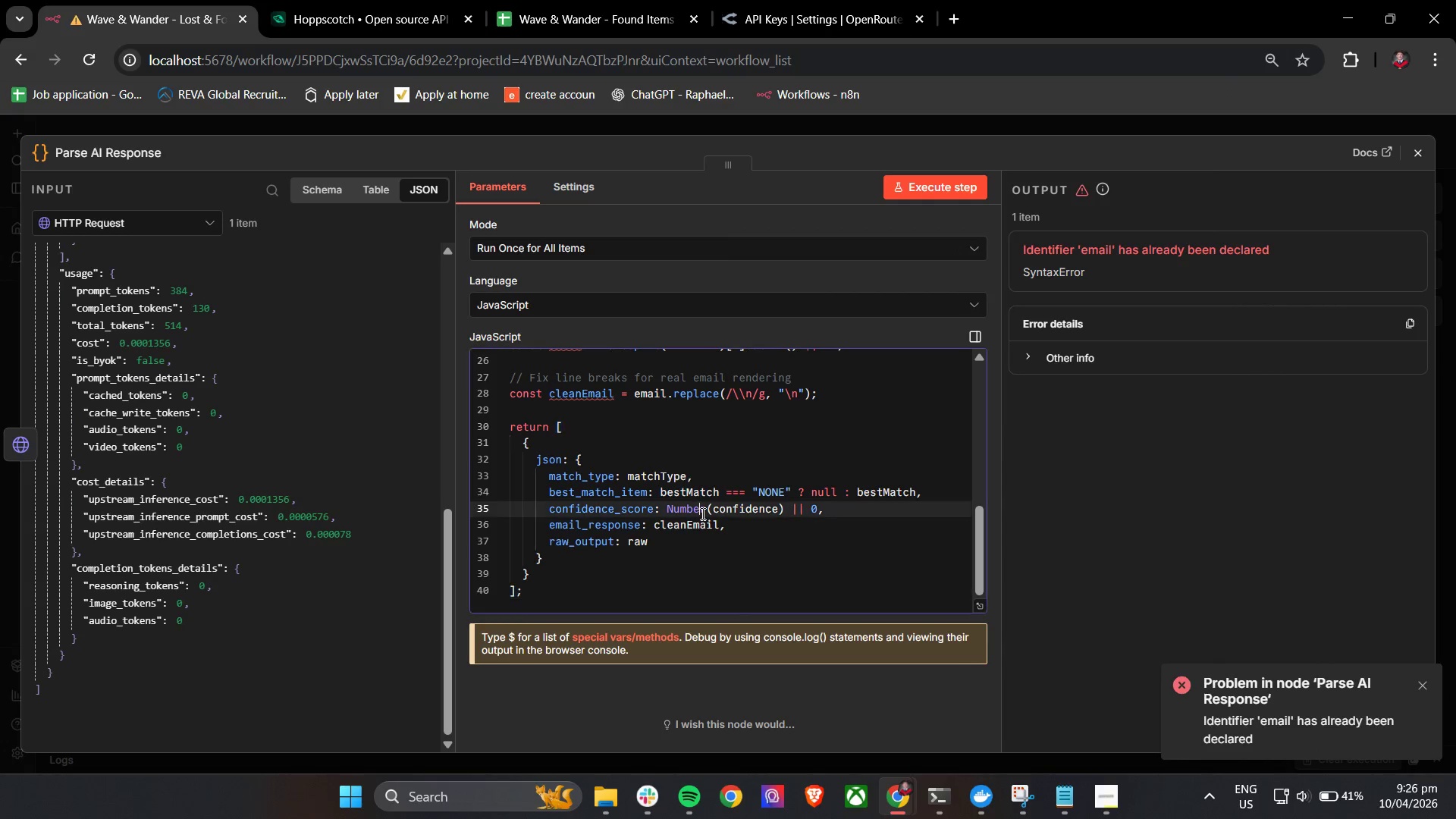 
key(Control+ControlLeft)
 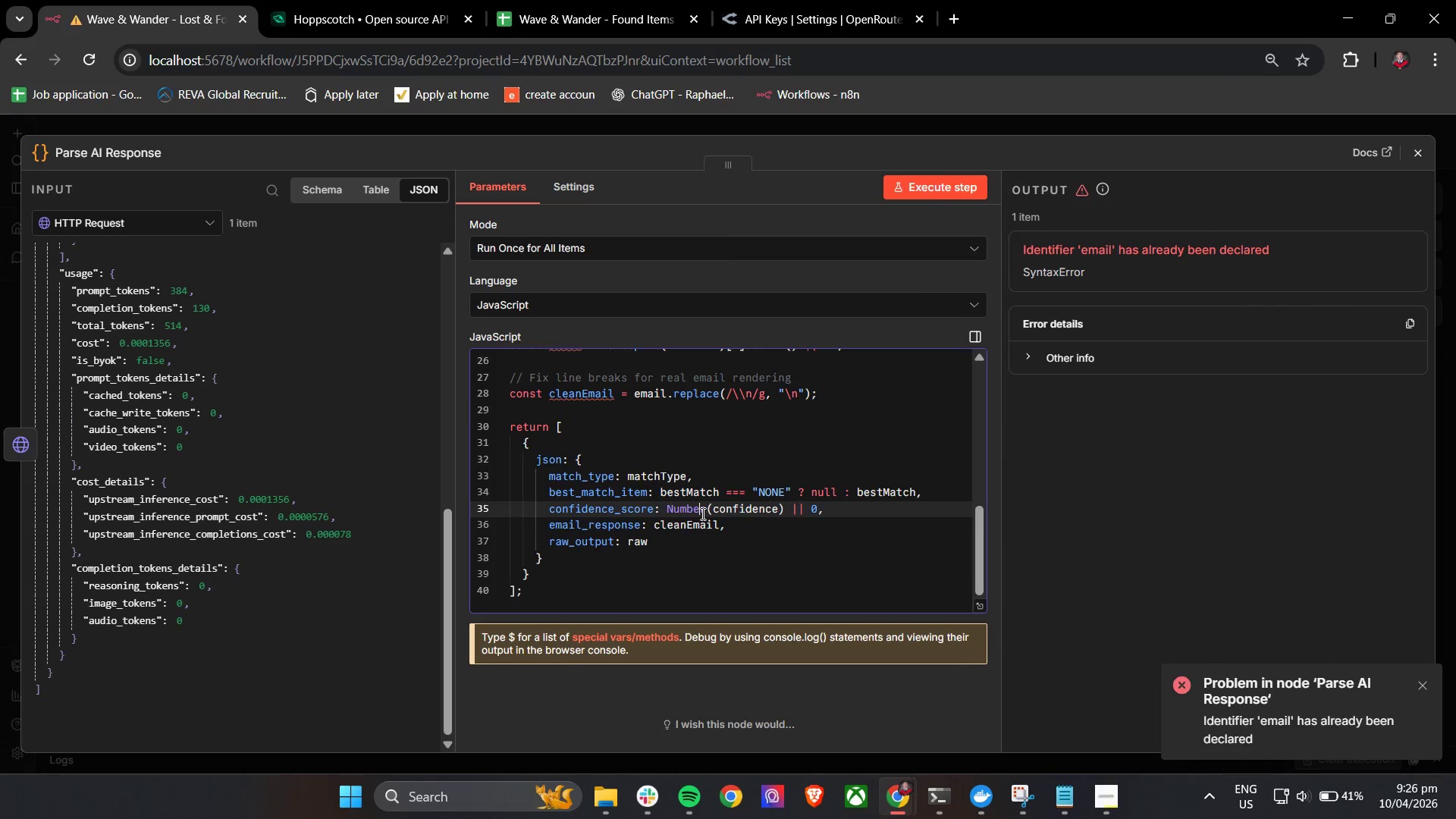 
key(Control+A)
 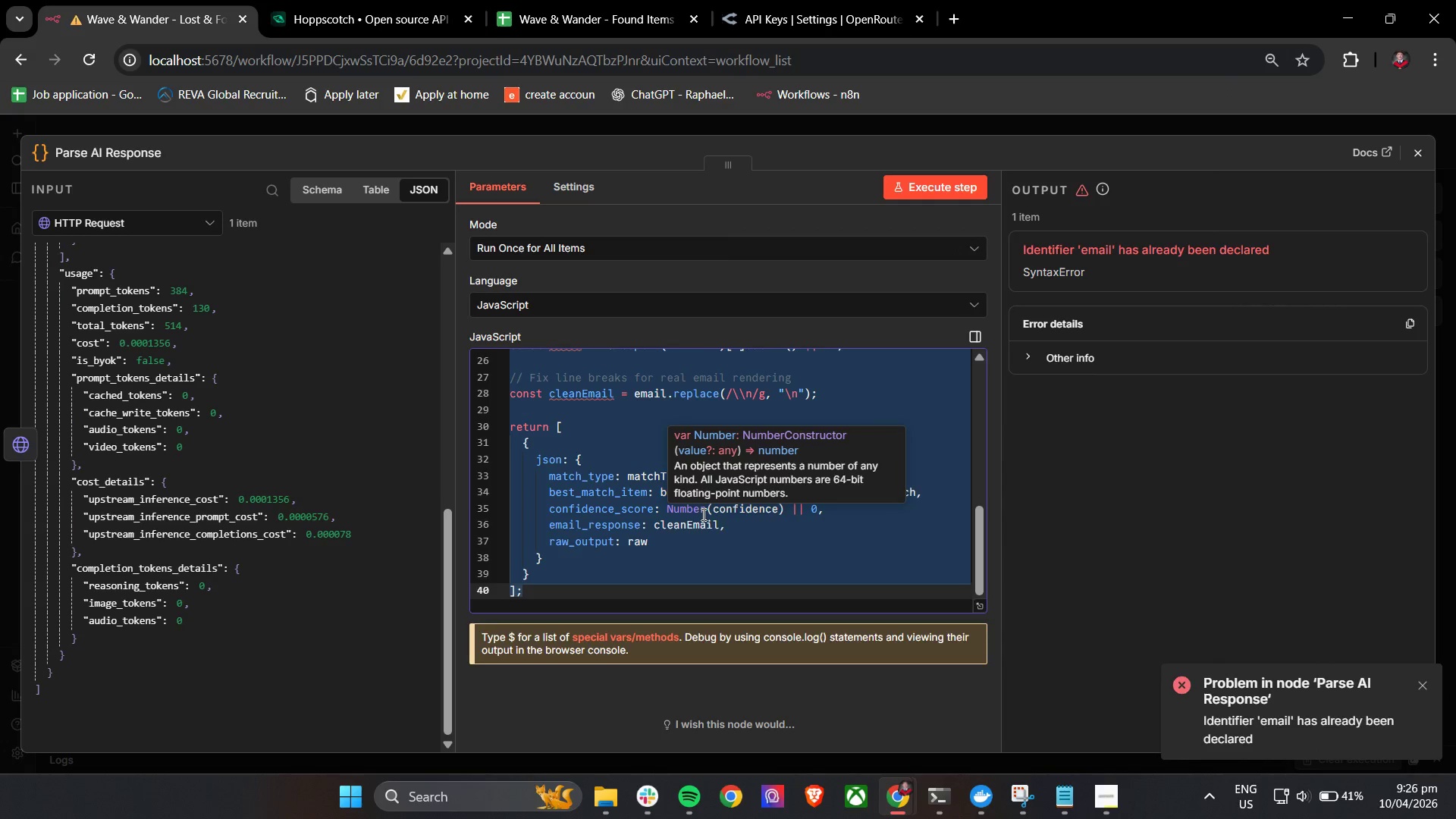 
key(Backspace)
 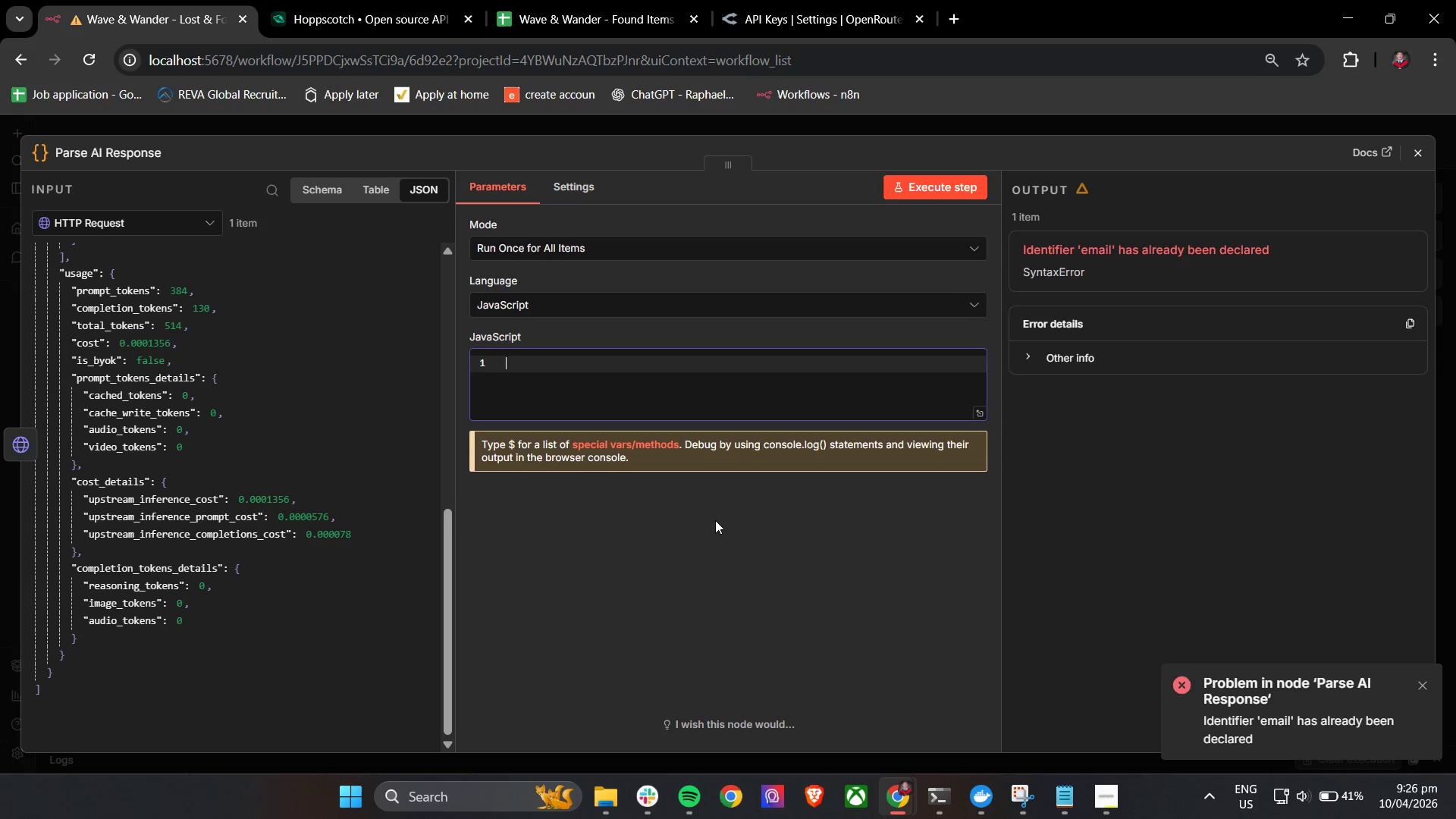 
key(Control+V)
 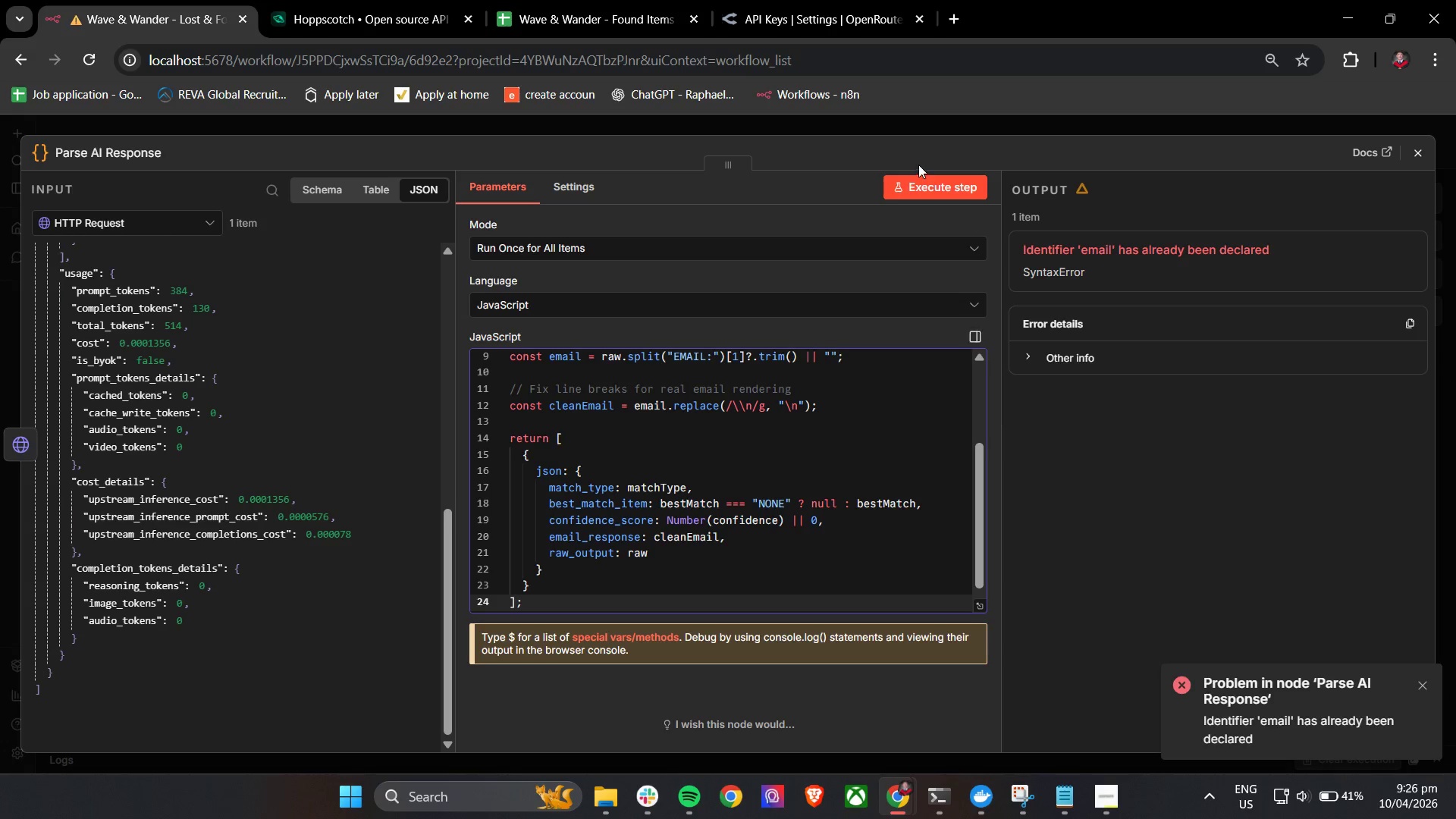 
left_click([916, 193])
 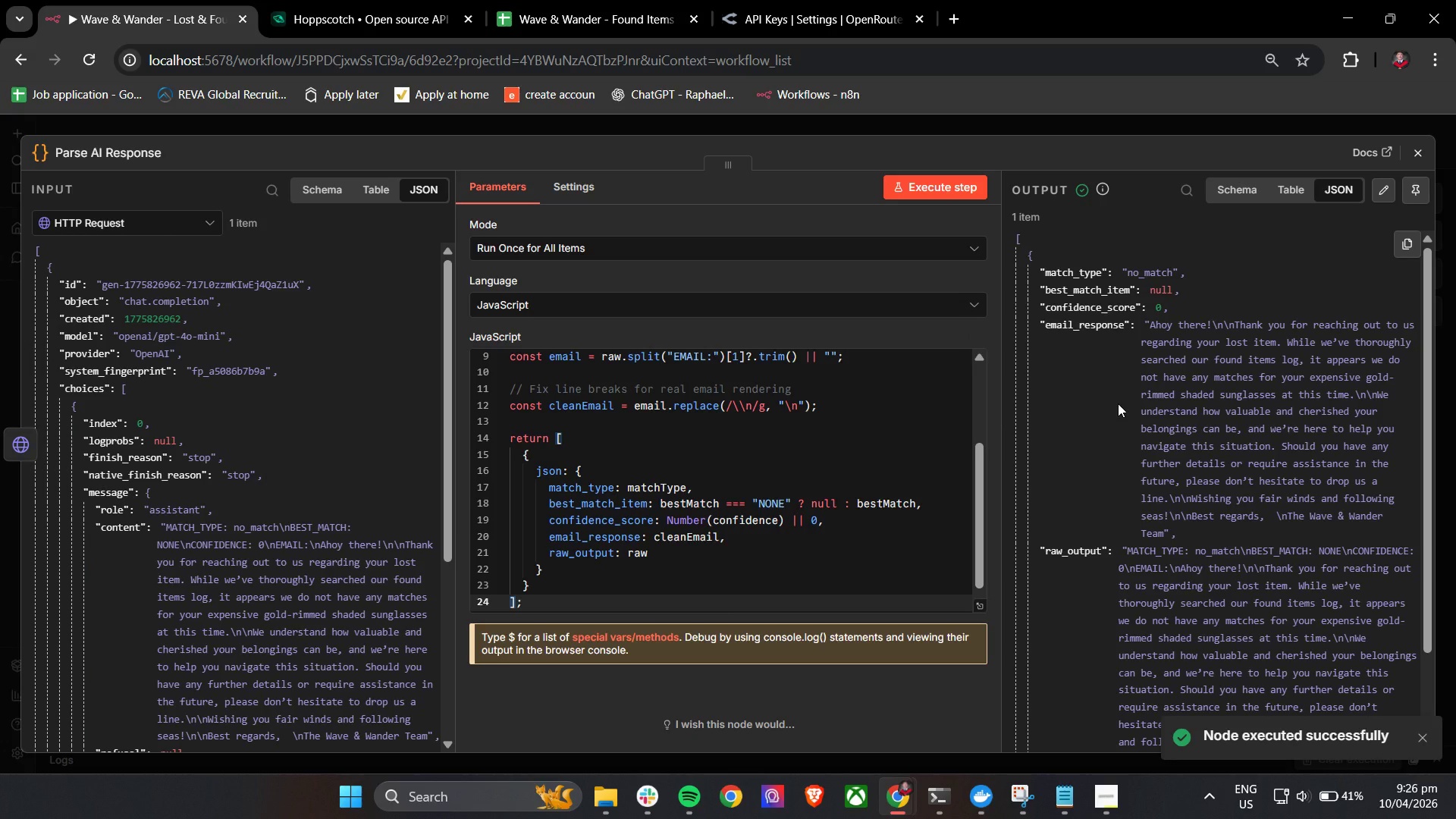 
scroll: coordinate [1125, 397], scroll_direction: down, amount: 4.0
 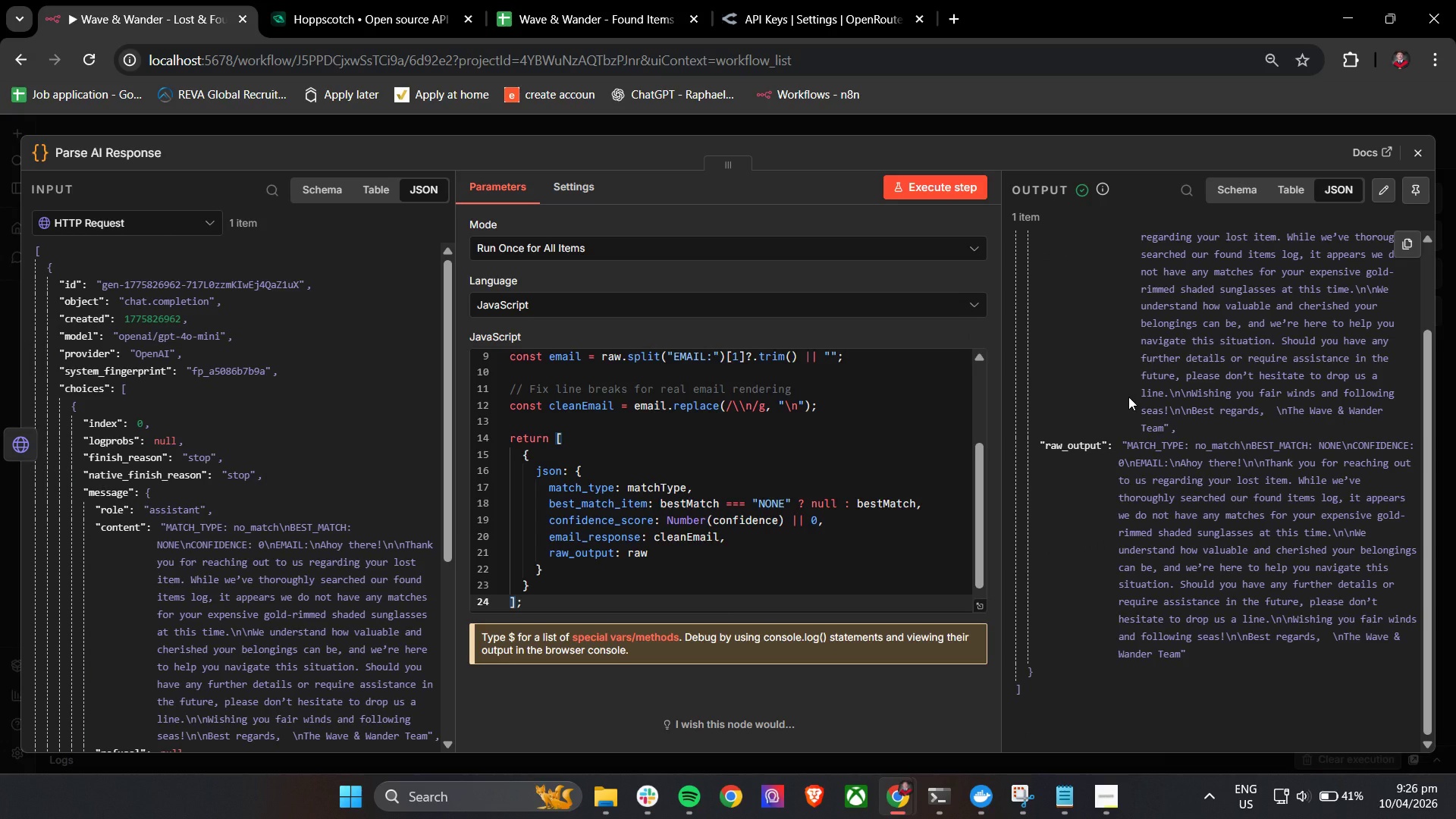 
scroll: coordinate [1128, 397], scroll_direction: up, amount: 1.0
 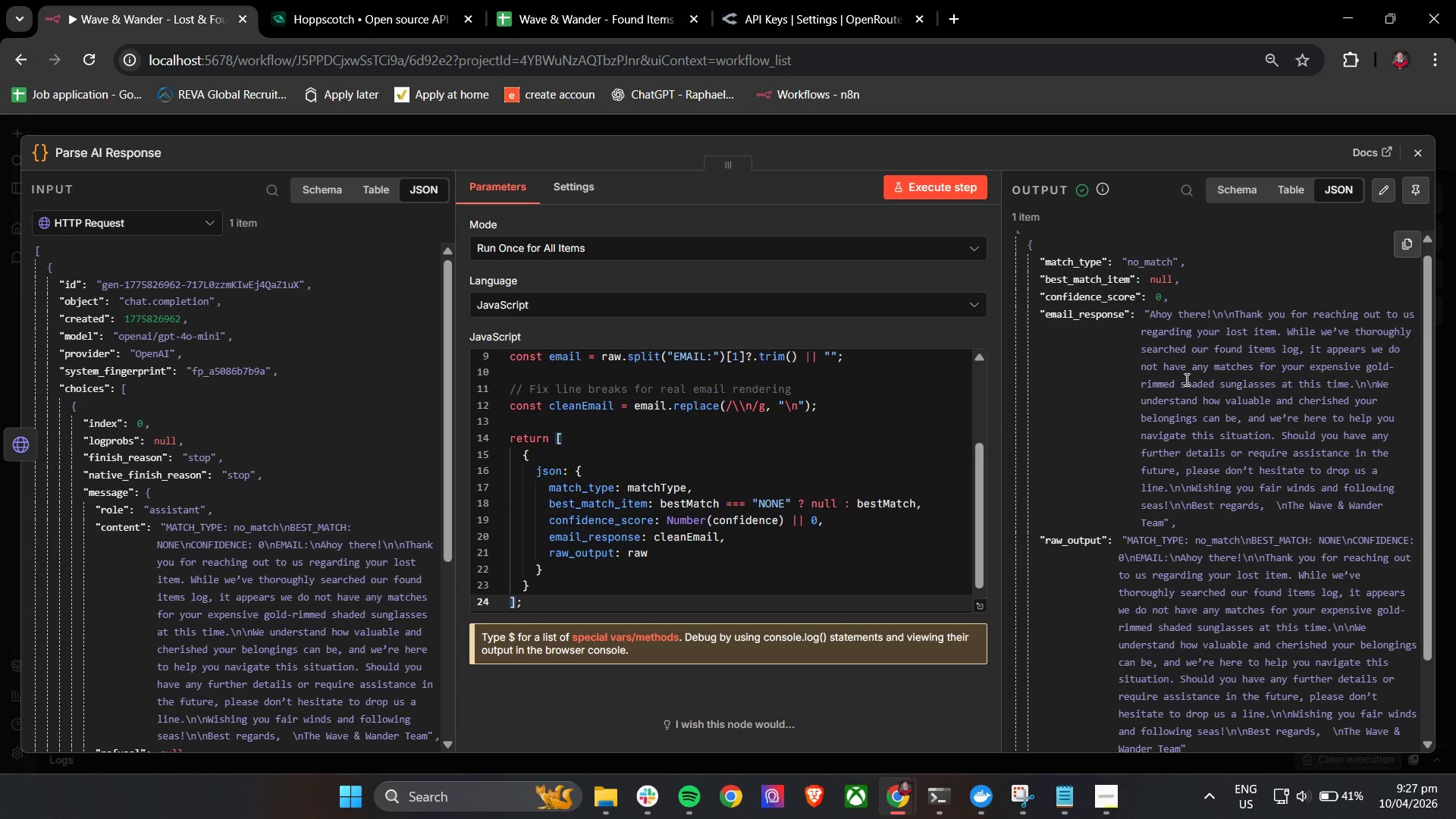 
wait(19.46)
 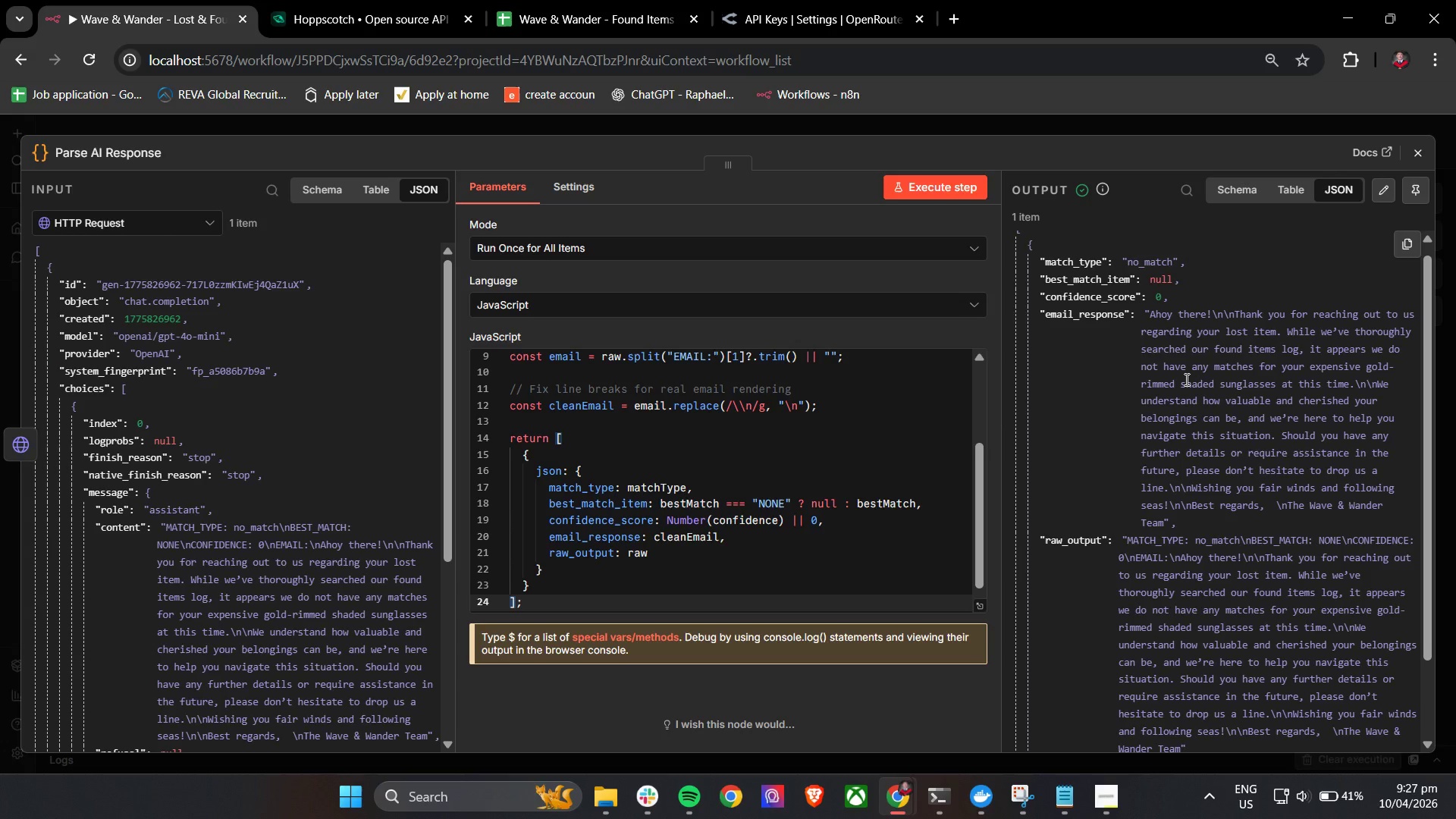 
scroll: coordinate [879, 551], scroll_direction: up, amount: 4.0
 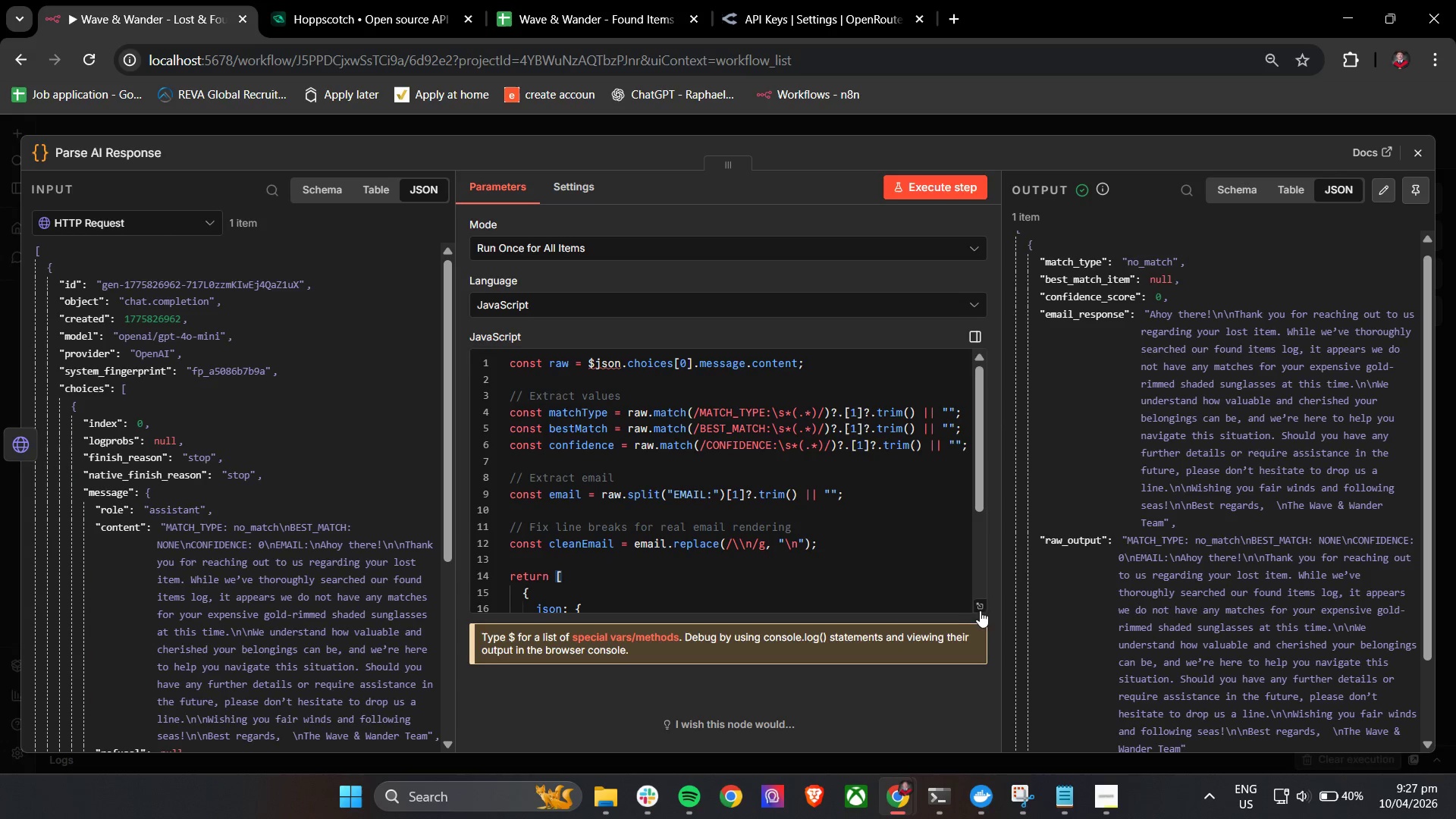 
left_click([981, 609])
 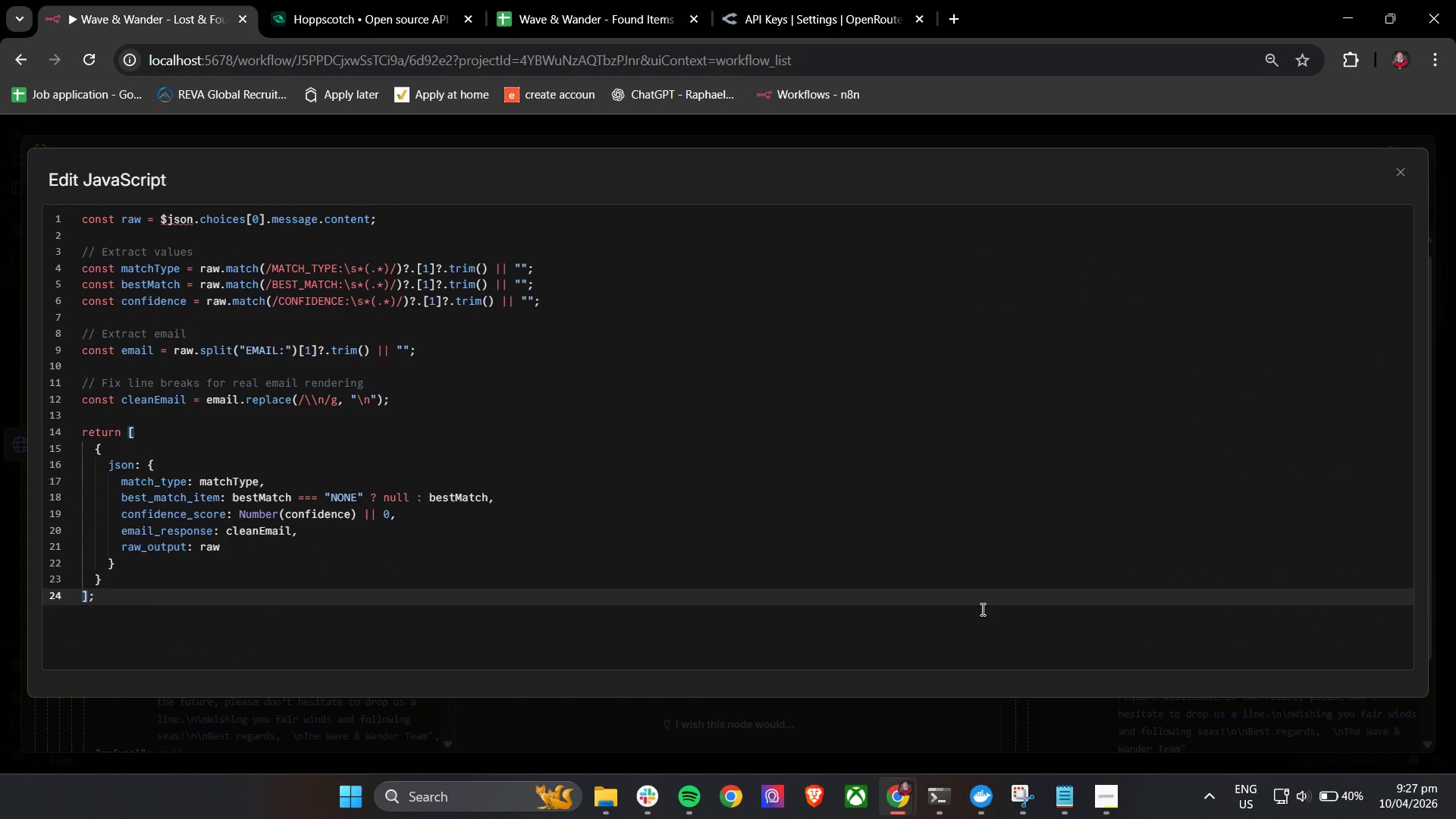 
wait(15.77)
 